 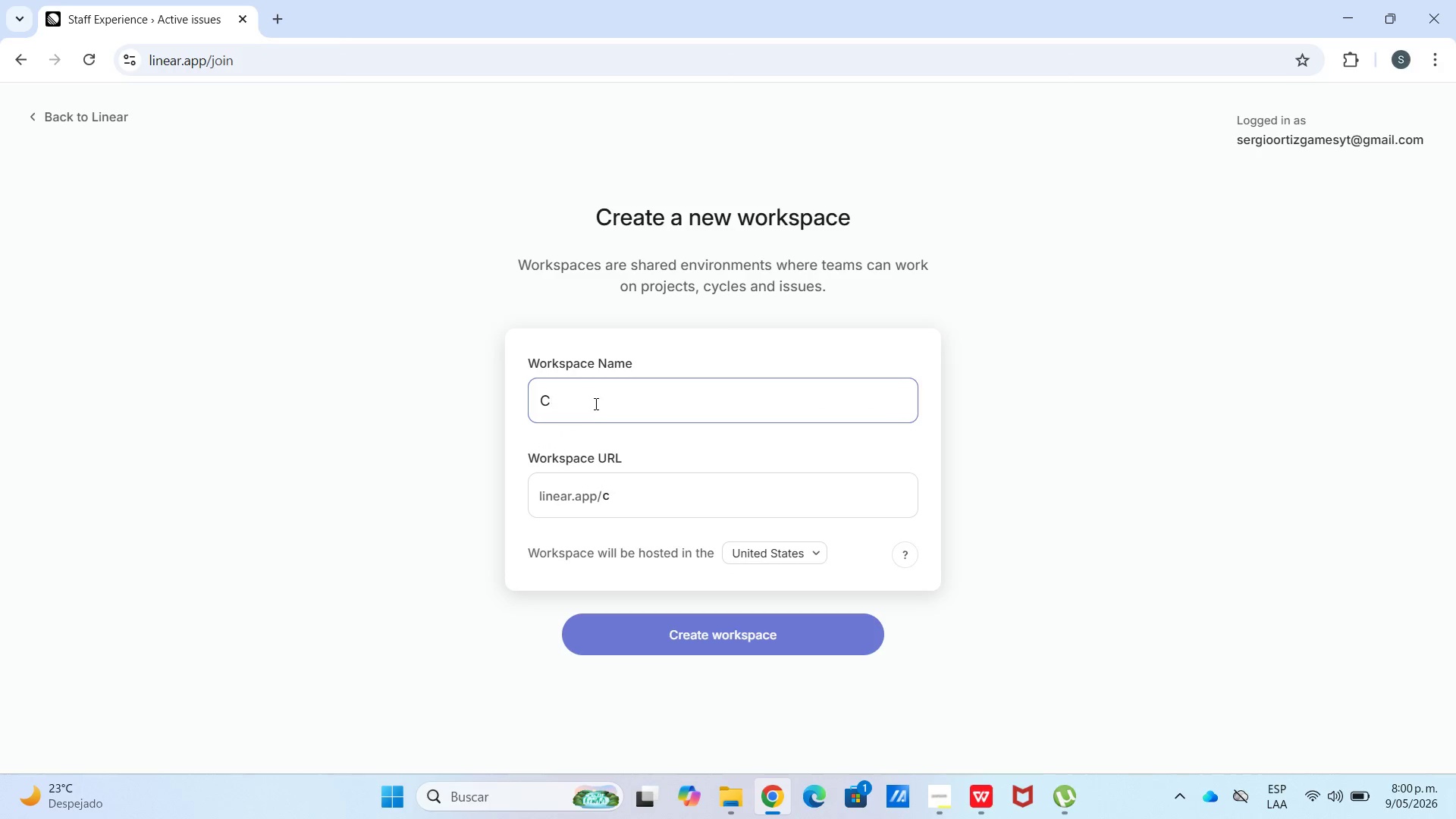 
hold_key(key=ShiftLeft, duration=0.61)
 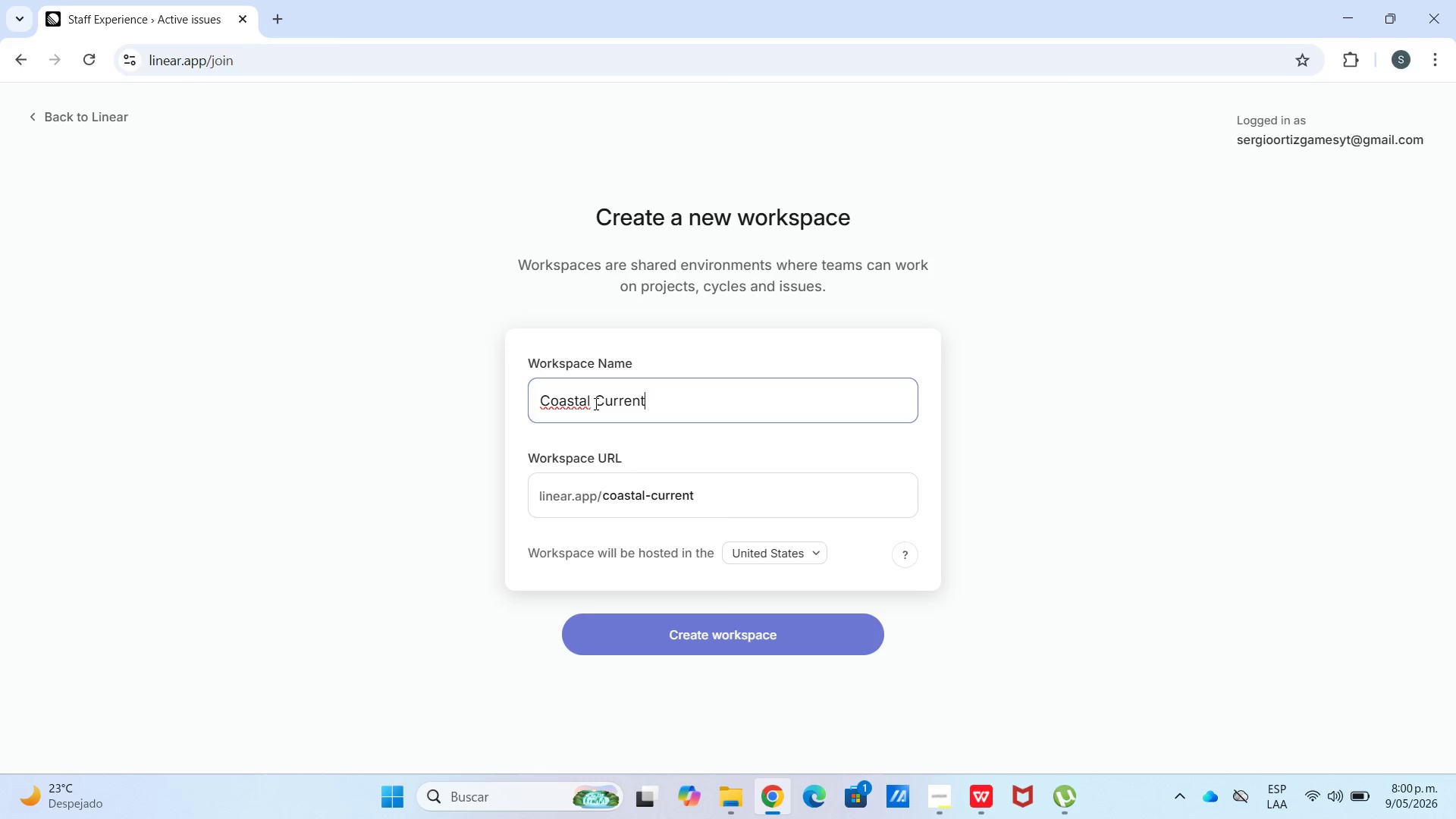 
hold_key(key=ShiftLeft, duration=0.59)
 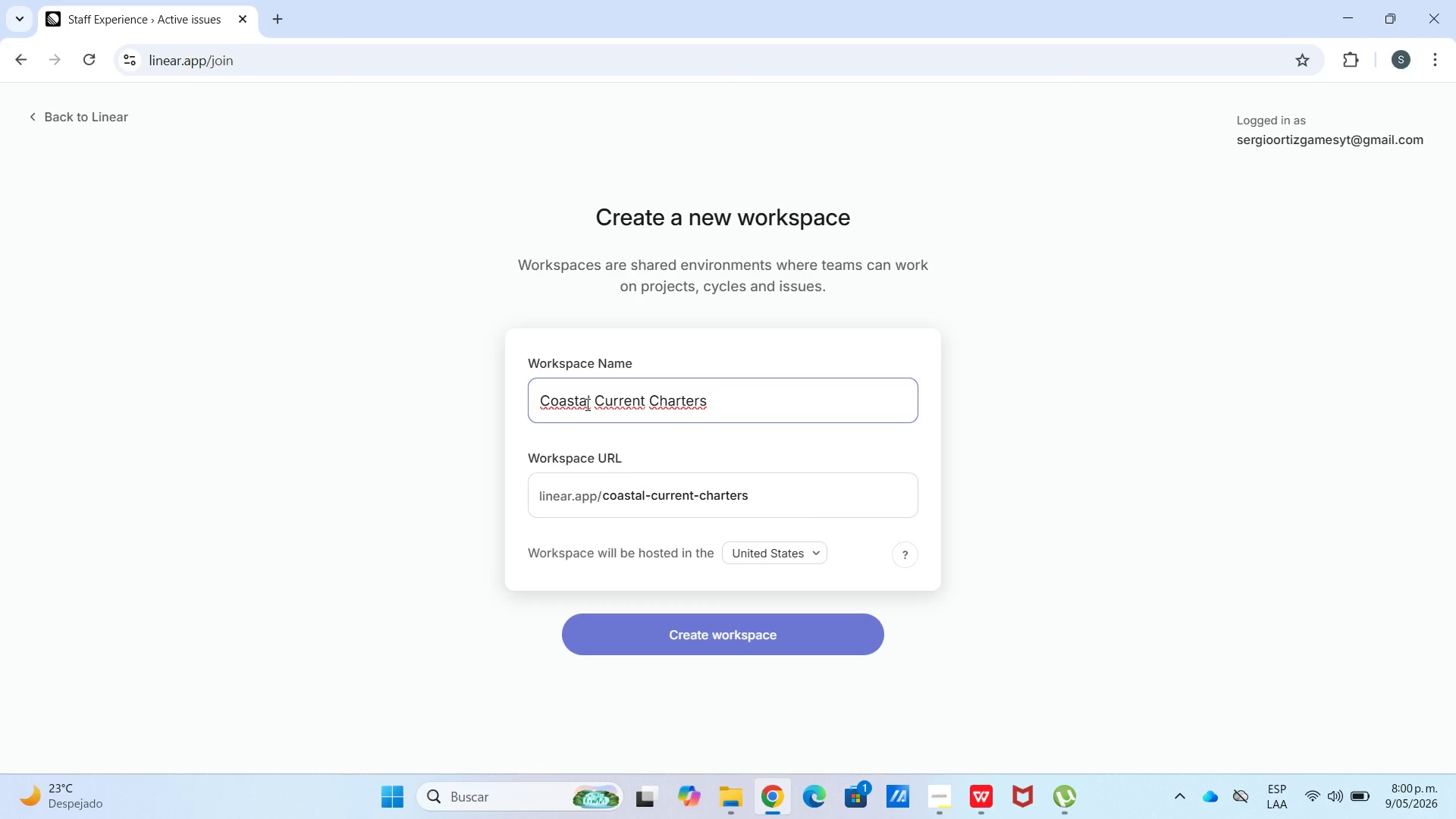 
wait(5.89)
 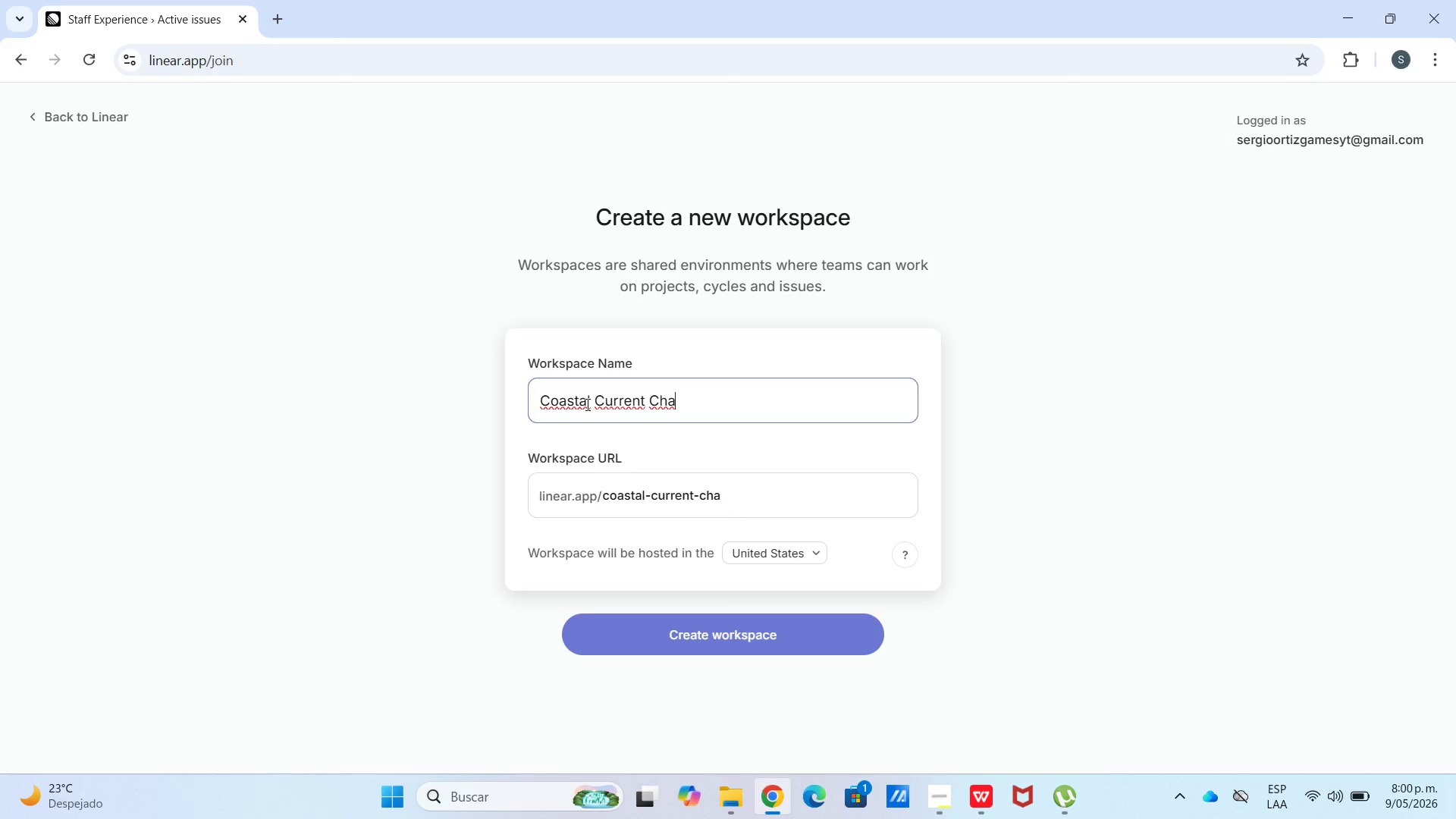 
left_click([752, 649])
 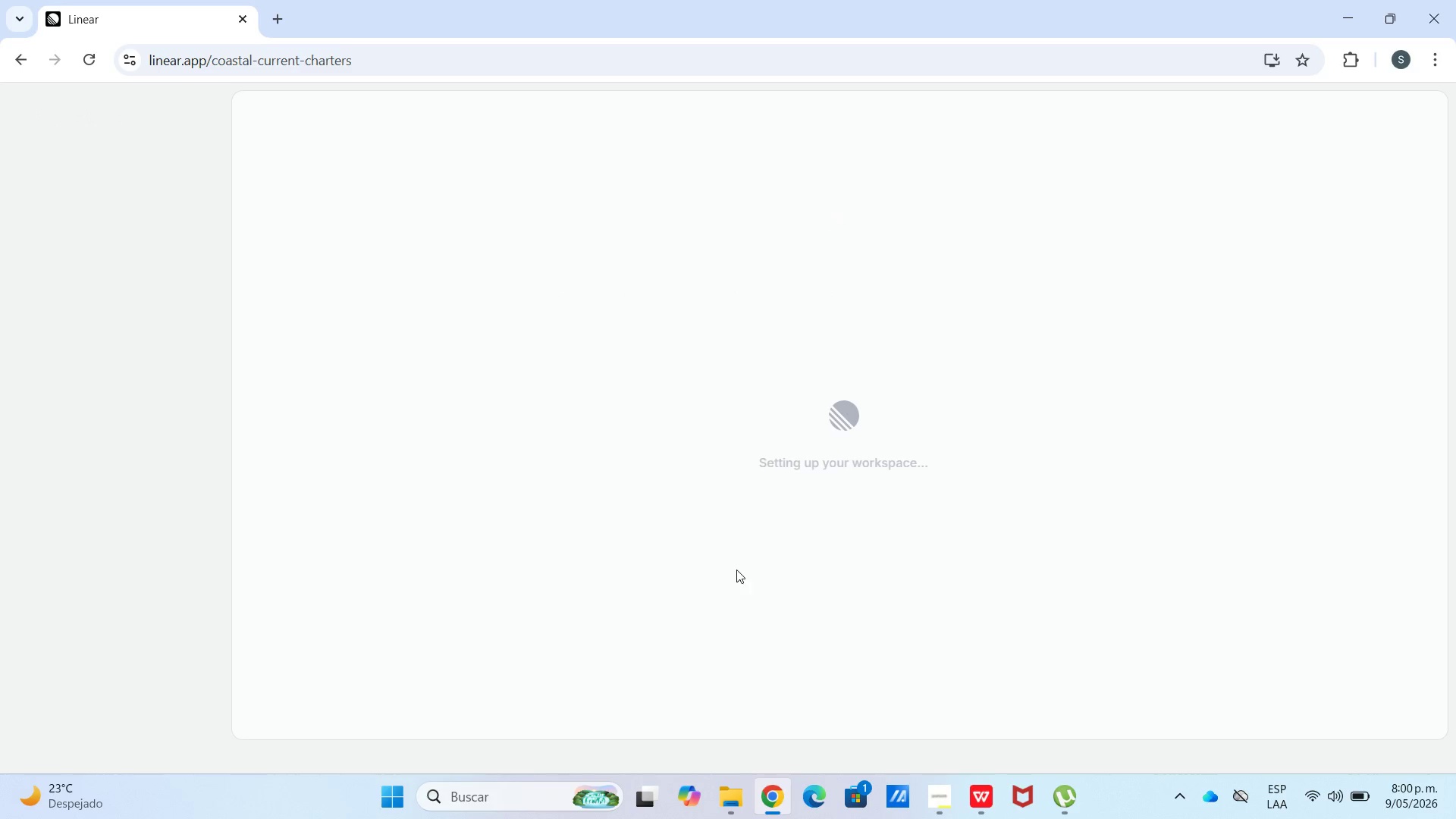 
wait(14.05)
 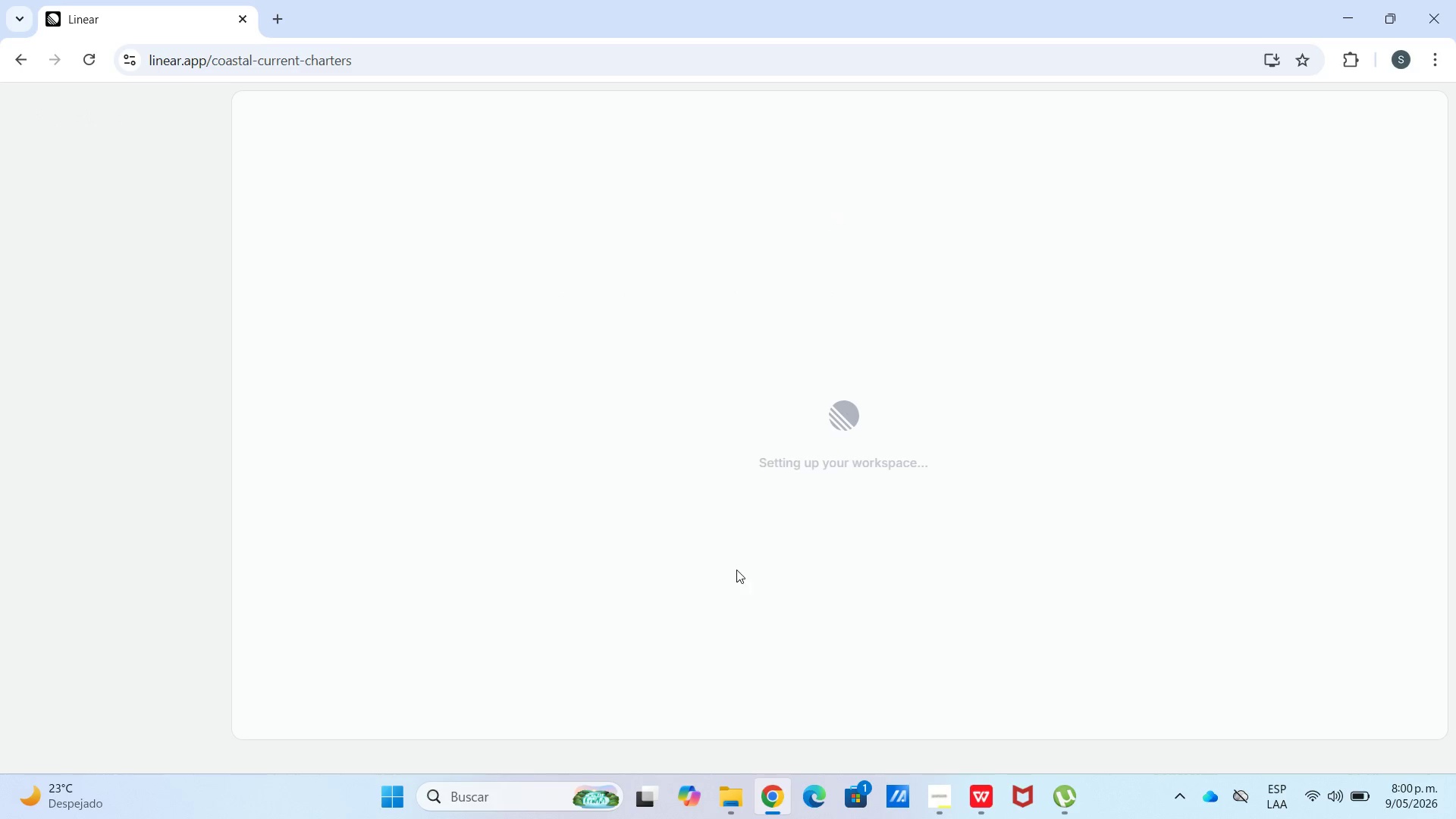 
left_click([196, 353])
 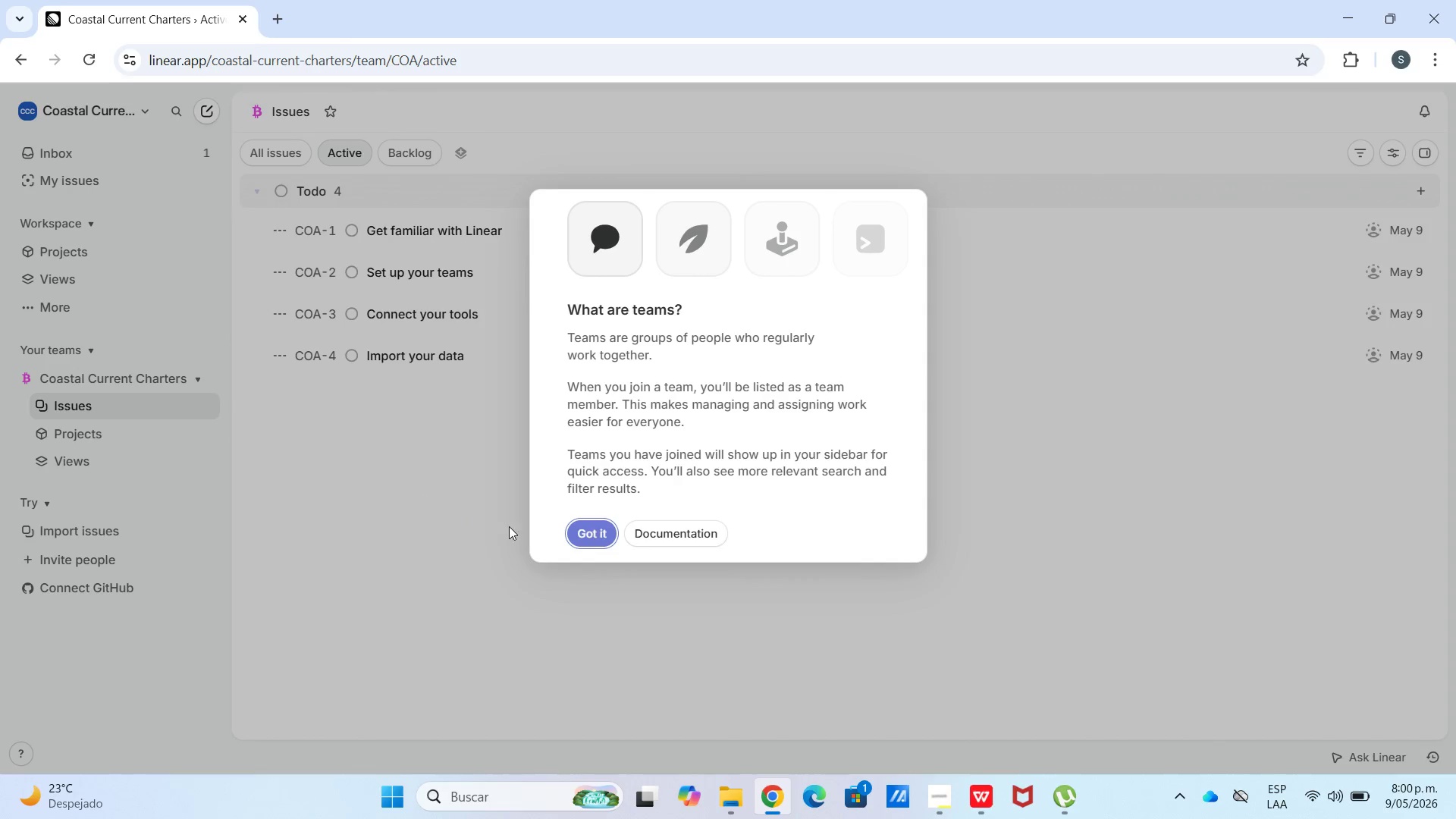 
left_click([598, 533])
 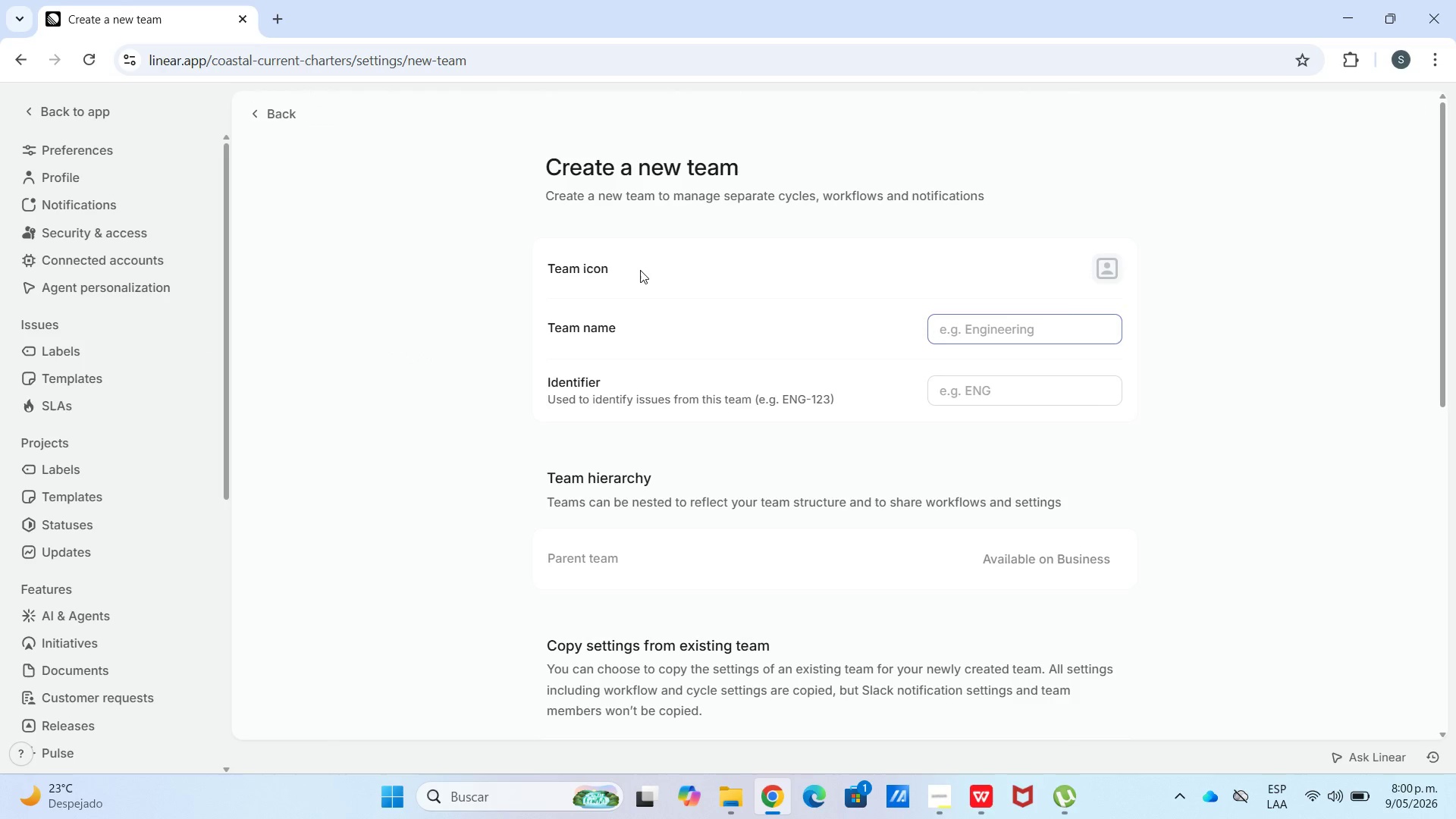 
wait(11.14)
 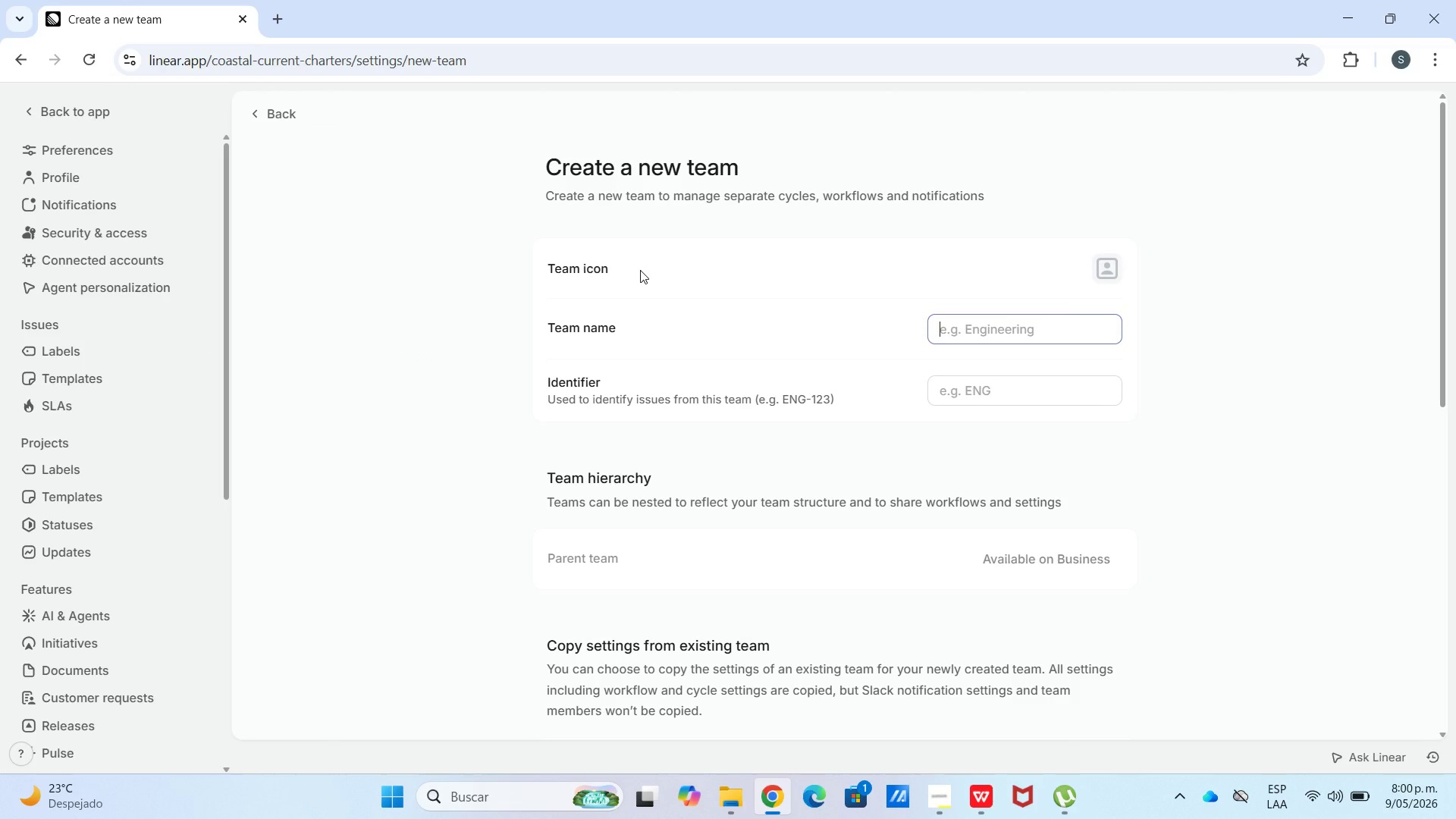 
type(Daily Operations)
 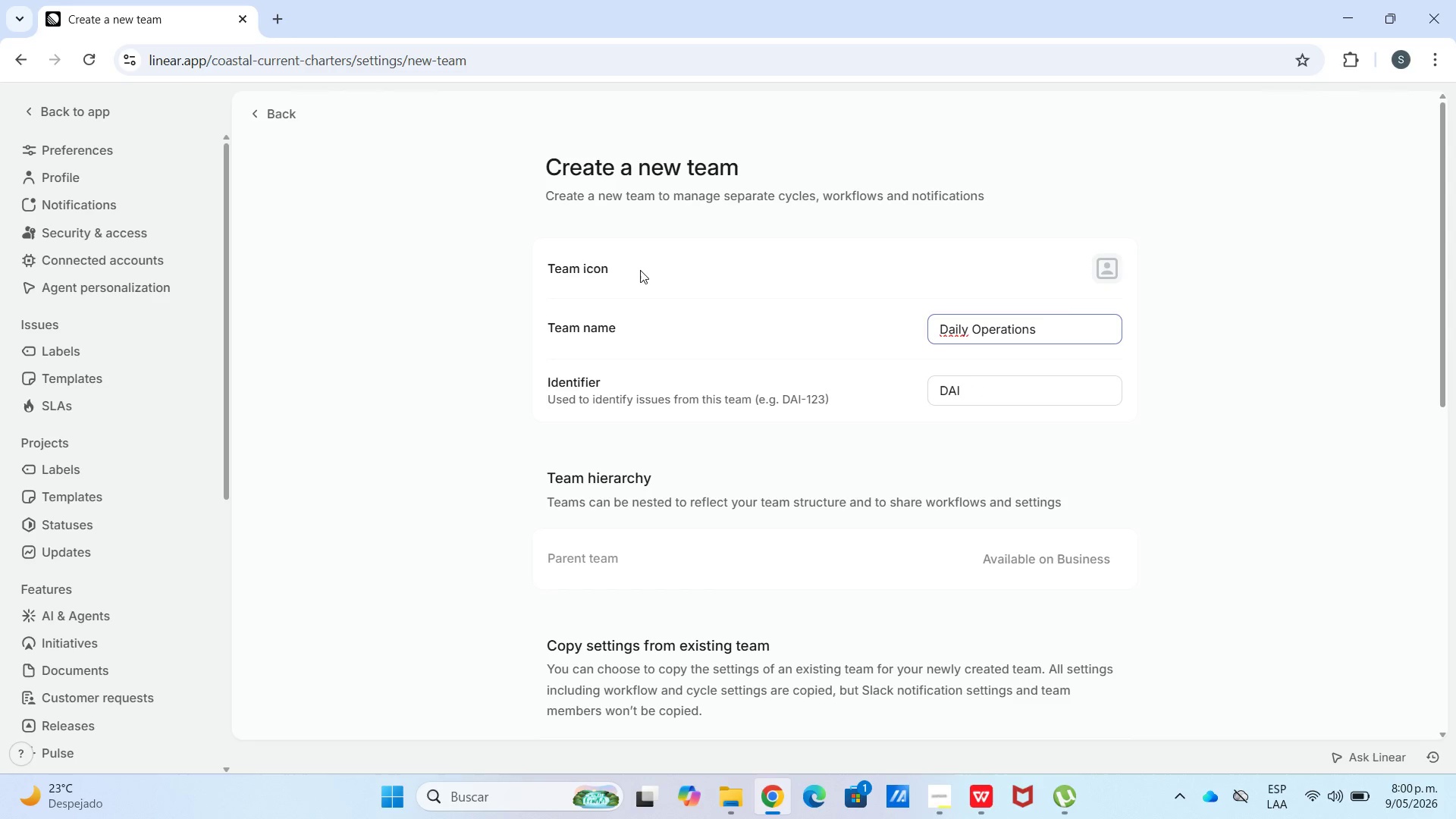 
left_click_drag(start_coordinate=[1008, 384], to_coordinate=[902, 400])
 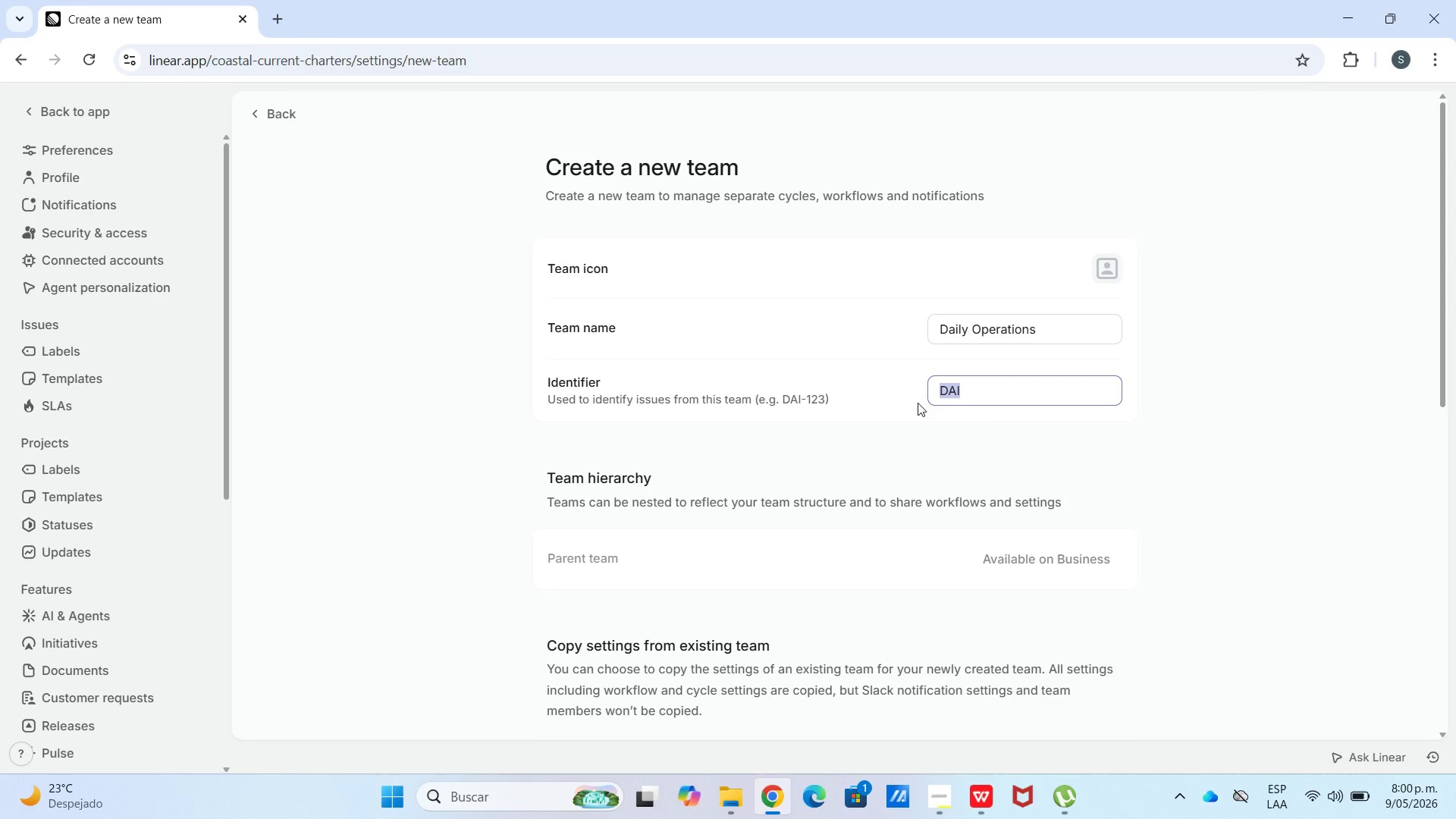 
type(ops)
 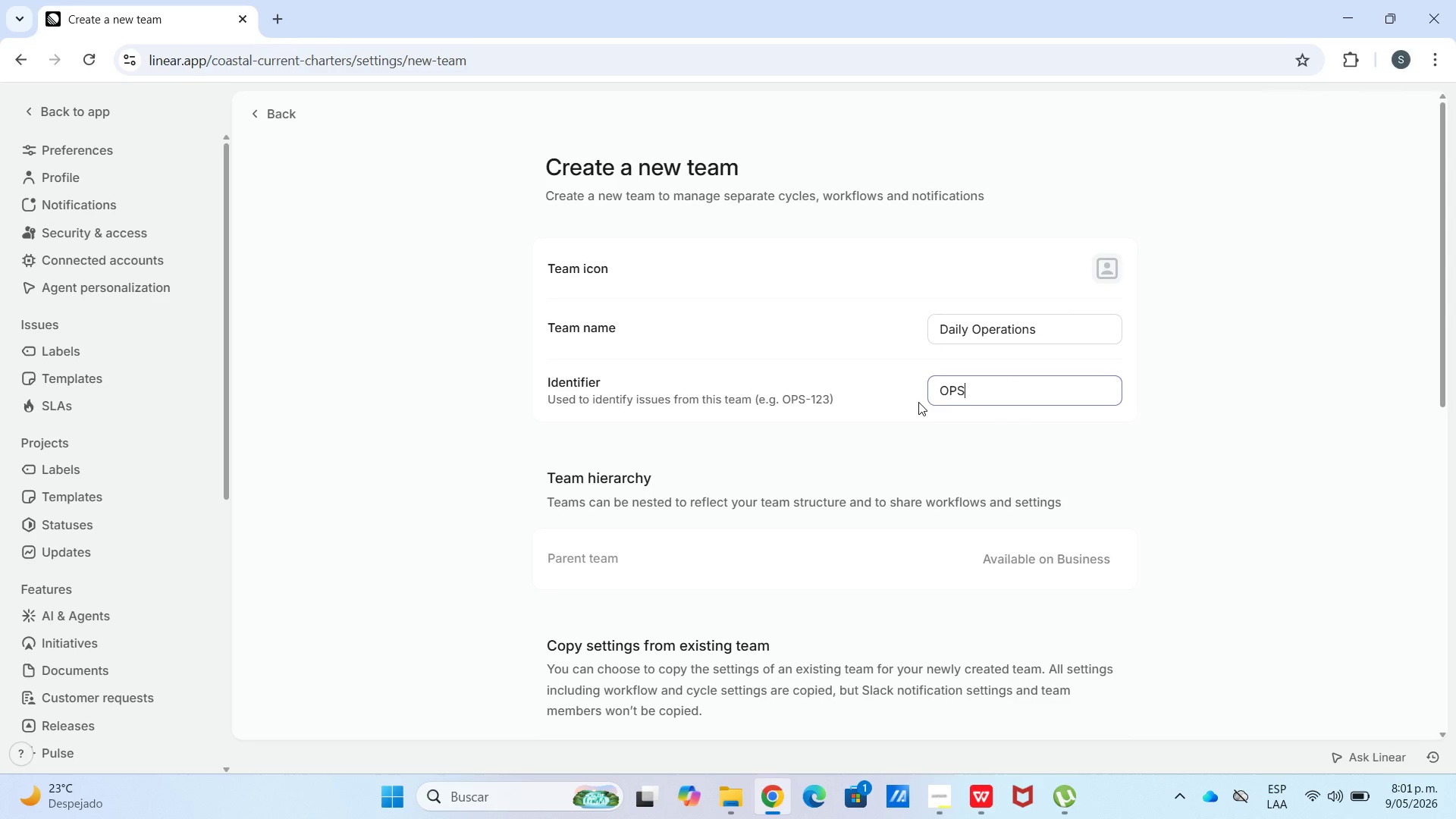 
scroll: coordinate [1059, 406], scroll_direction: down, amount: 8.0
 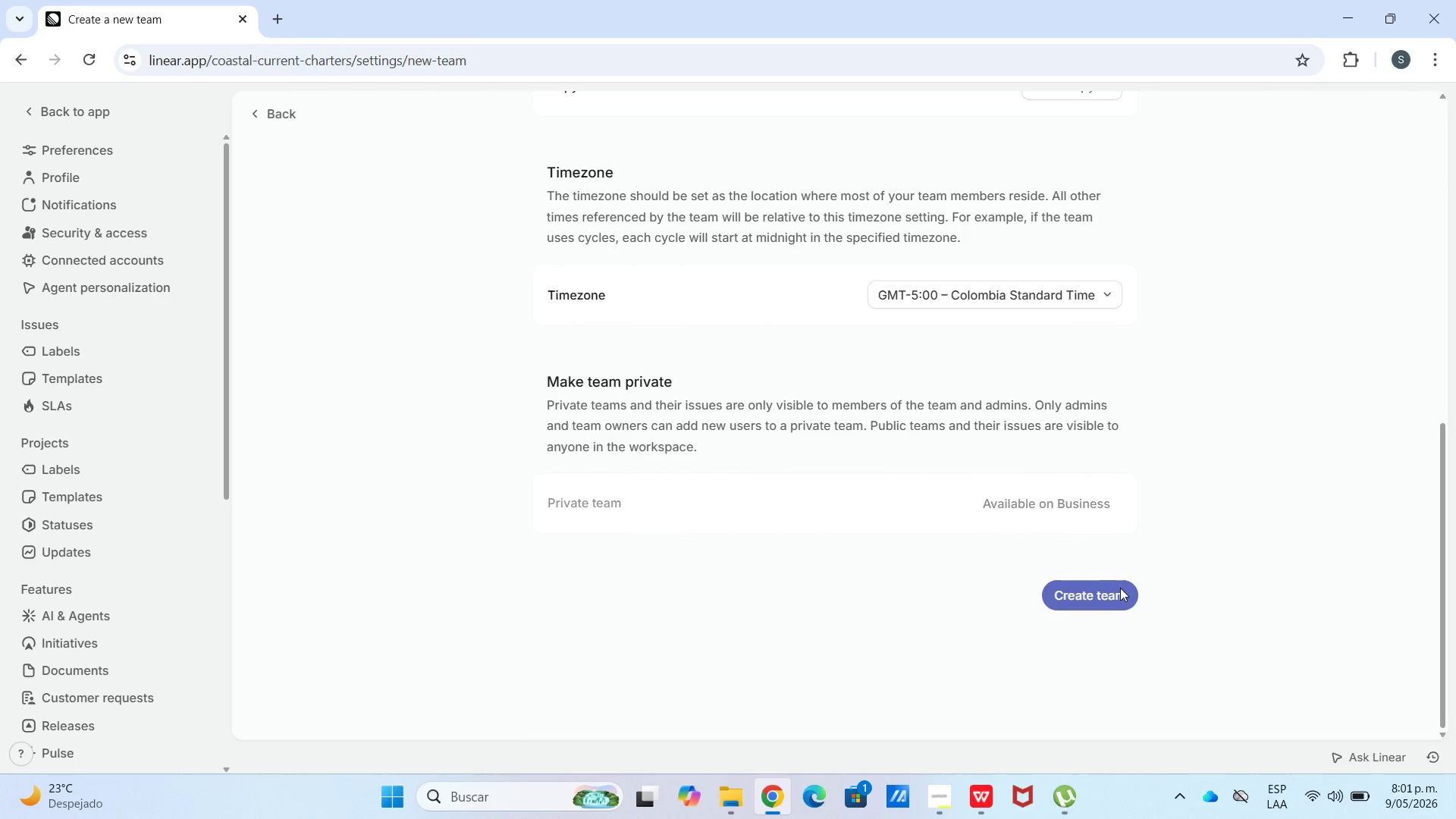 
left_click([1119, 594])
 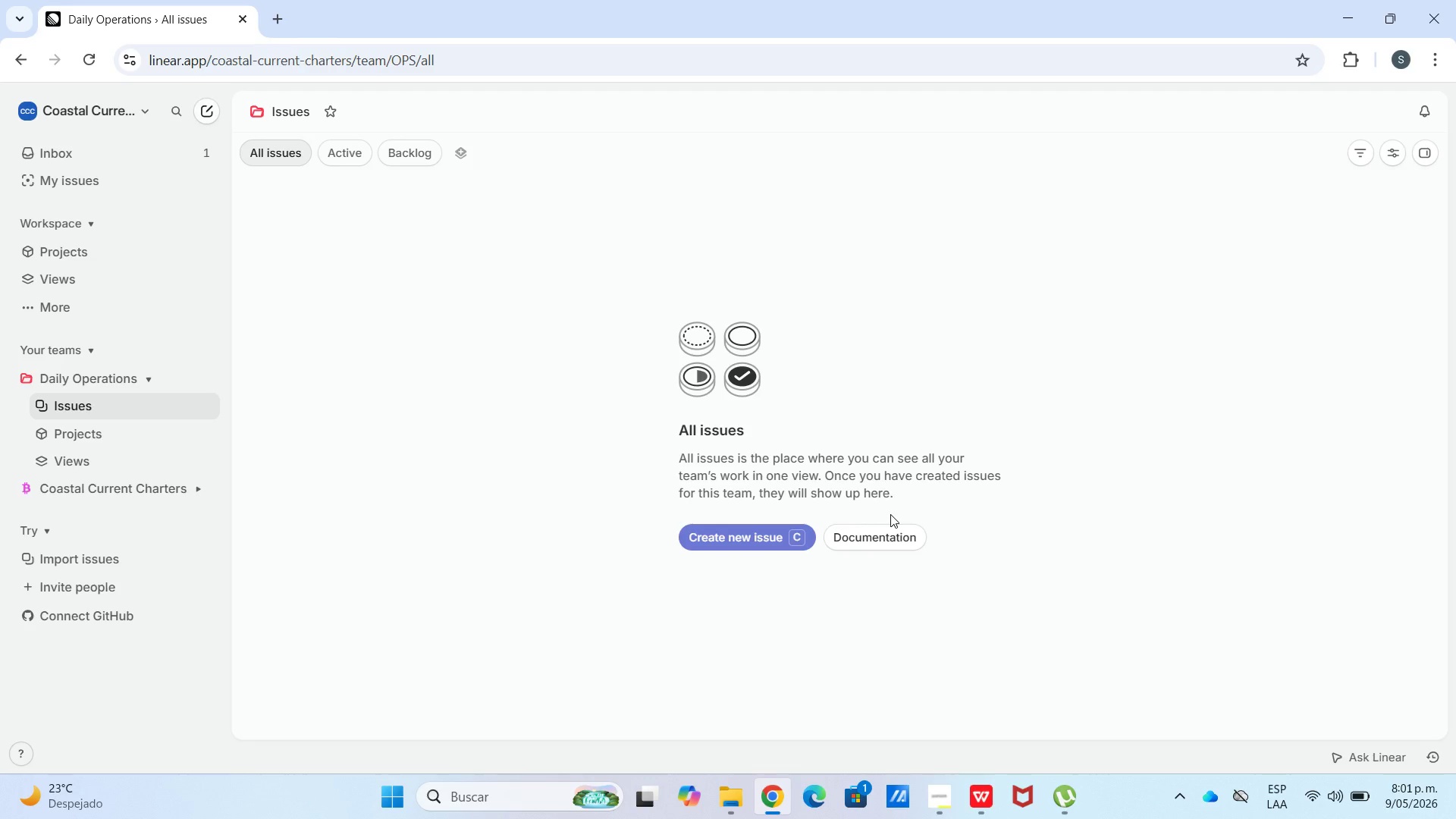 
wait(21.58)
 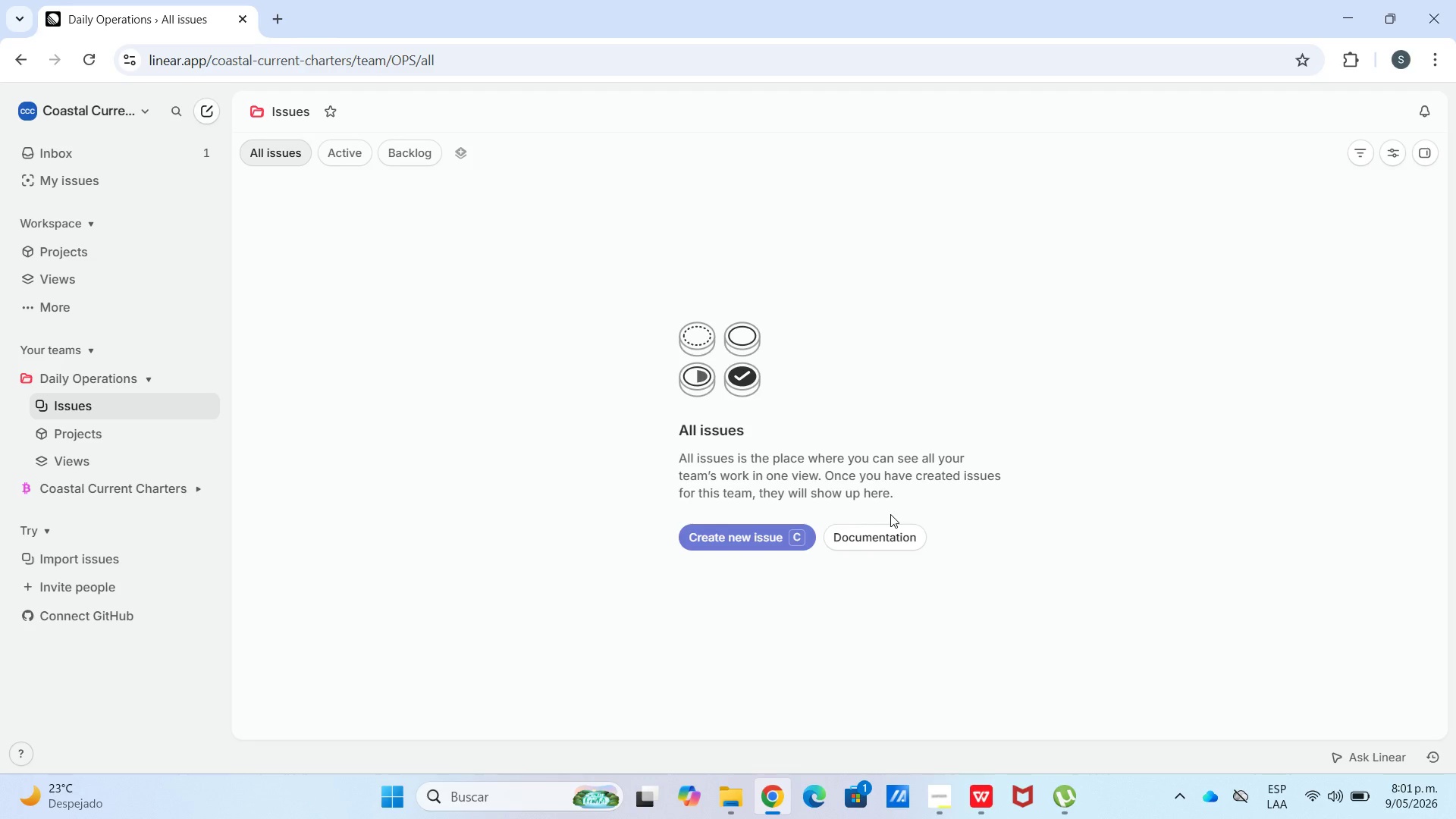 
left_click([213, 490])
 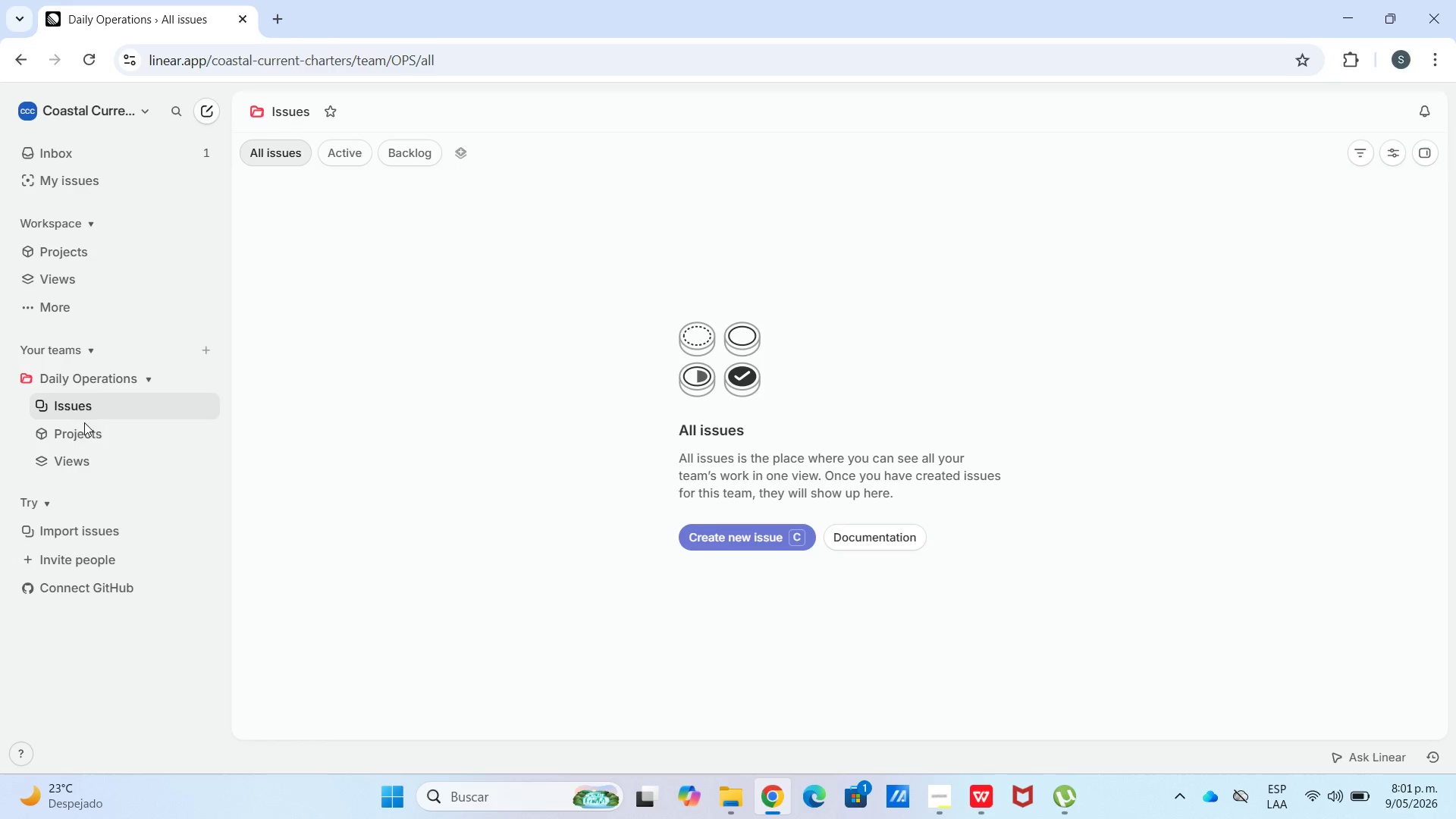 
left_click([199, 377])
 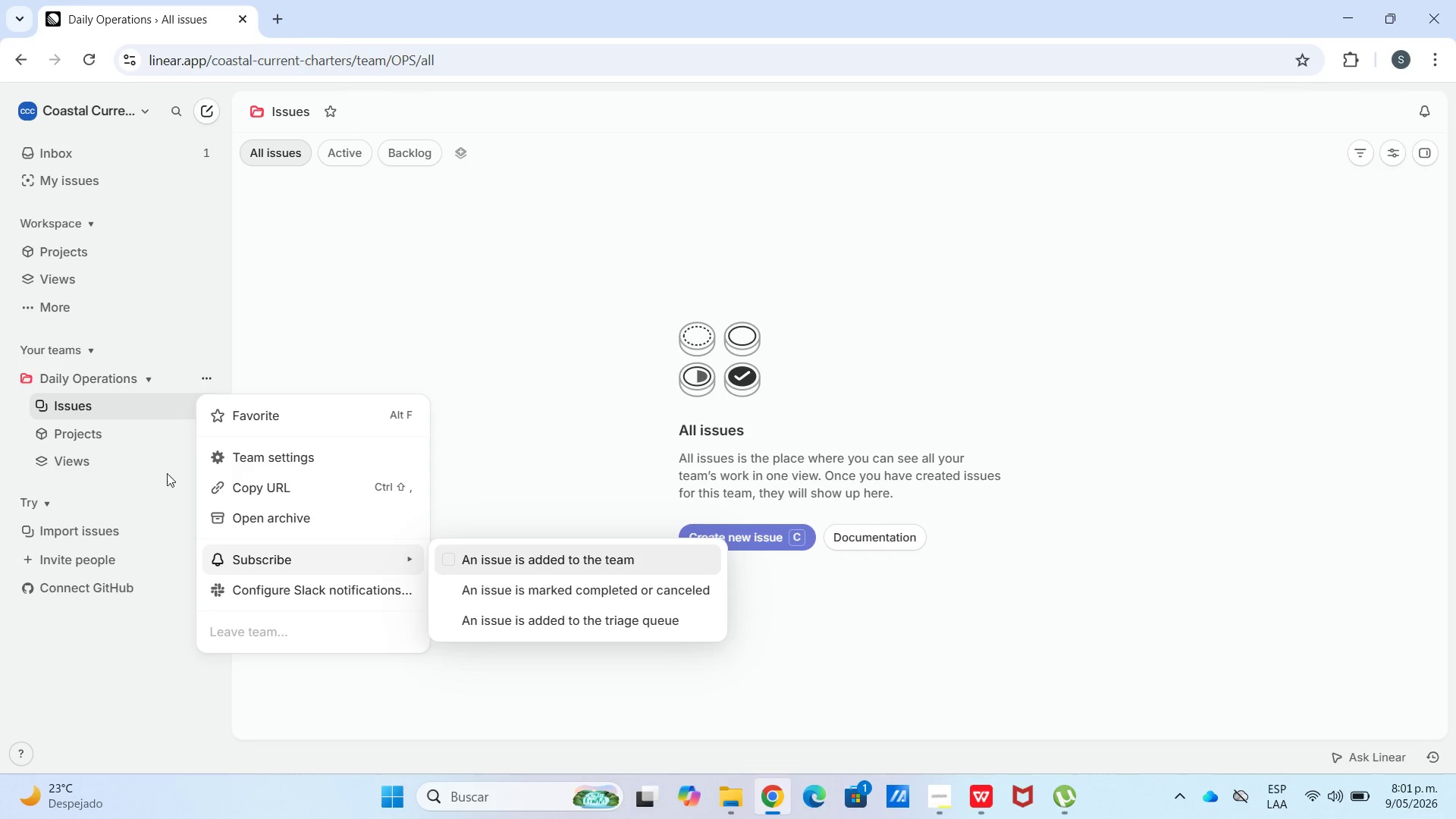 
left_click_drag(start_coordinate=[337, 311], to_coordinate=[318, 328])
 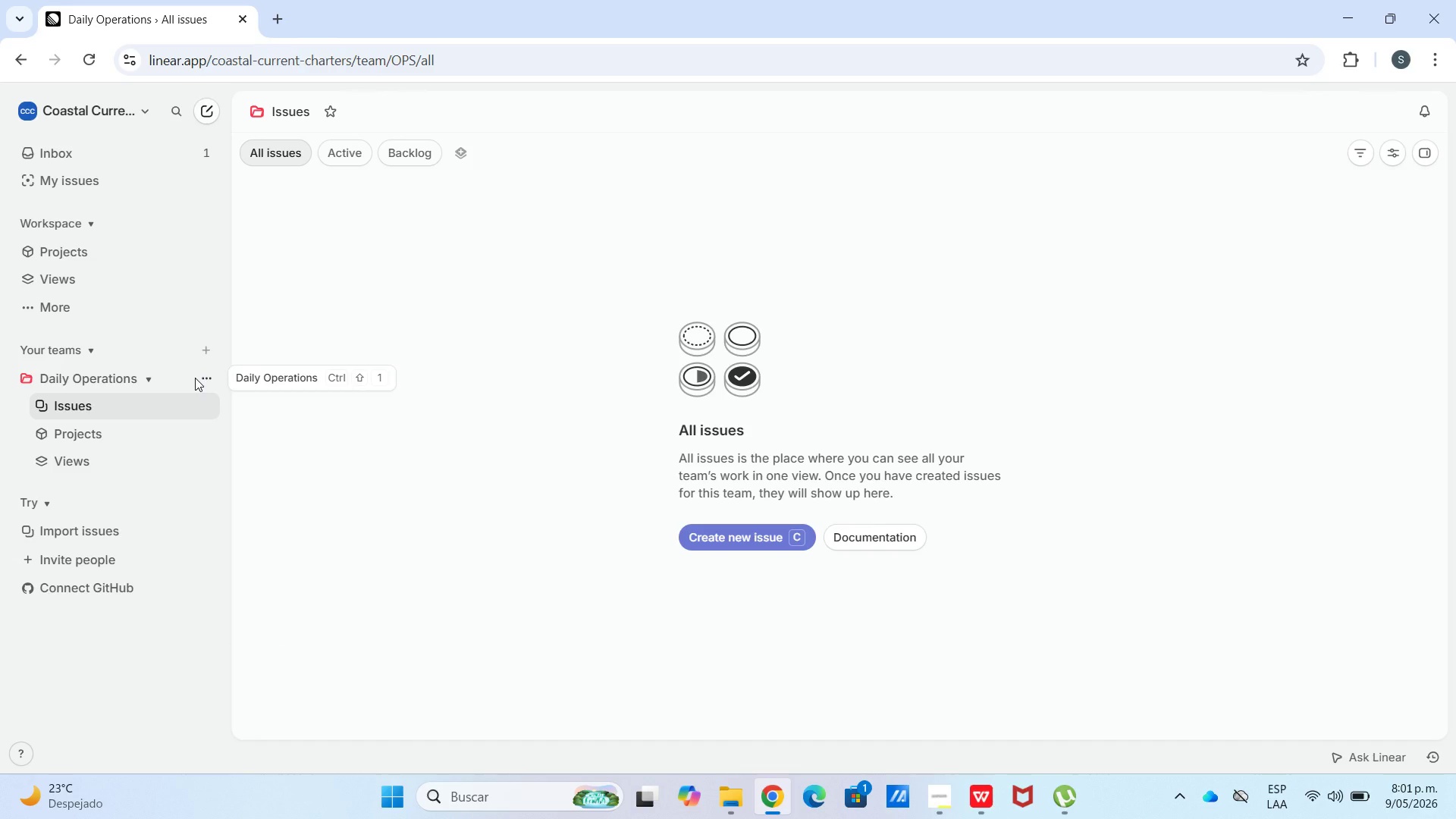 
wait(8.72)
 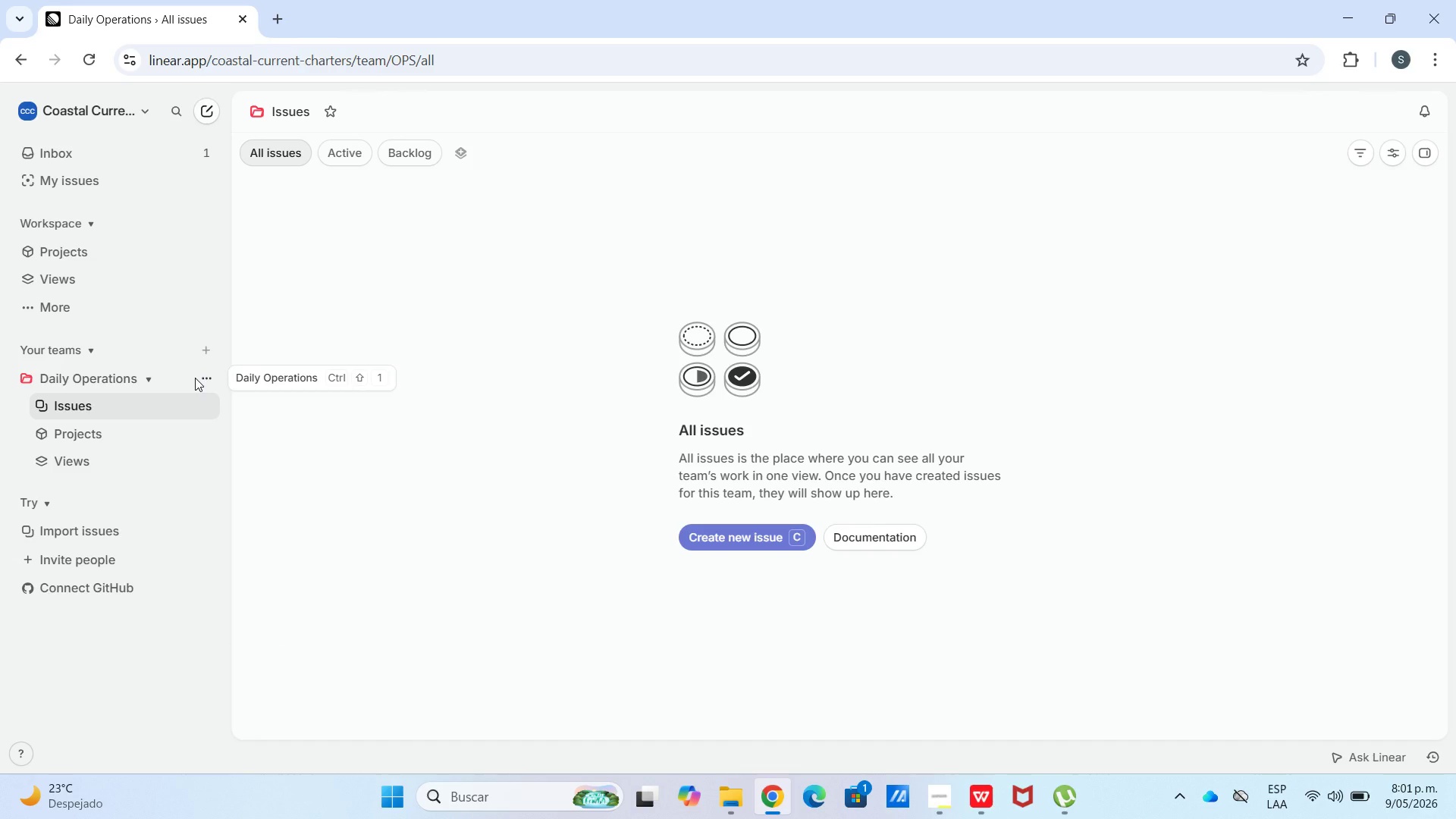 
mouse_move([153, 397])
 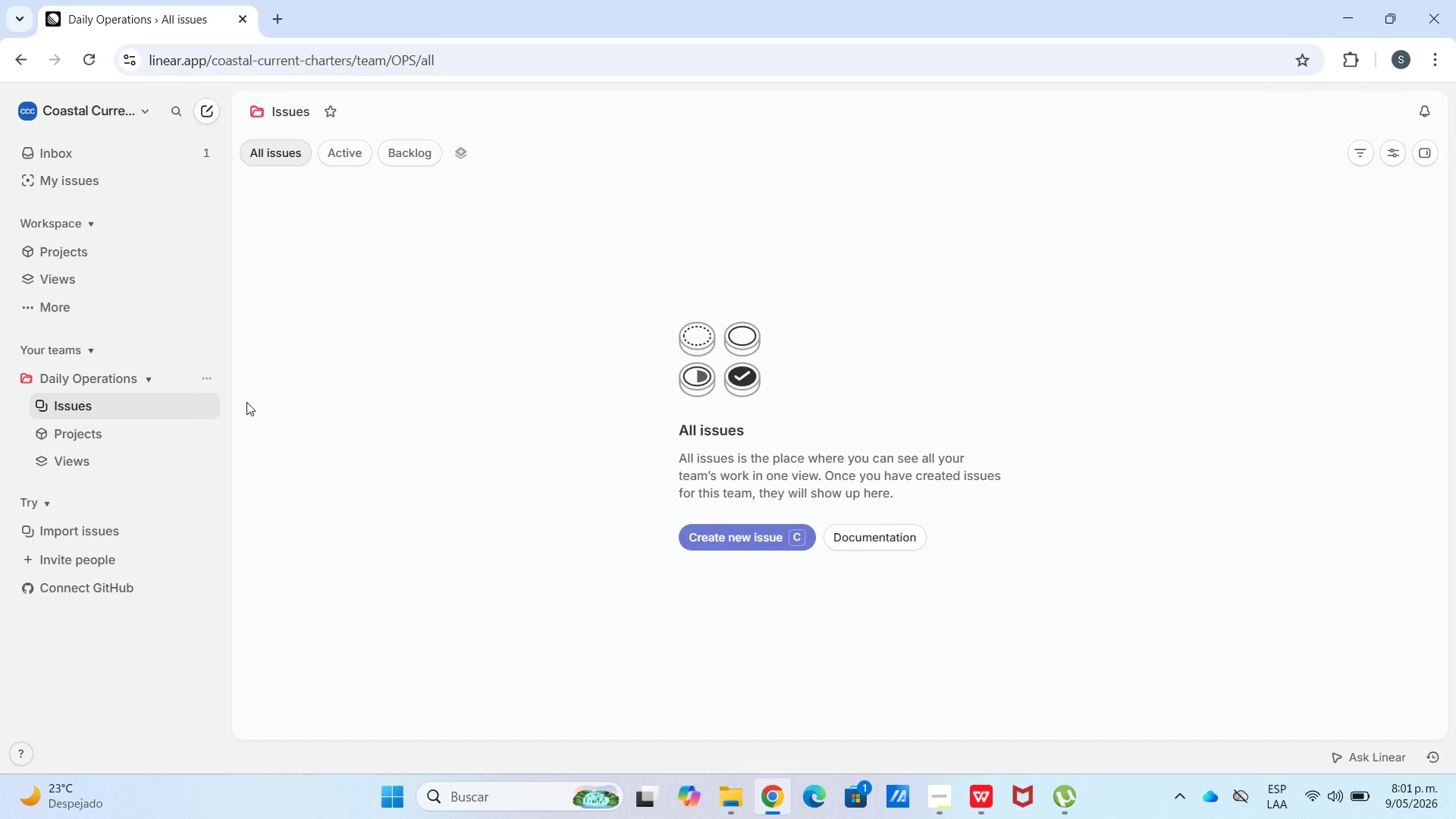 
wait(9.79)
 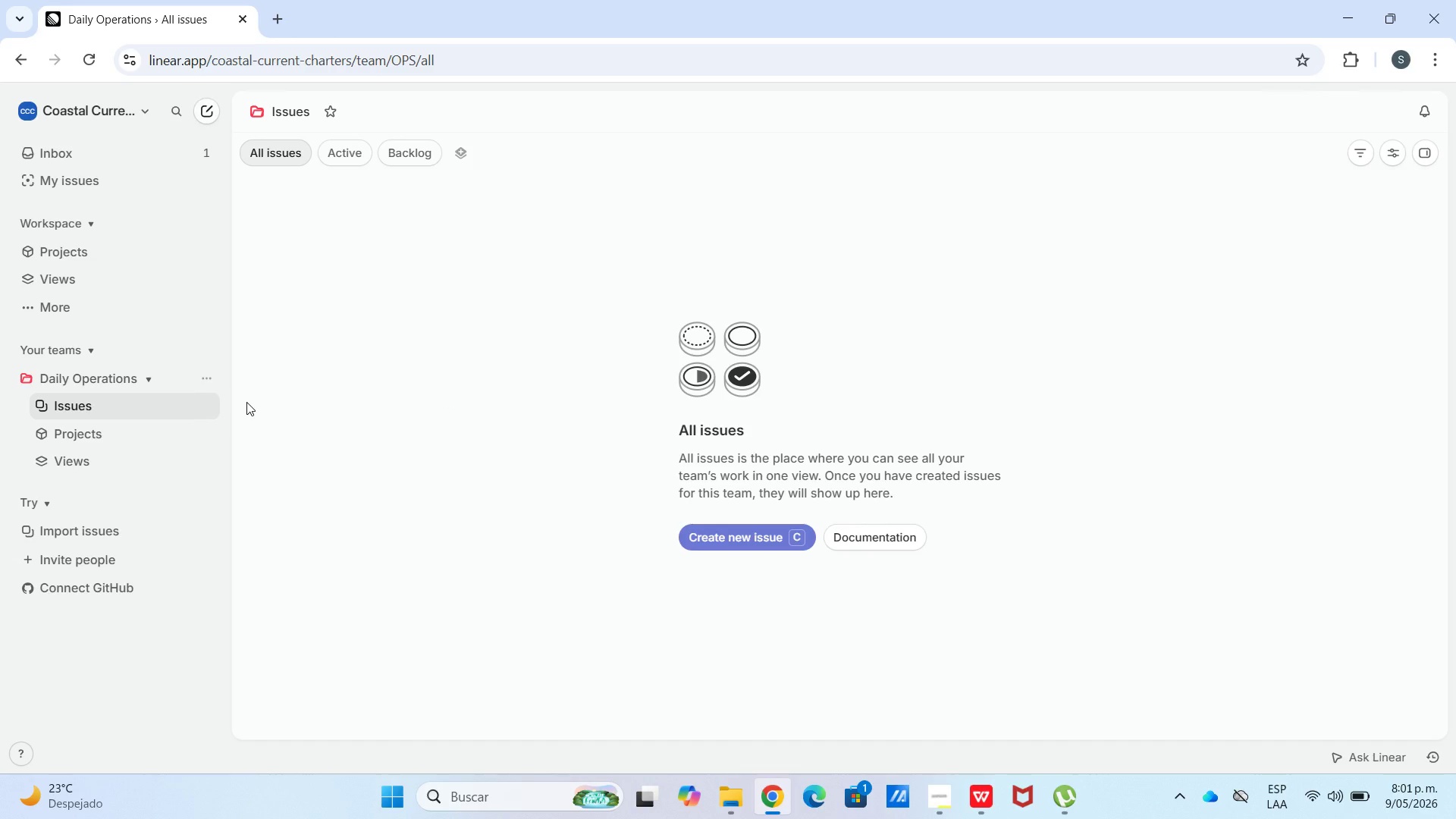 
left_click_drag(start_coordinate=[248, 418], to_coordinate=[258, 453])
 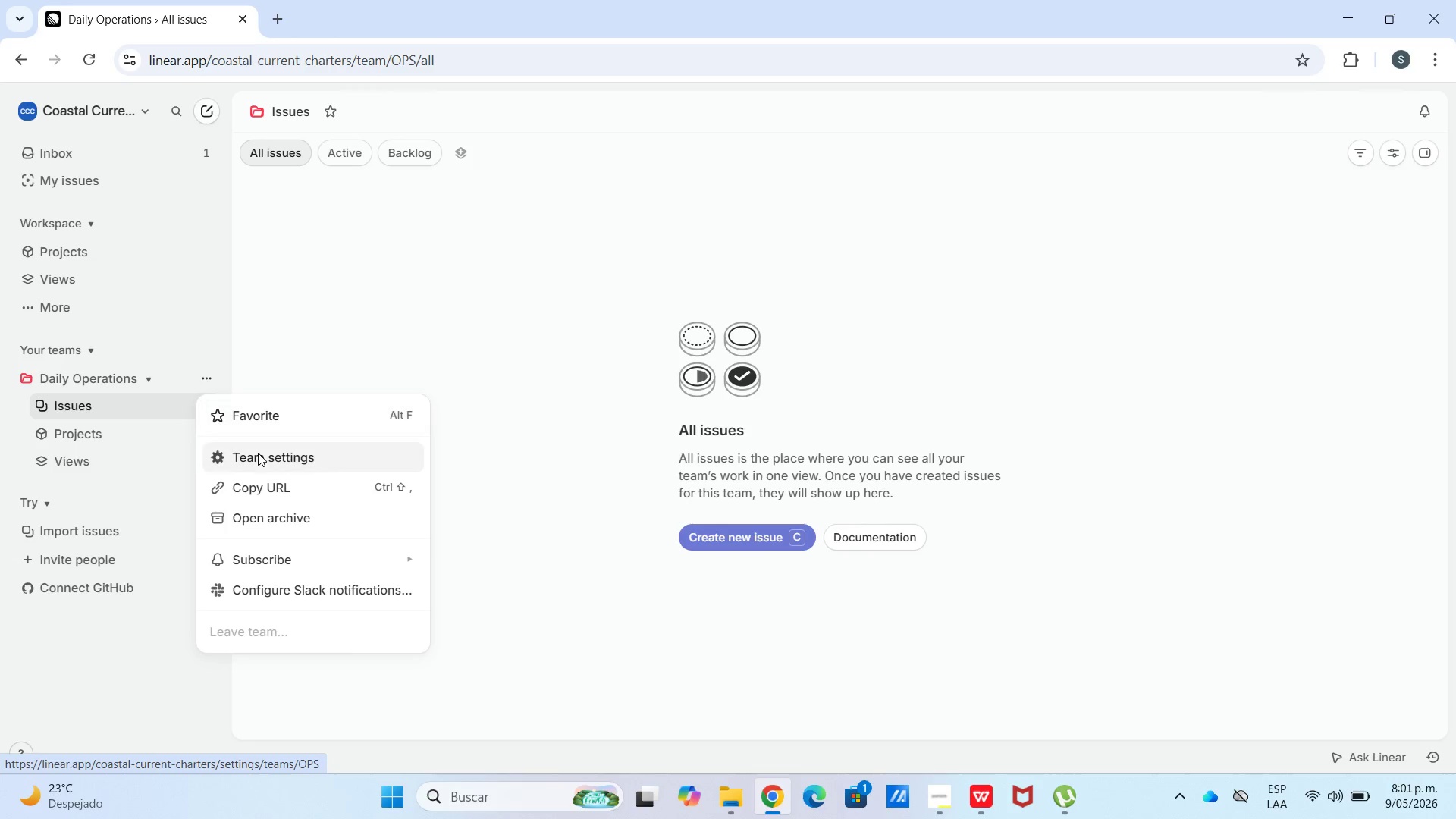 
left_click([258, 453])
 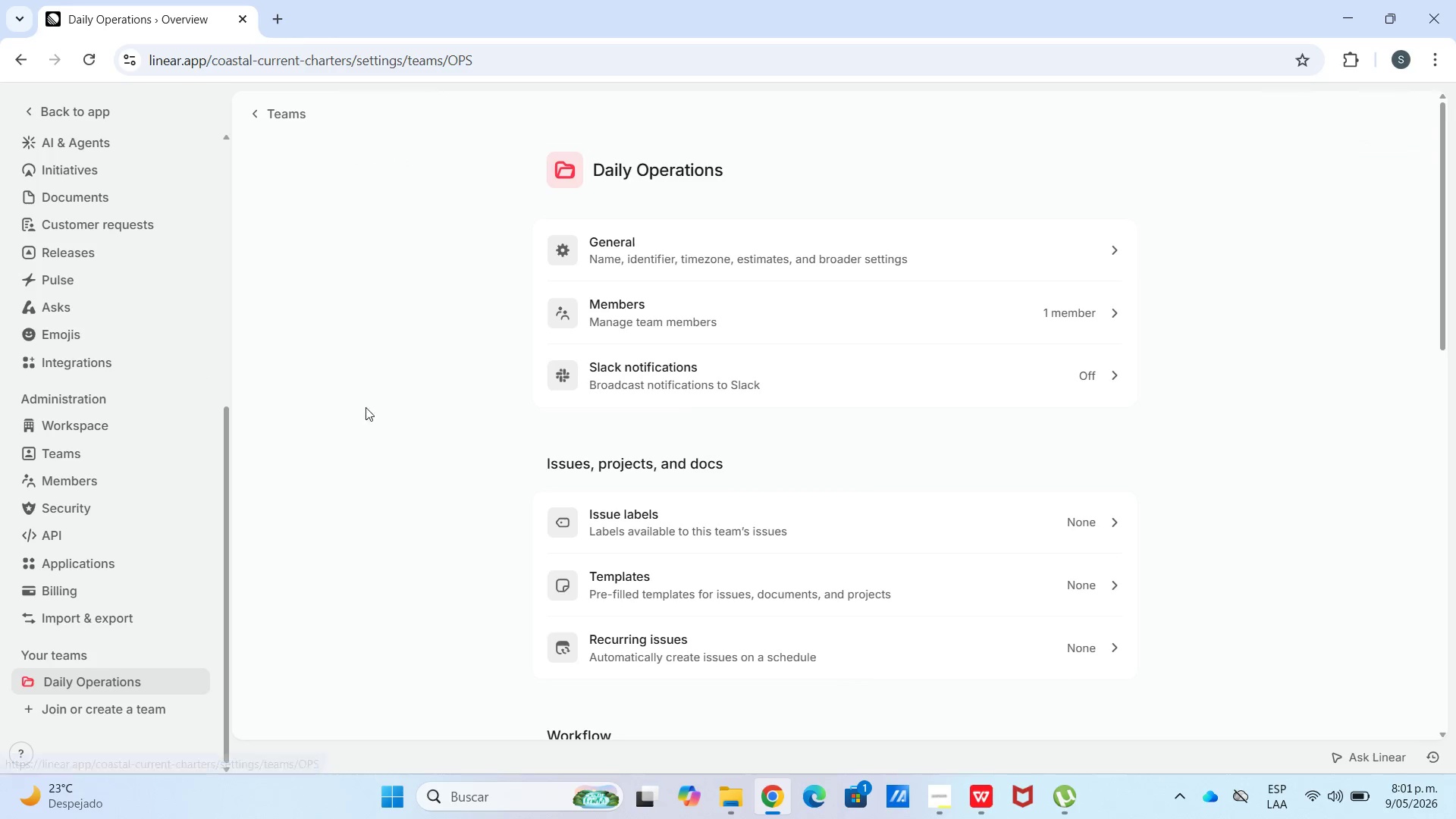 
scroll: coordinate [662, 444], scroll_direction: down, amount: 4.0
 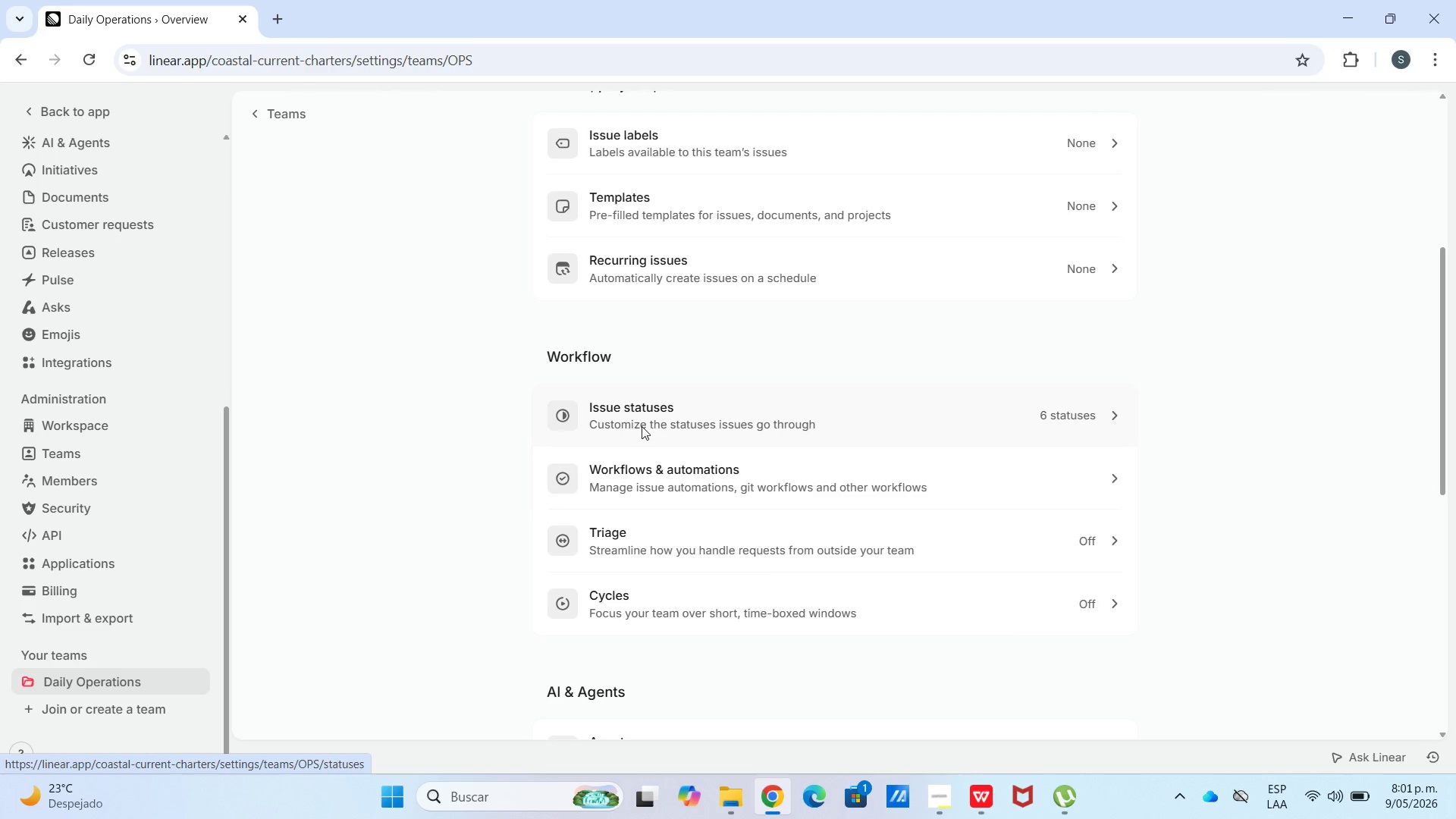 
left_click([650, 487])
 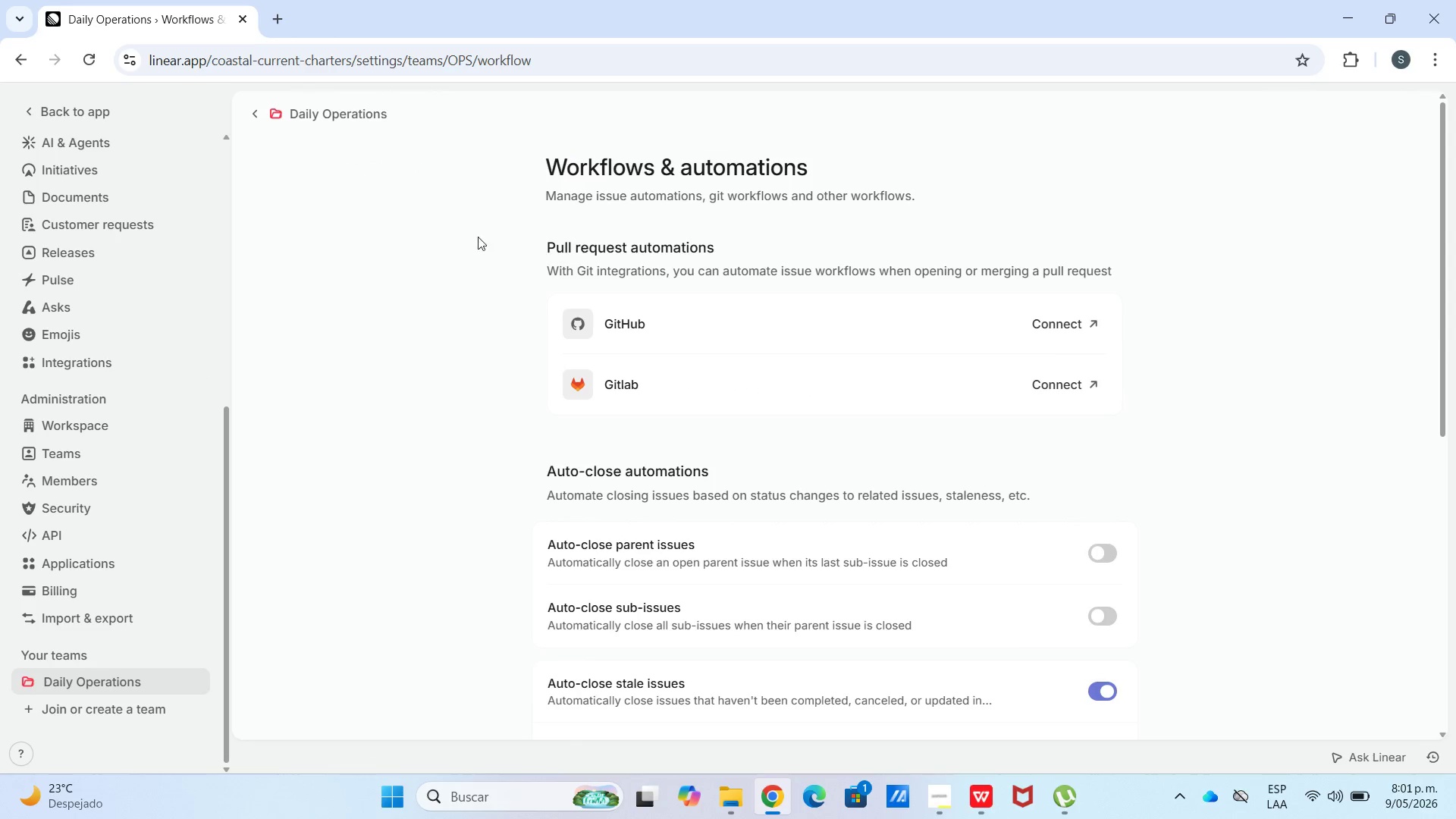 
left_click([334, 104])
 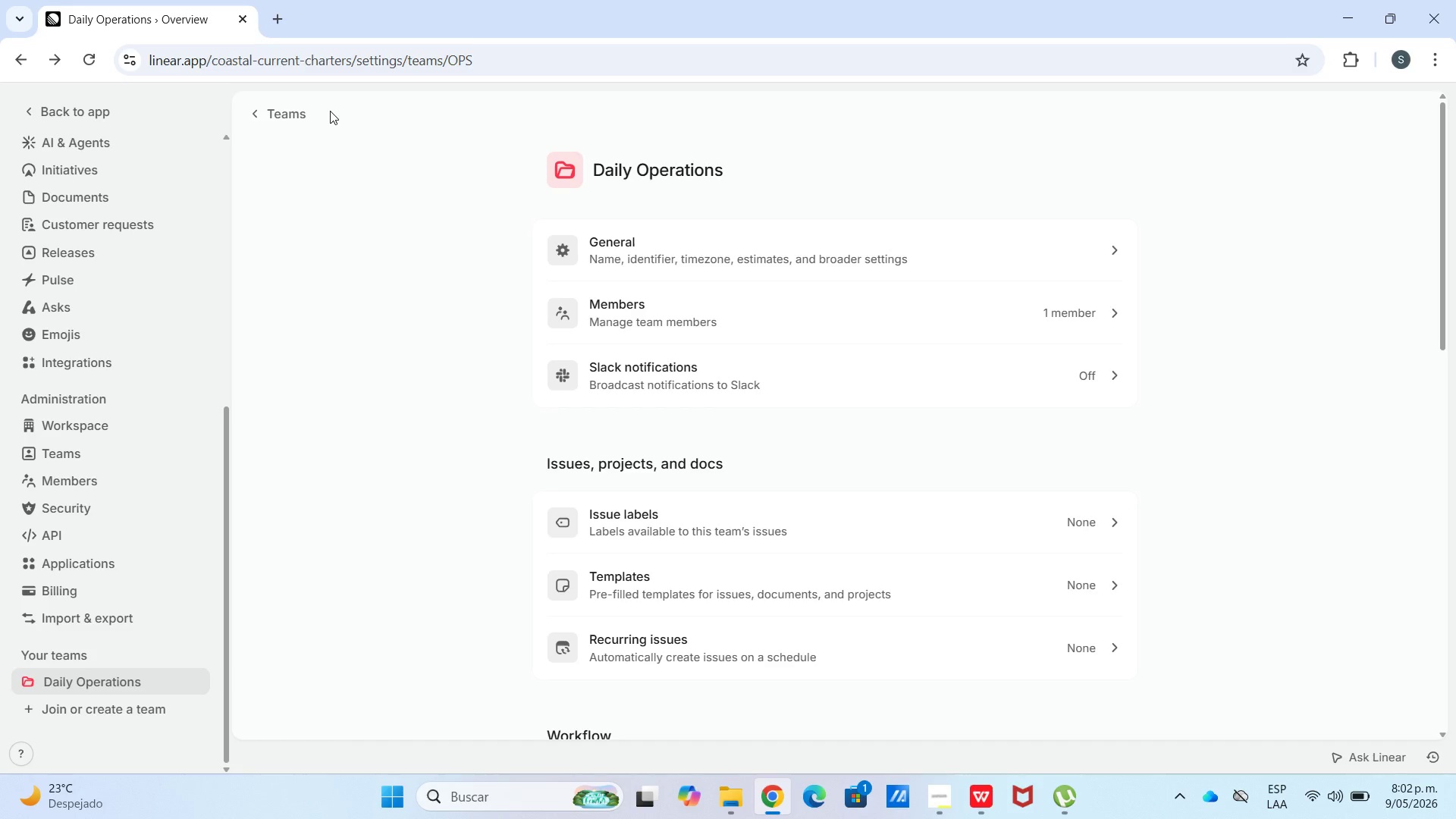 
wait(8.48)
 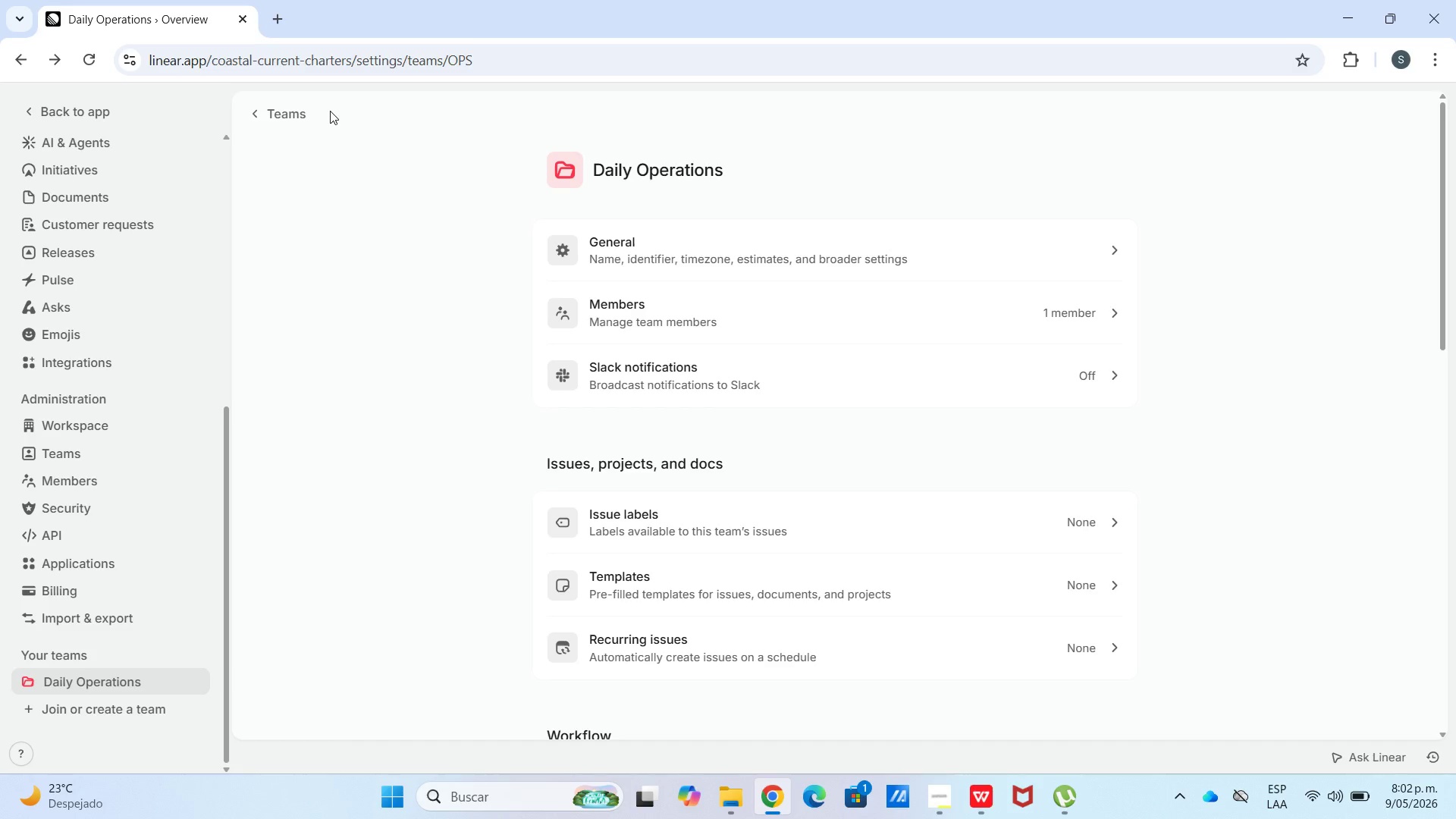 
scroll: coordinate [726, 505], scroll_direction: down, amount: 5.0
 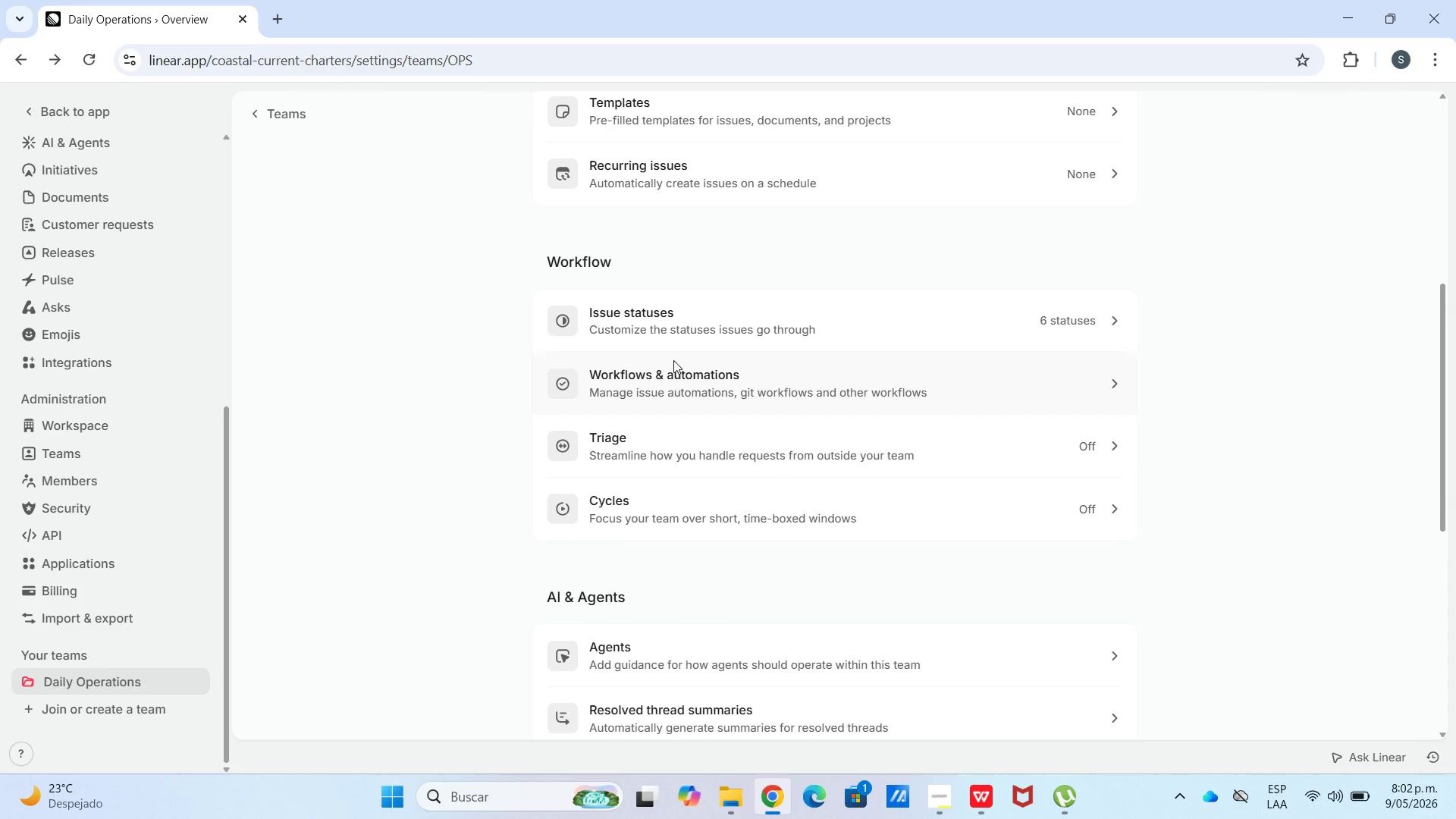 
left_click([667, 338])
 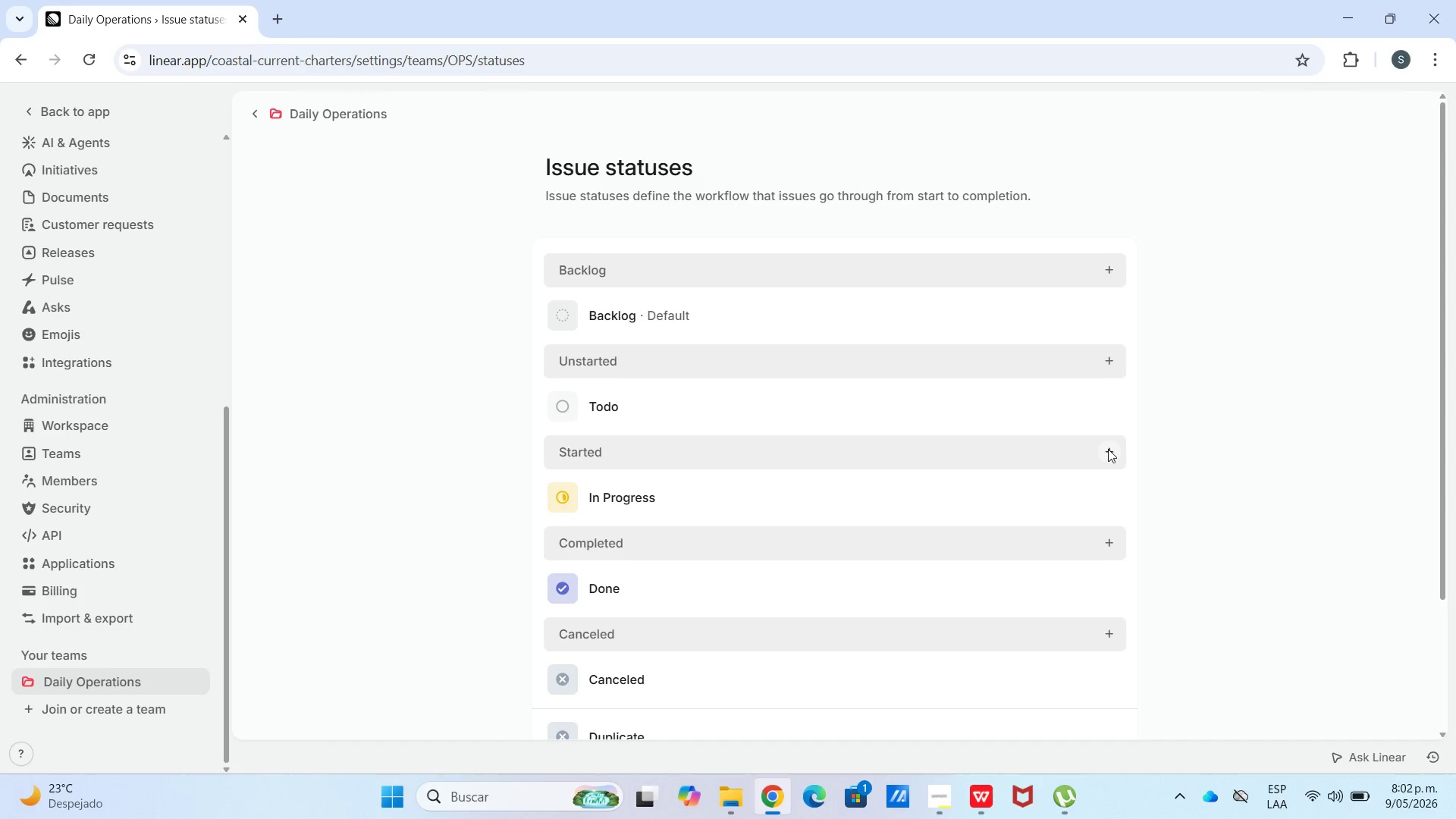 
wait(6.89)
 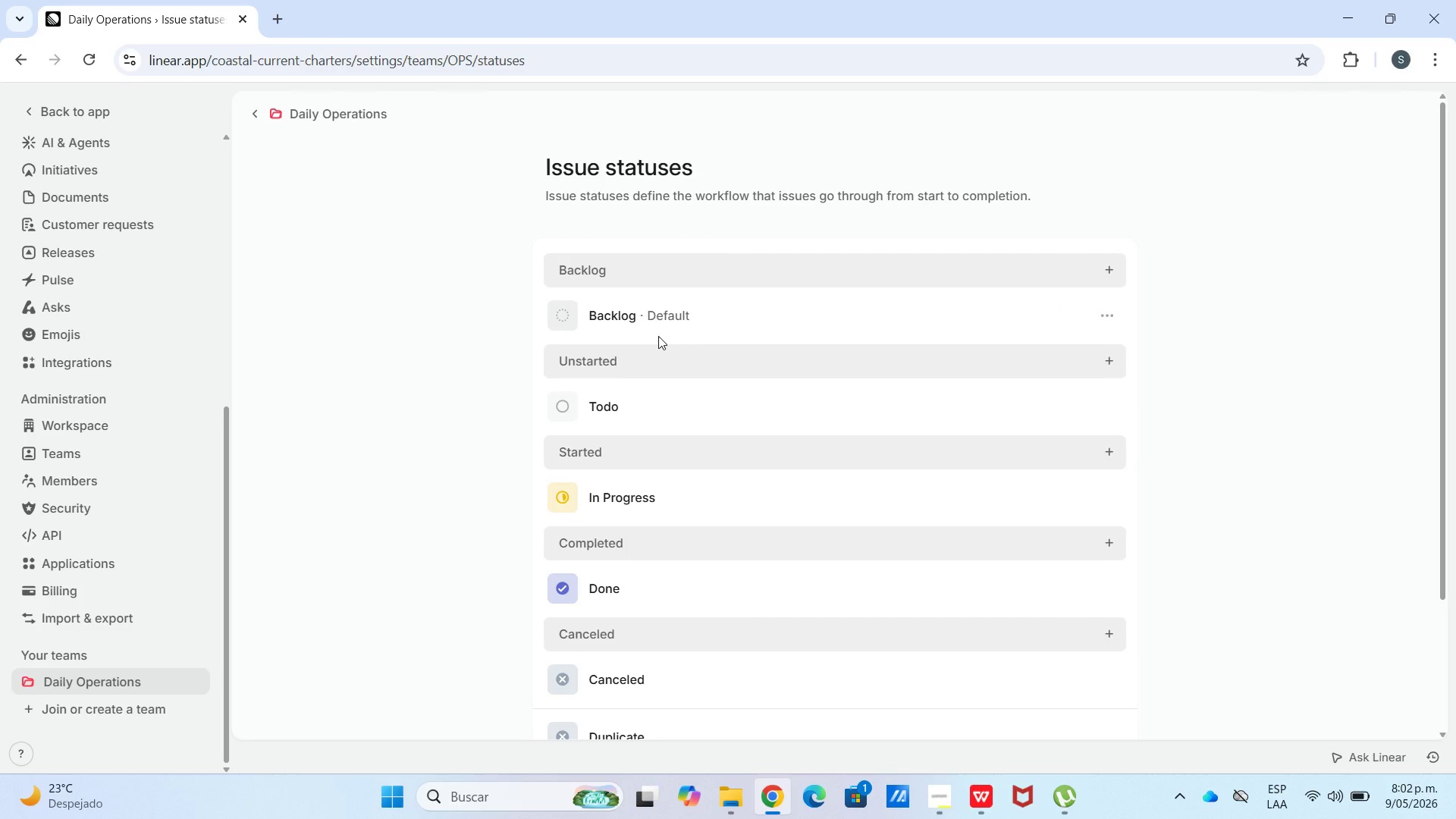 
left_click([1109, 449])
 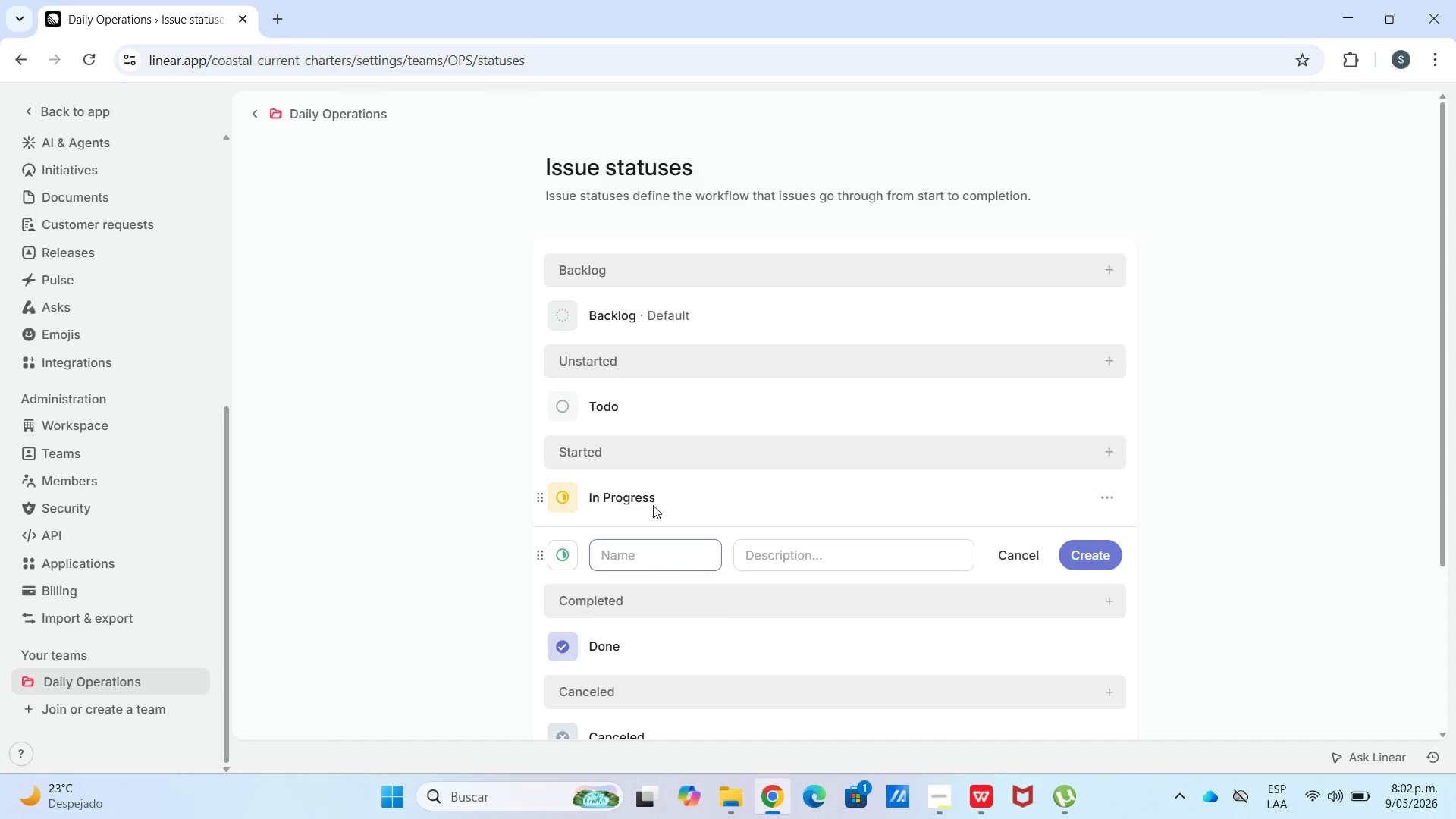 
wait(6.61)
 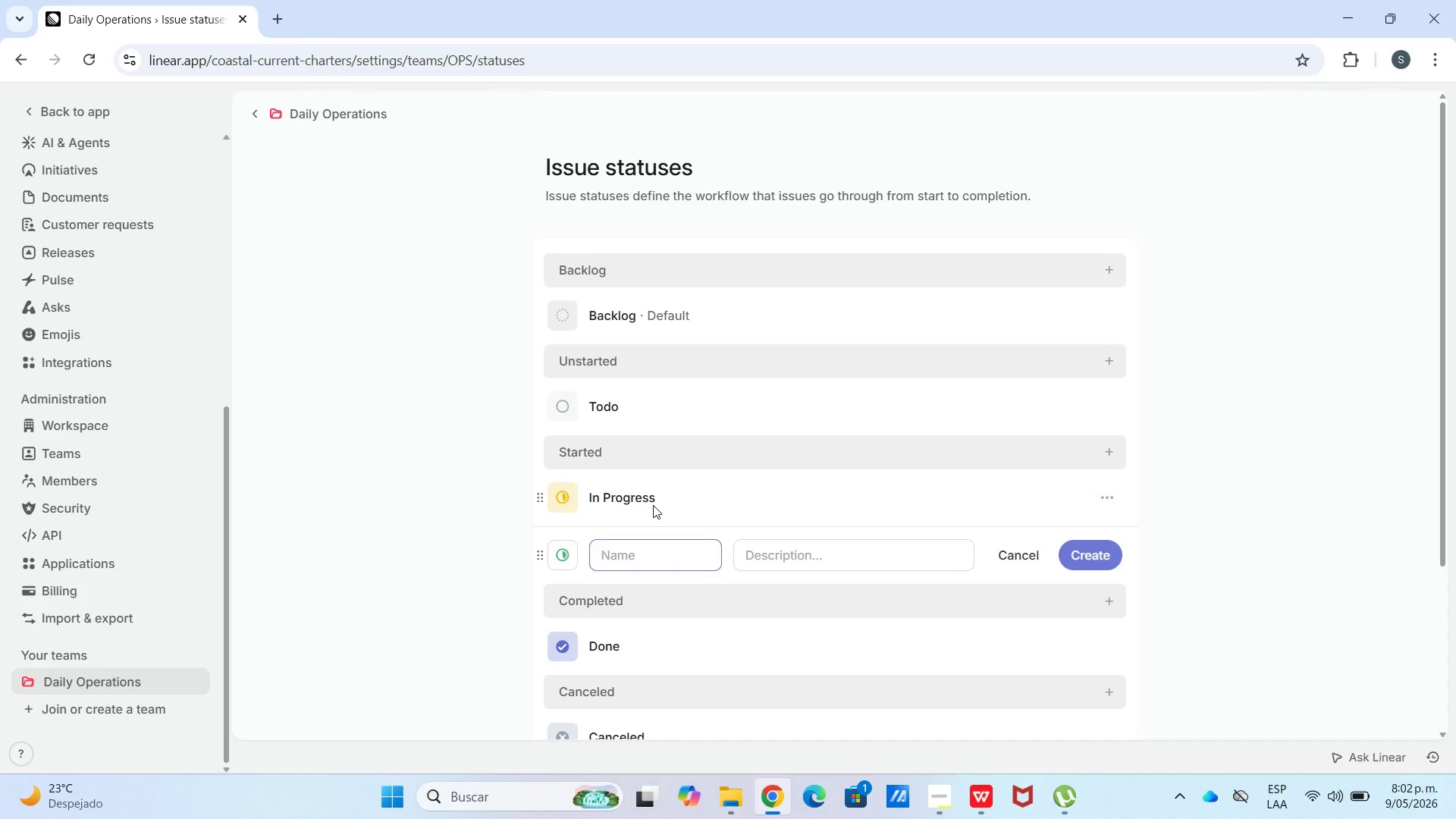 
type(On)
 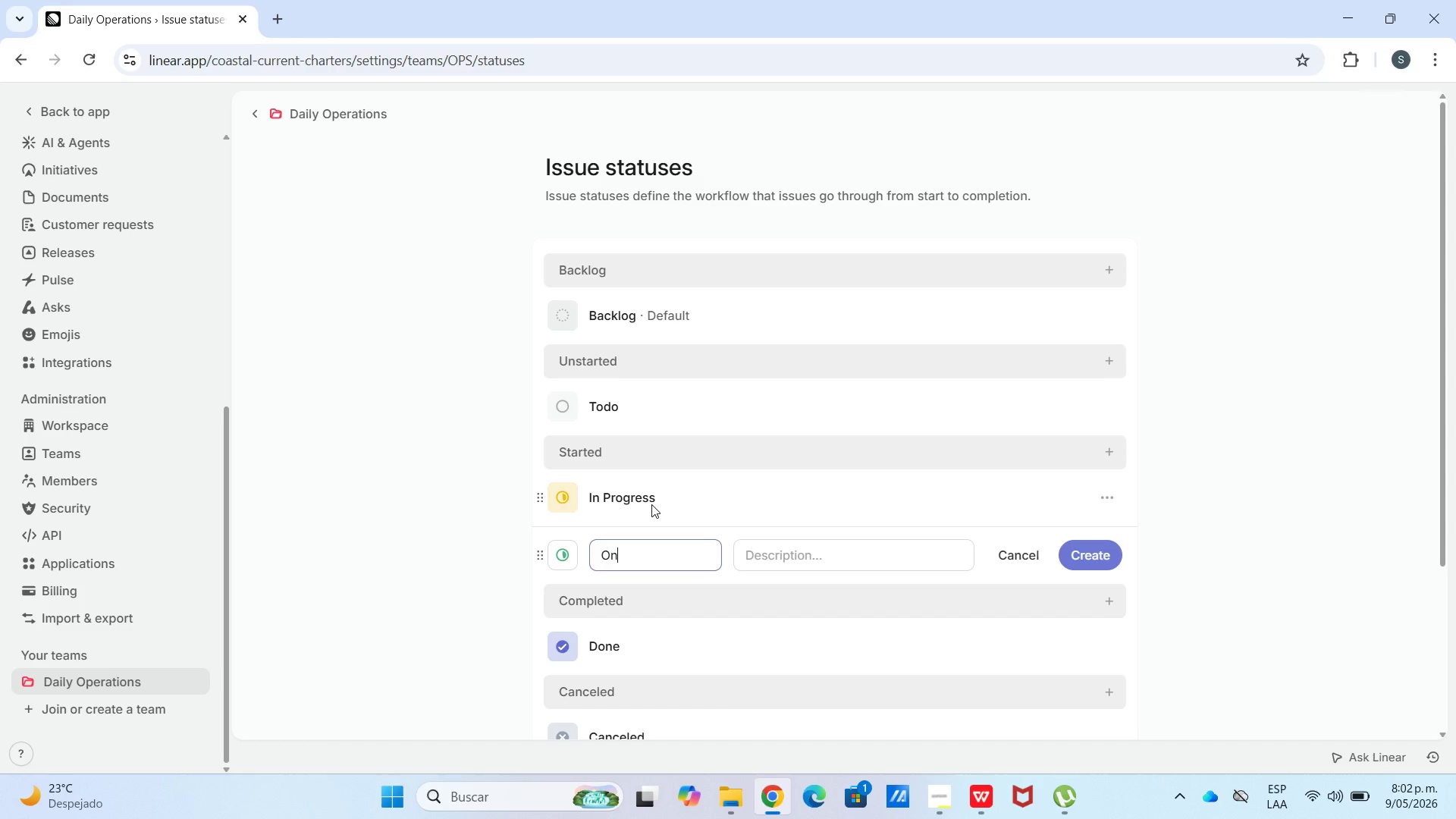 
type( Whater)
key(Backspace)
key(Backspace)
key(Backspace)
key(Backspace)
key(Backspace)
type(ater)
 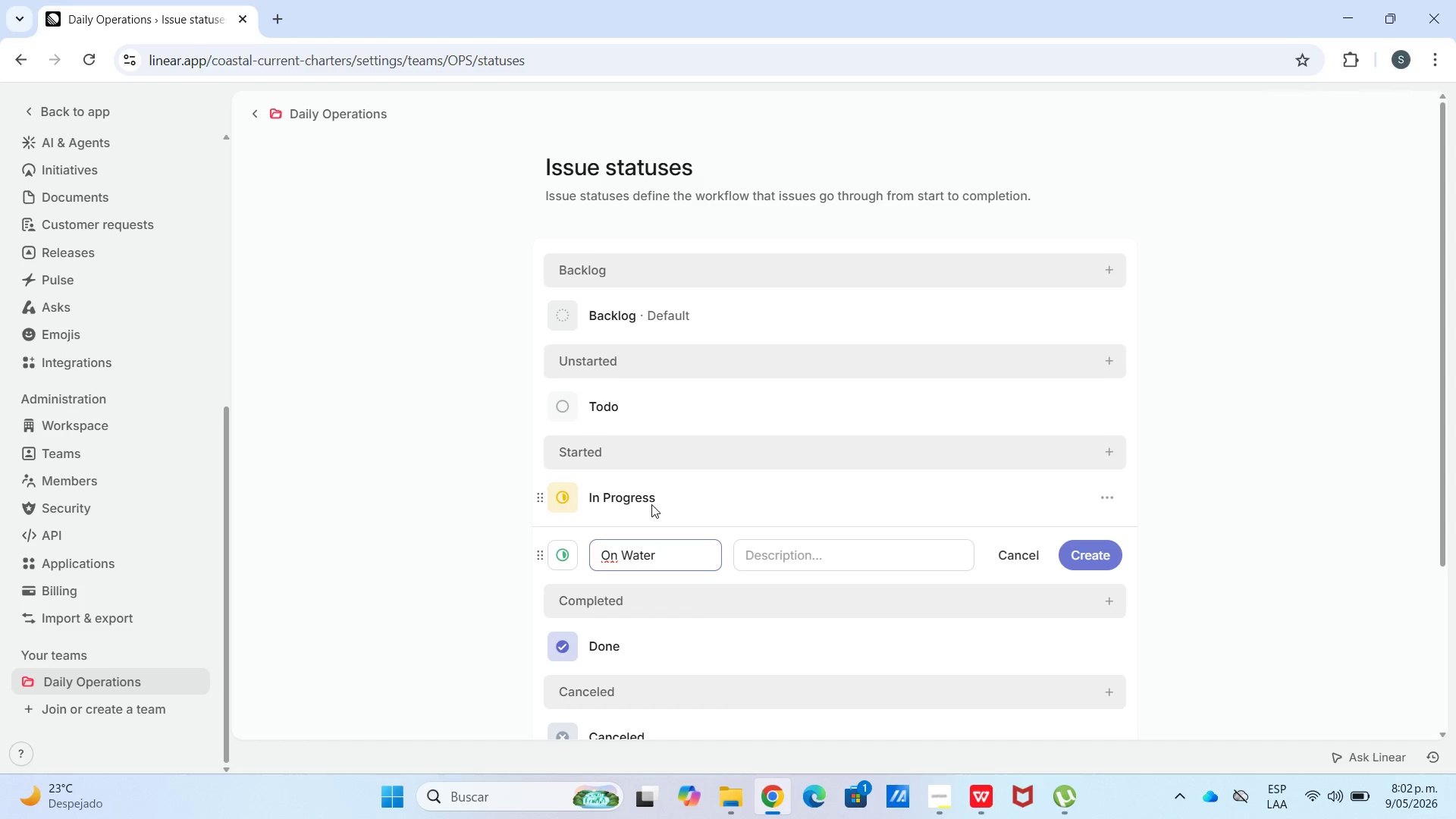 
left_click([574, 551])
 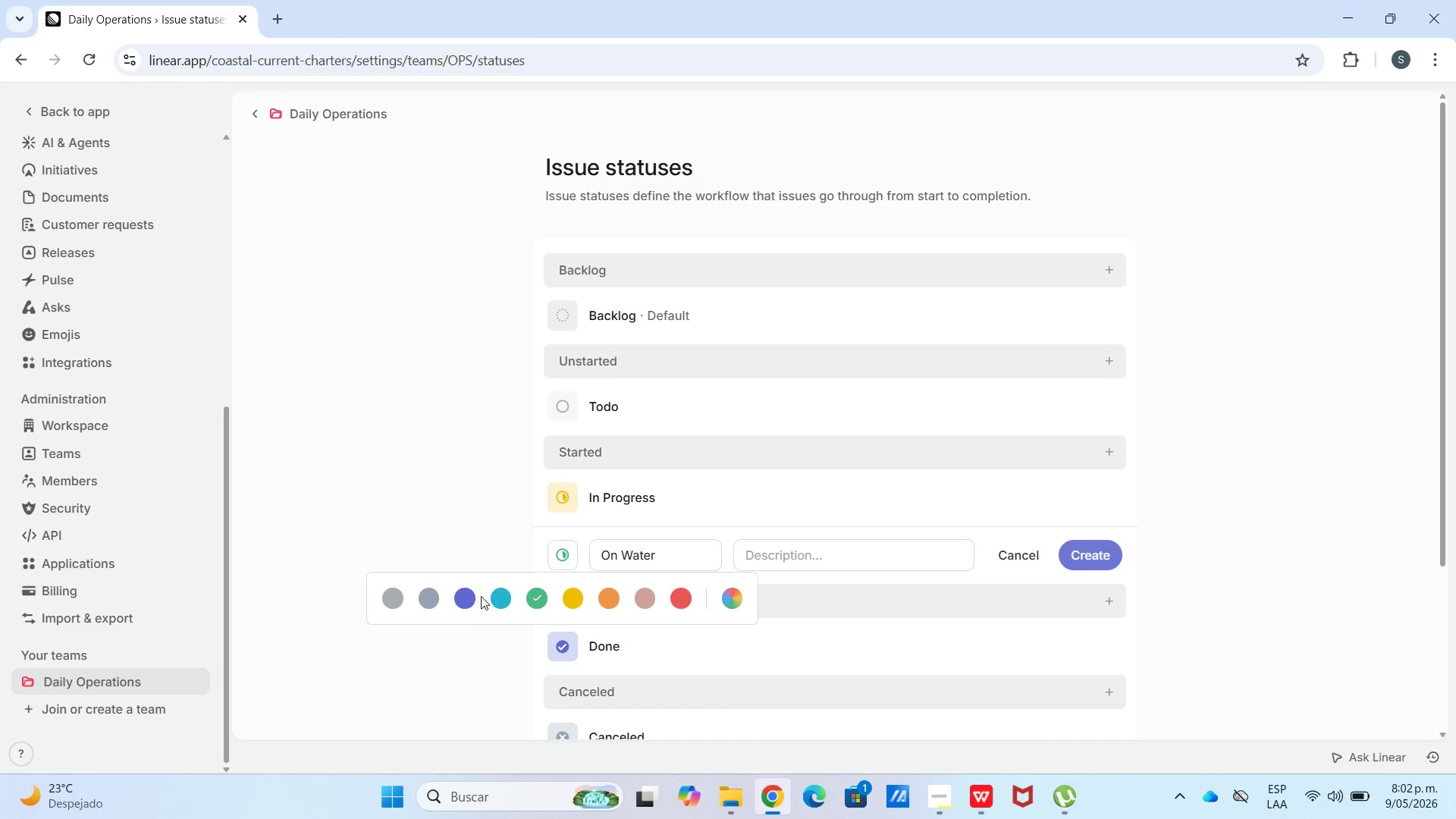 
left_click([469, 598])
 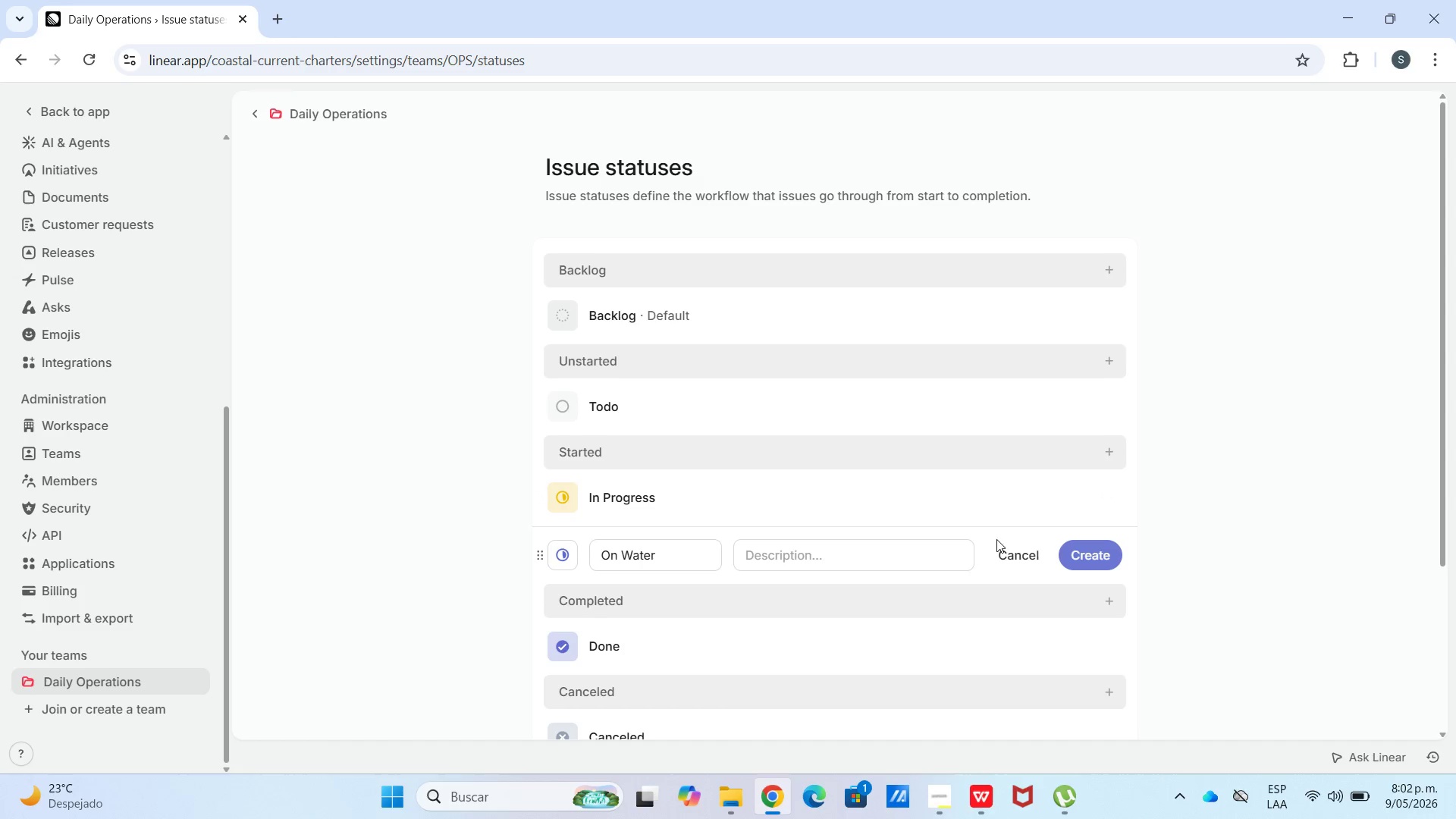 
type(La excursion esta acu)
key(Backspace)
type(tualmente en el mar)
 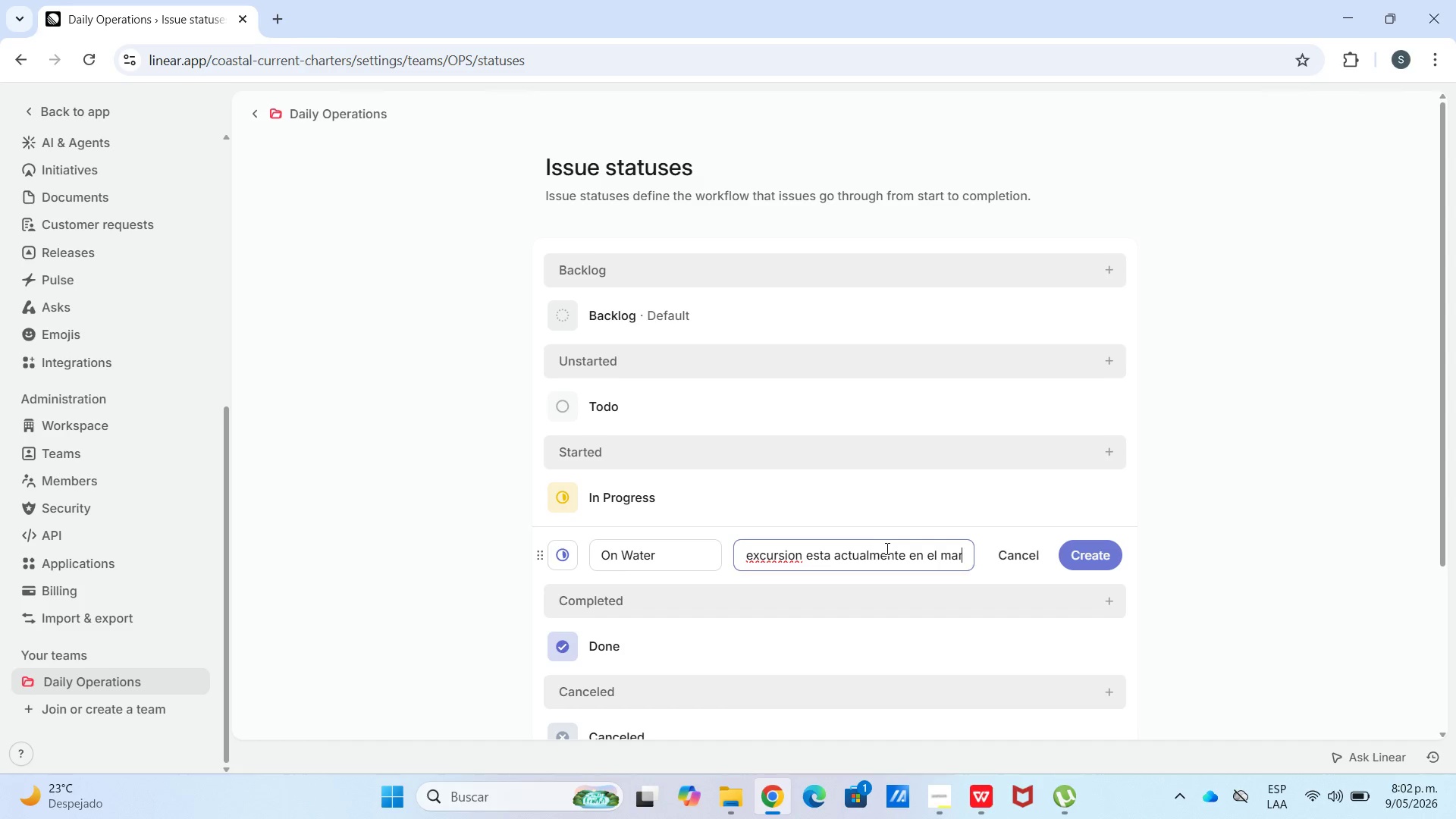 
wait(8.2)
 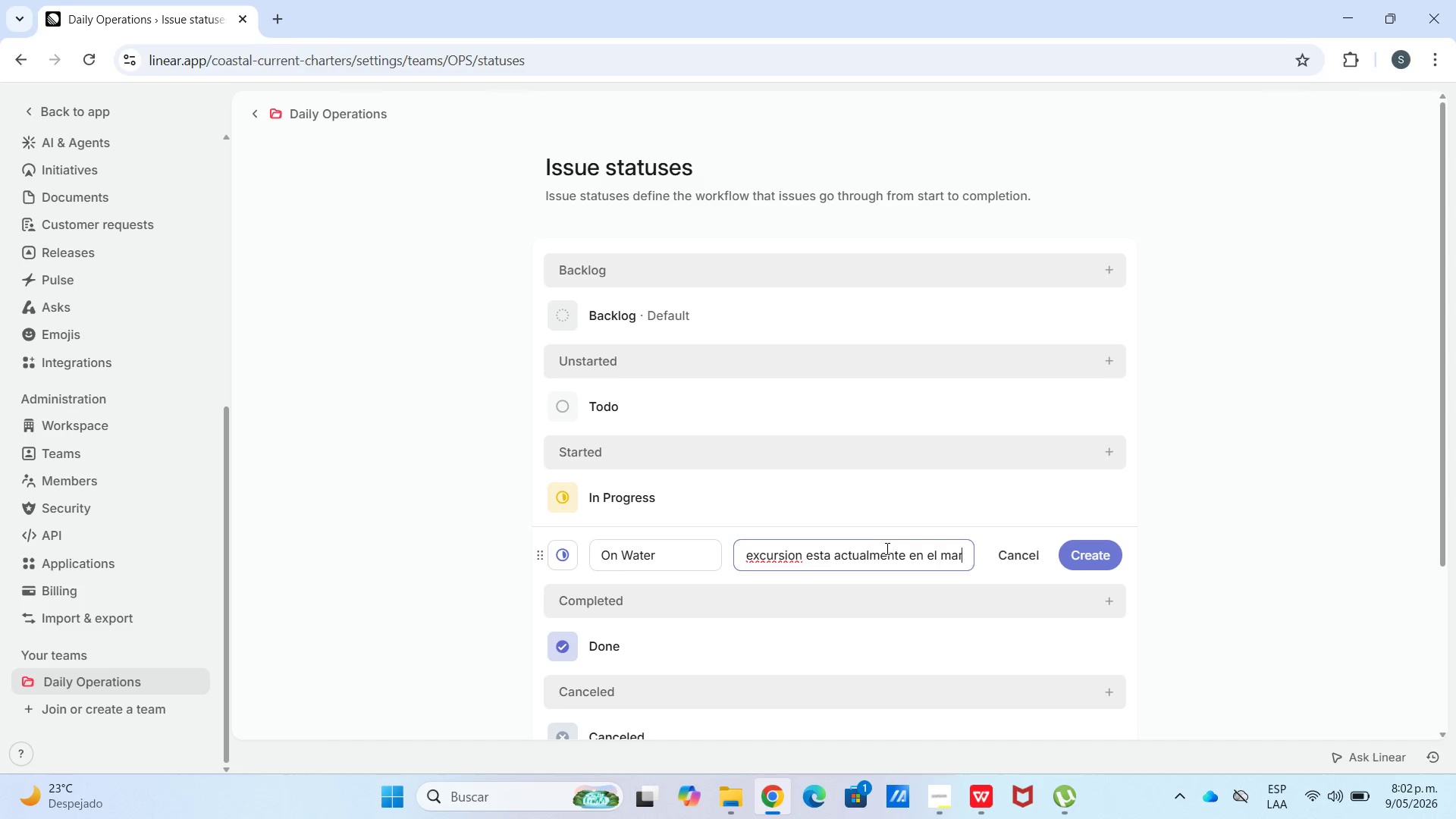 
left_click([1110, 451])
 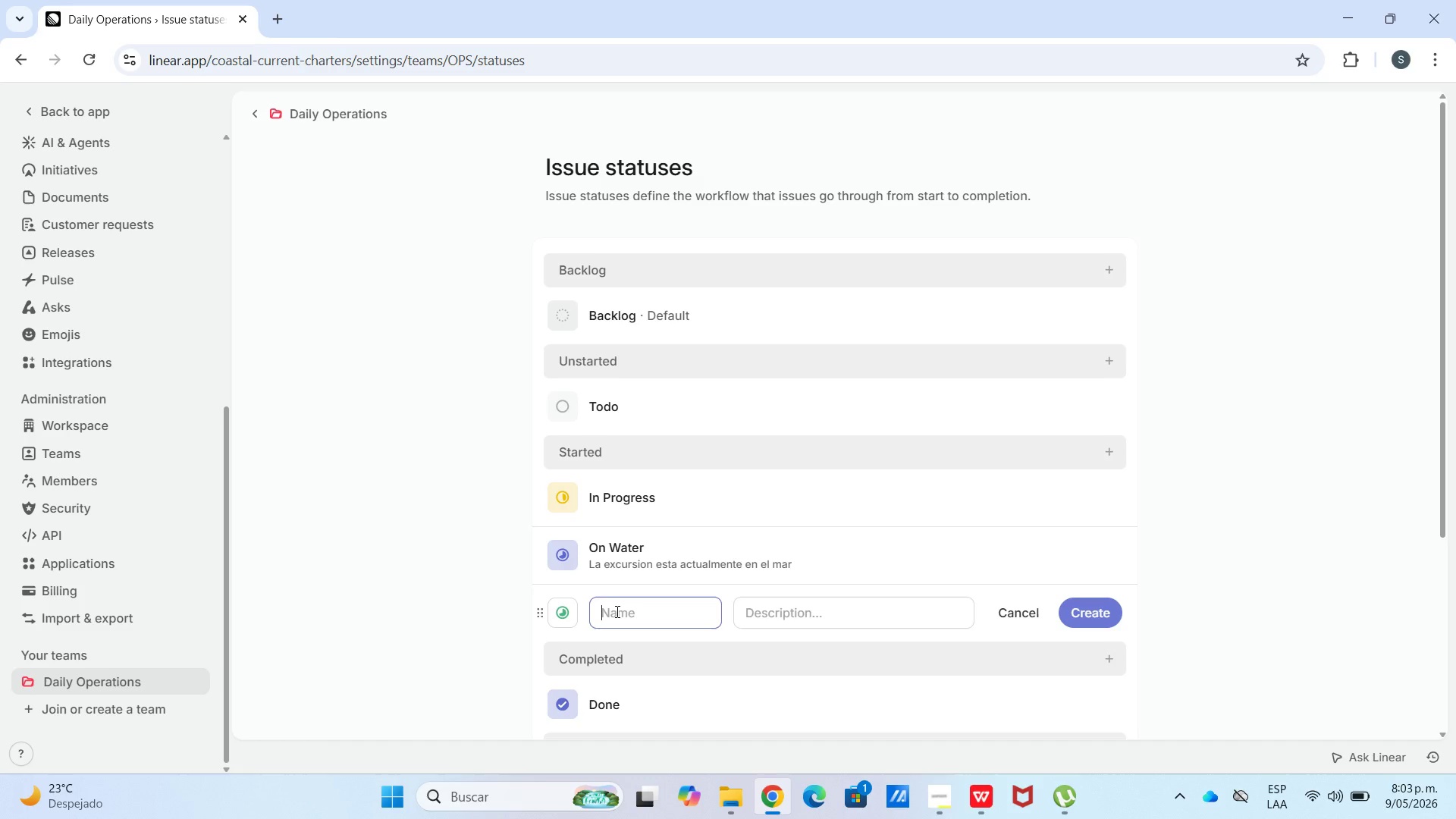 
type(Dock Prep)
 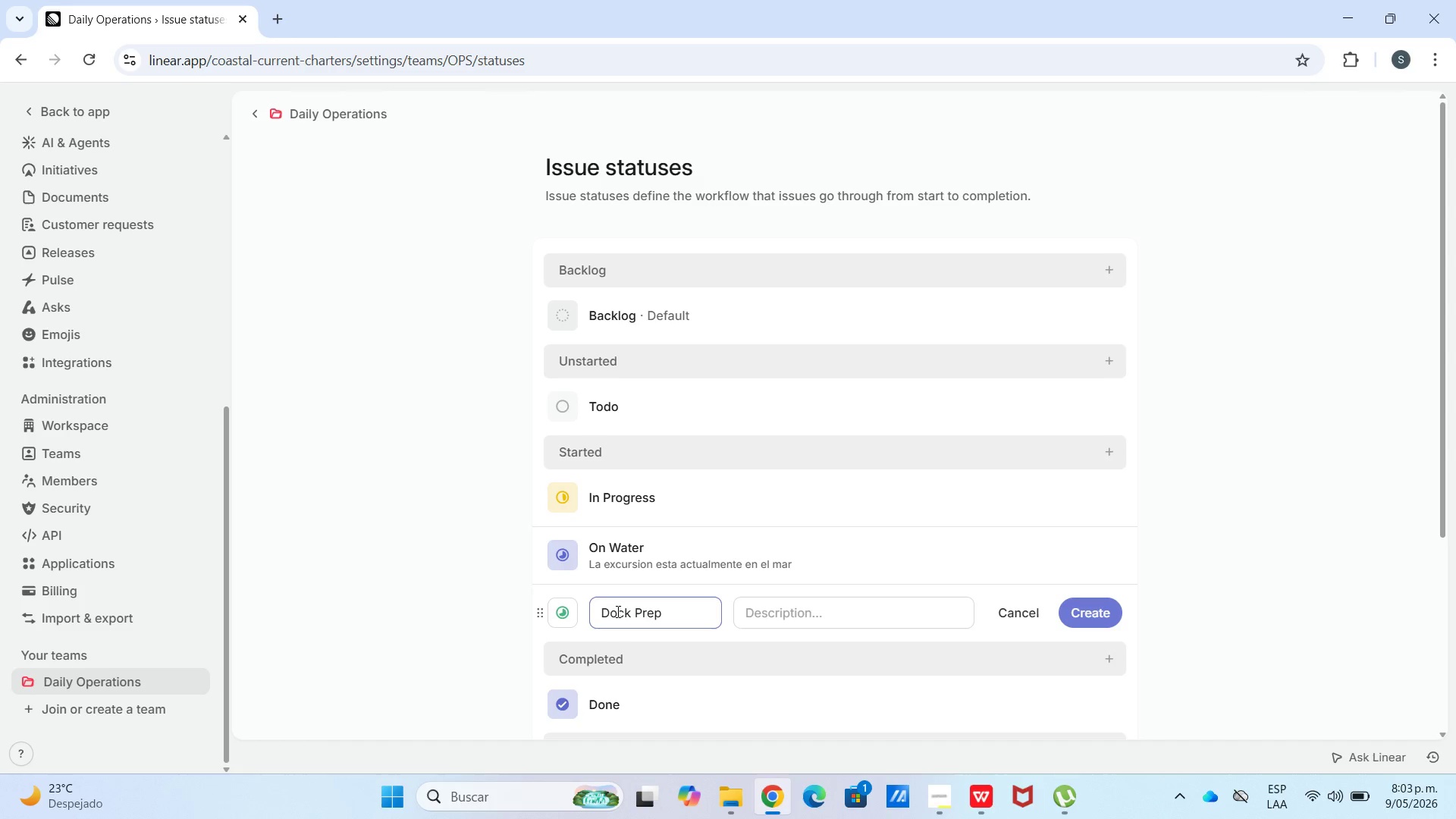 
left_click([762, 616])
 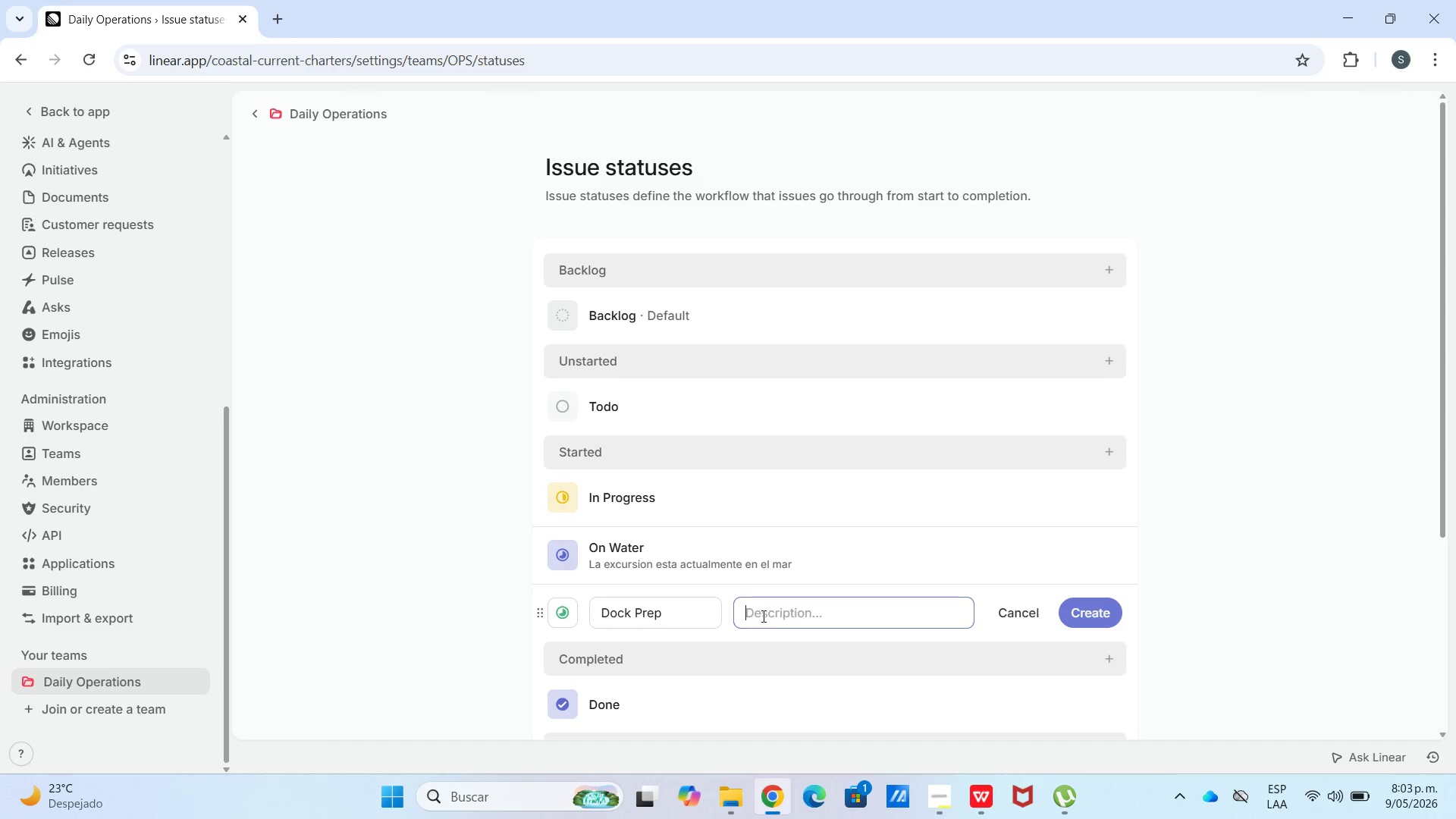 
type(El barco esta en el muelle preparandi)
key(Backspace)
type(ose para salir)
 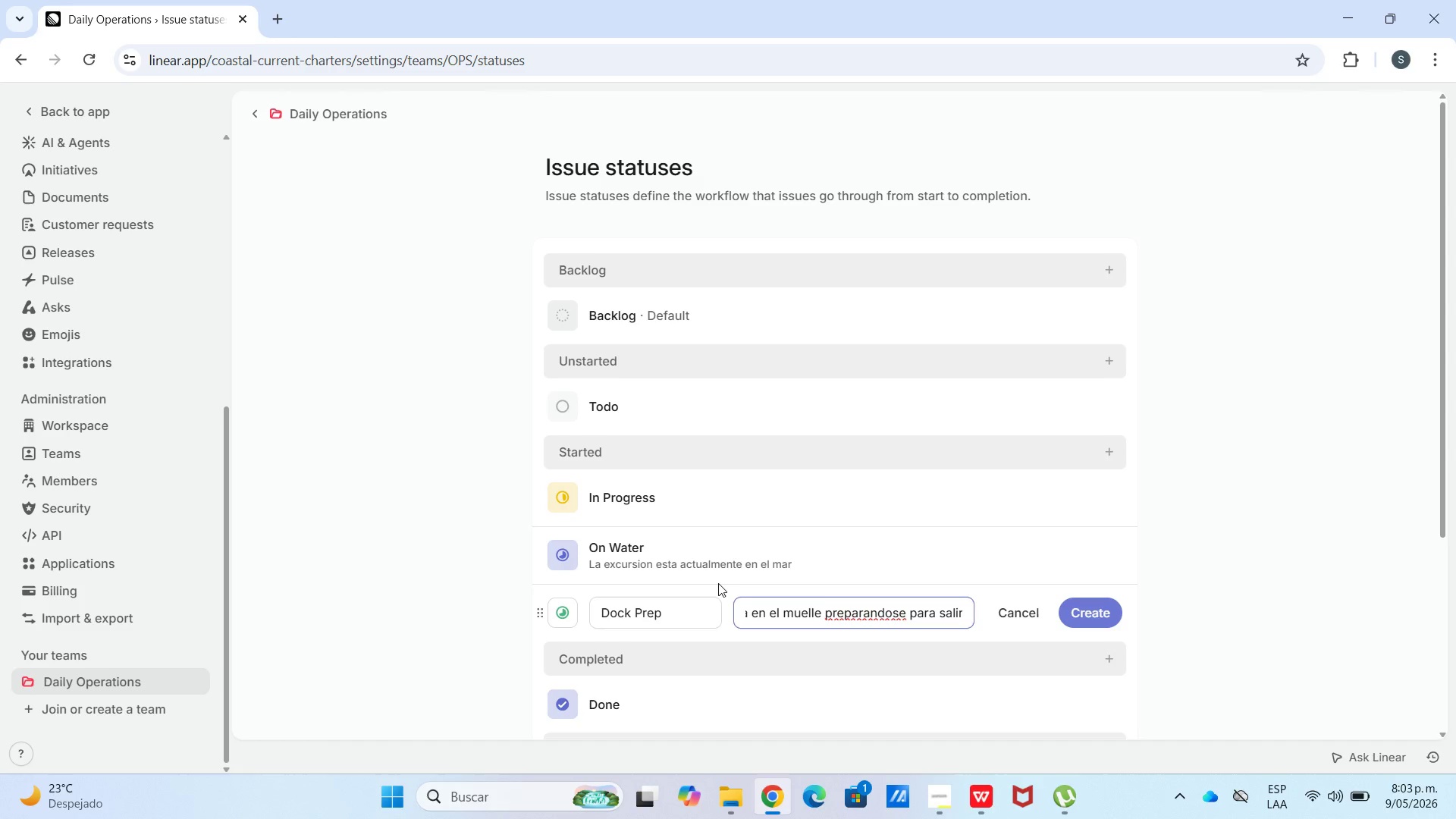 
left_click([572, 620])
 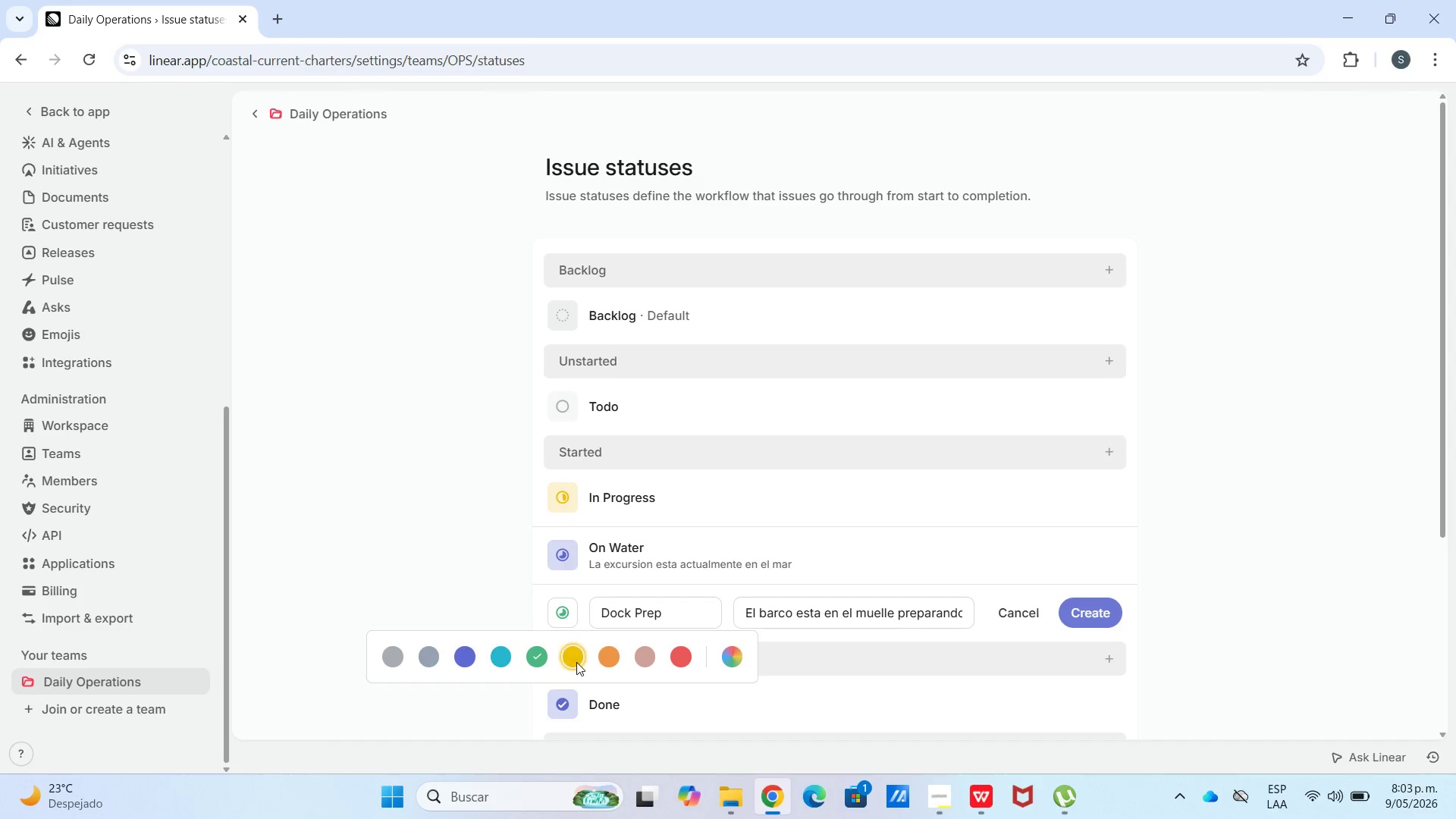 
left_click([575, 655])
 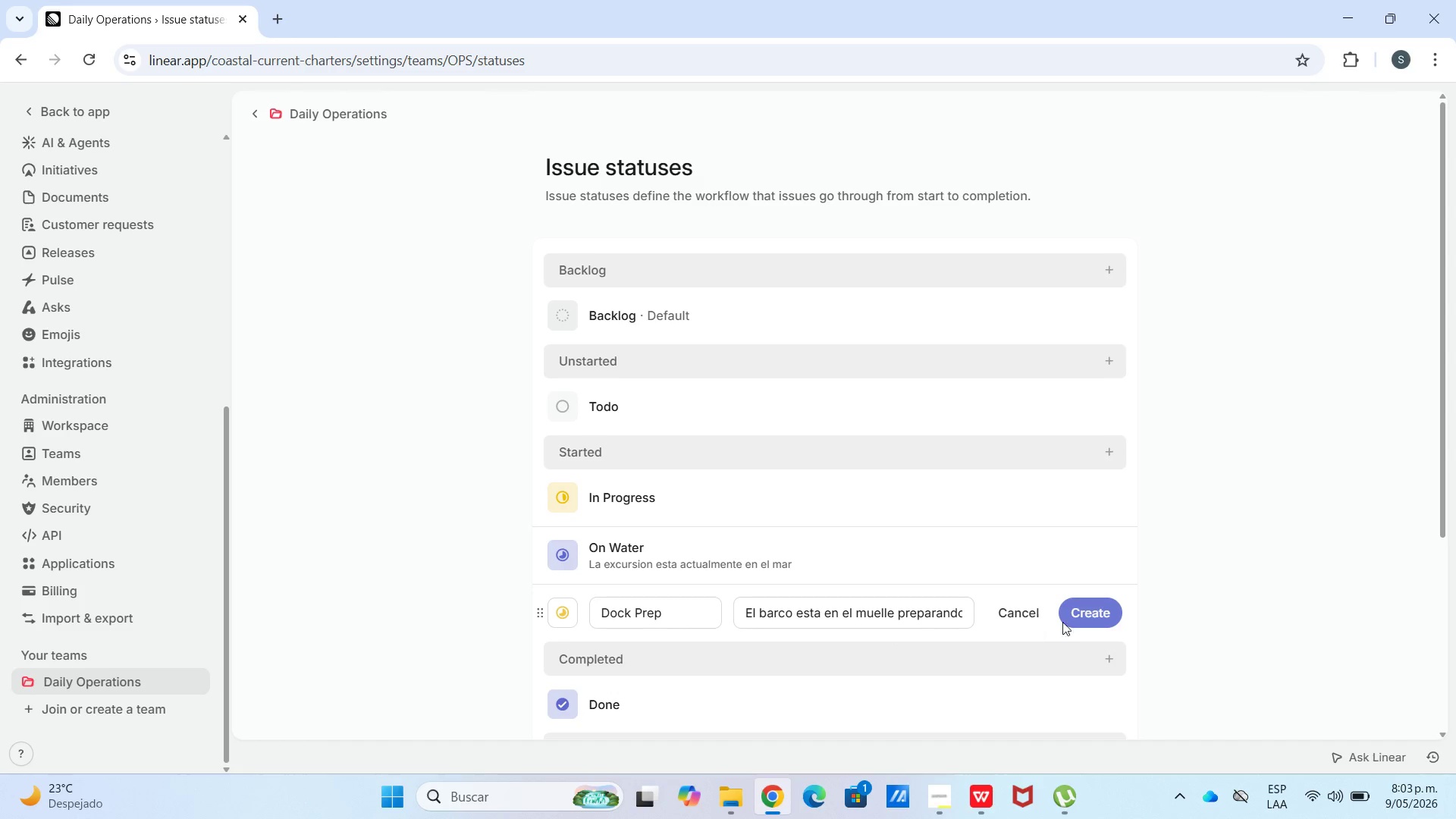 
left_click([1083, 617])
 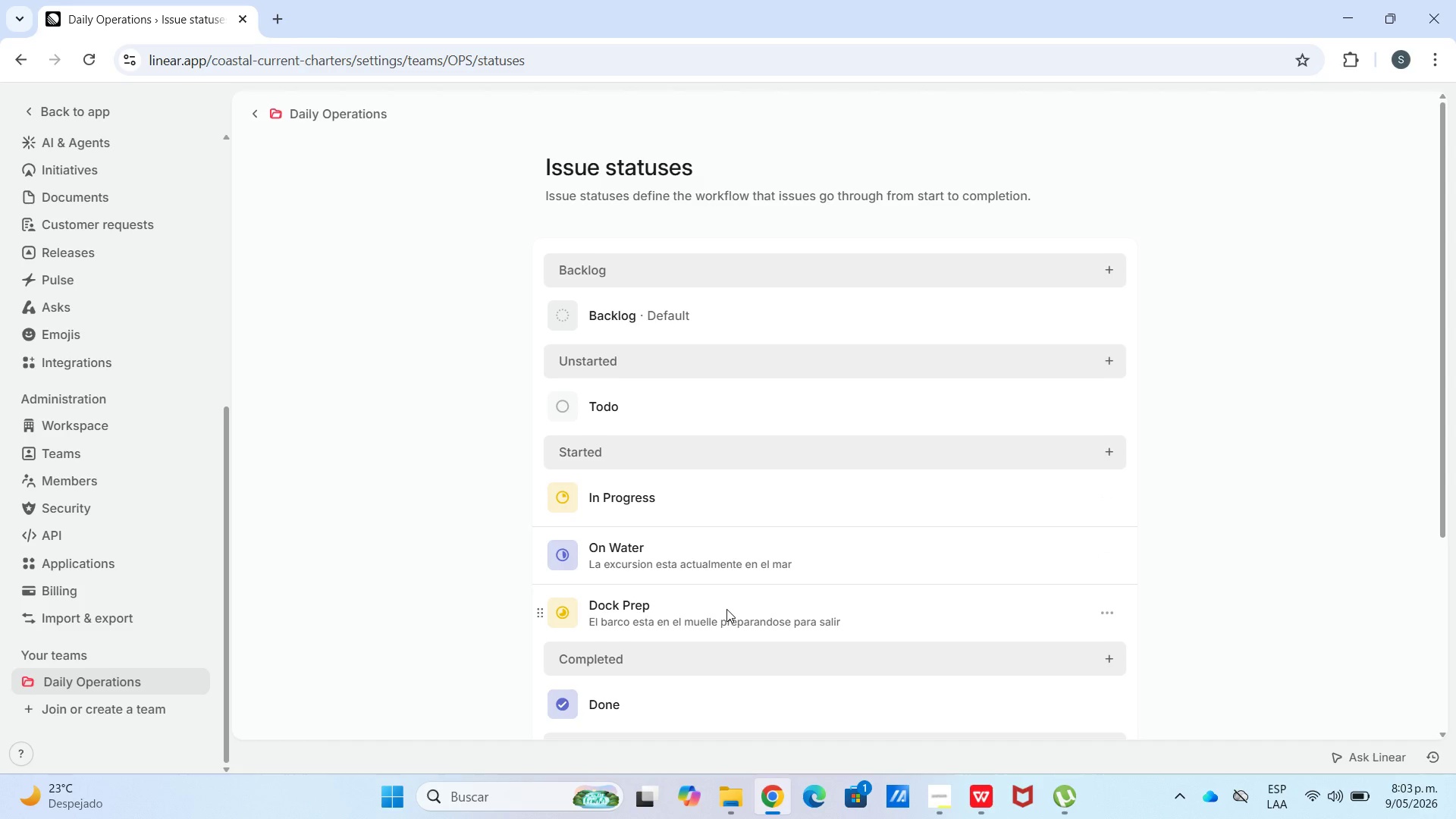 
wait(9.33)
 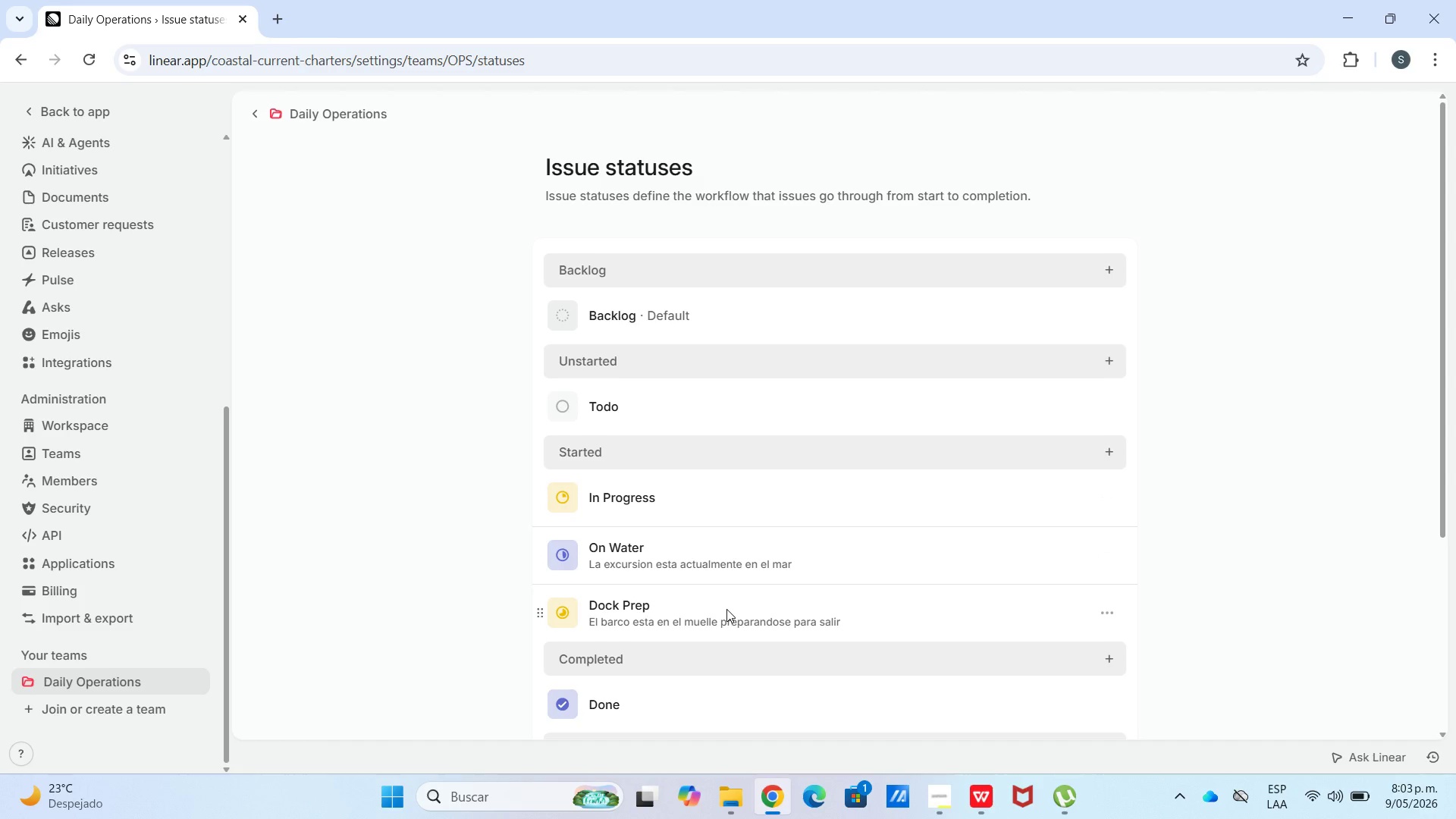 
left_click([1106, 457])
 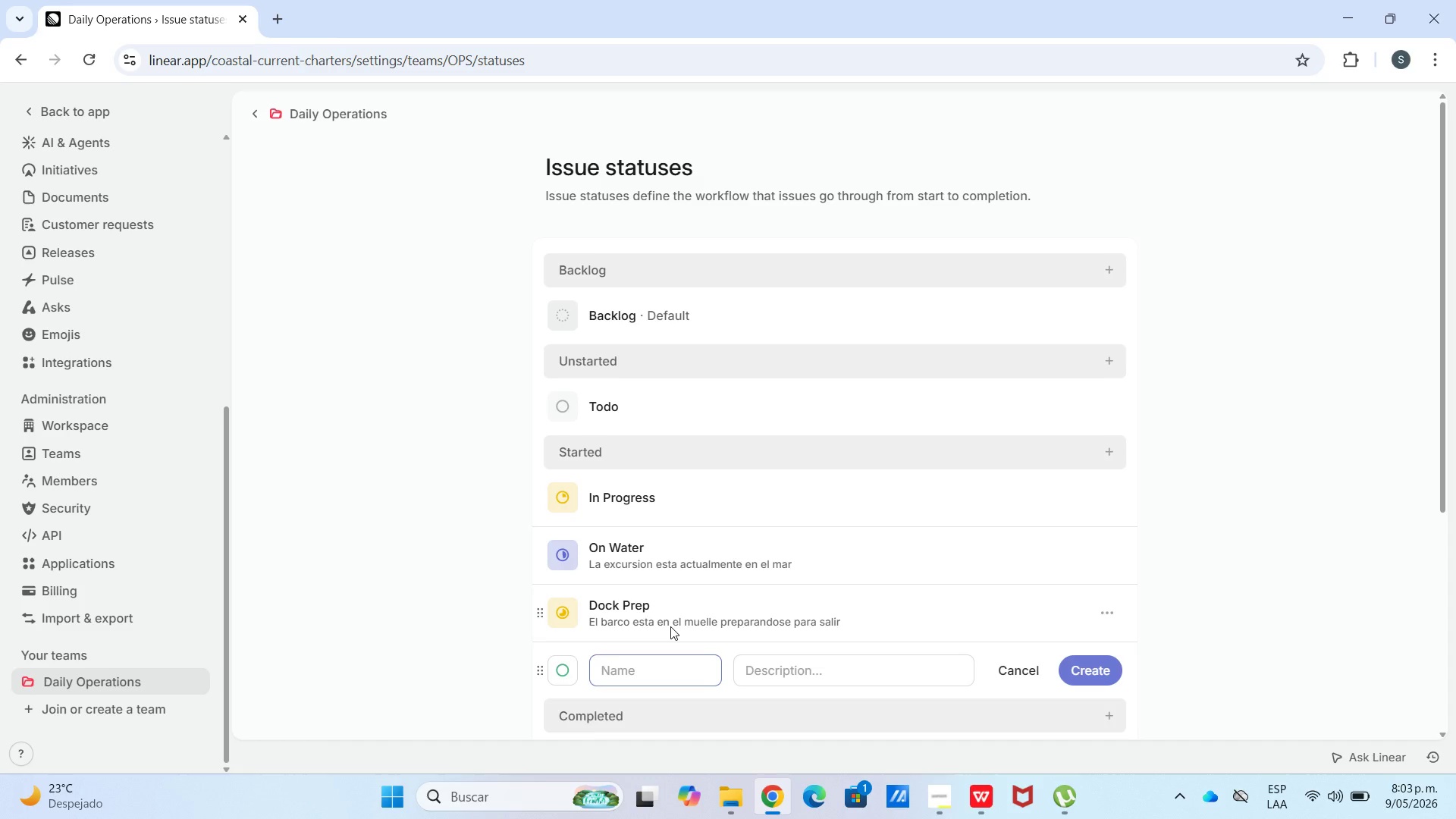 
type(Maintenance Flagged)
 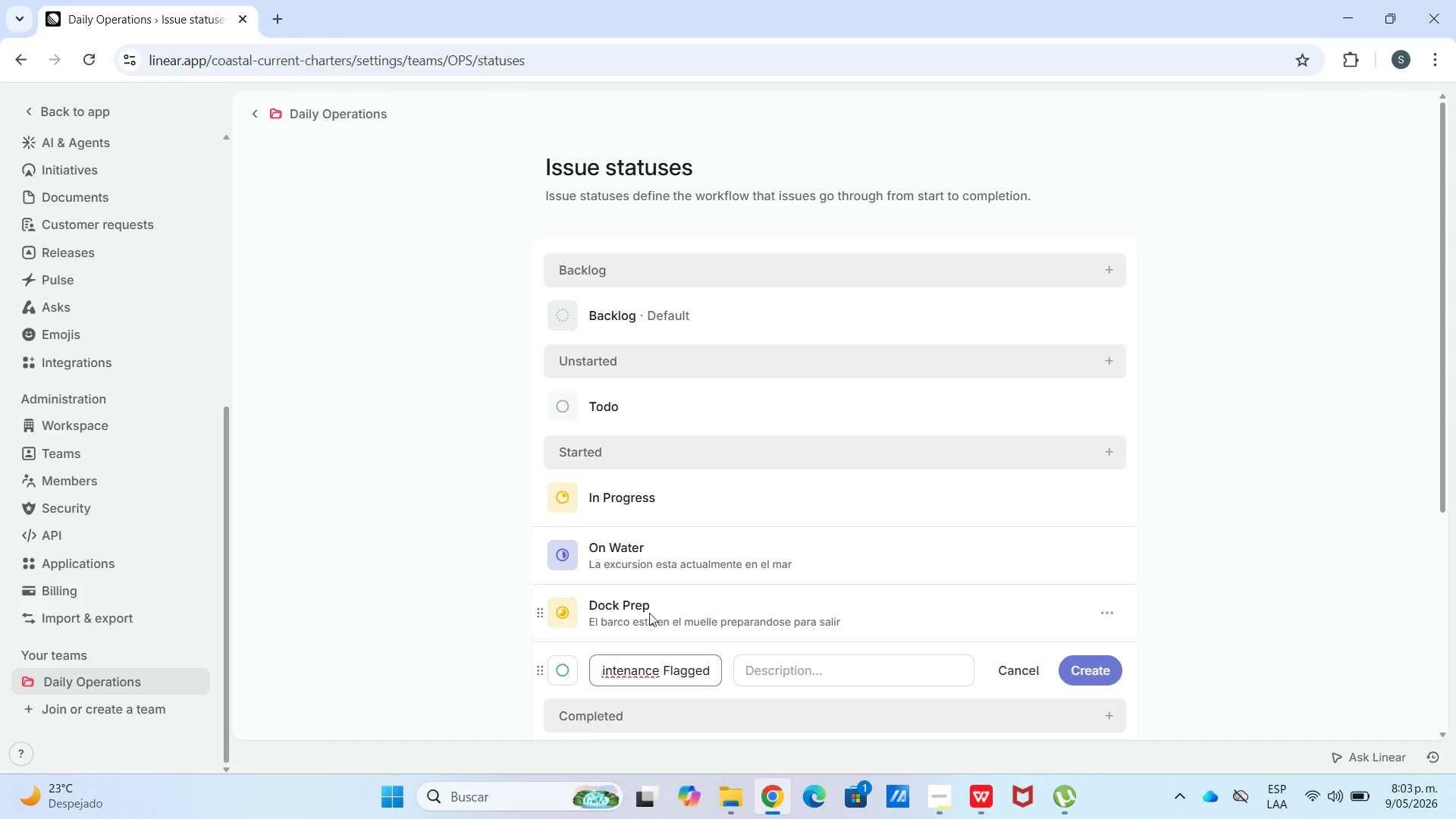 
left_click([680, 715])
 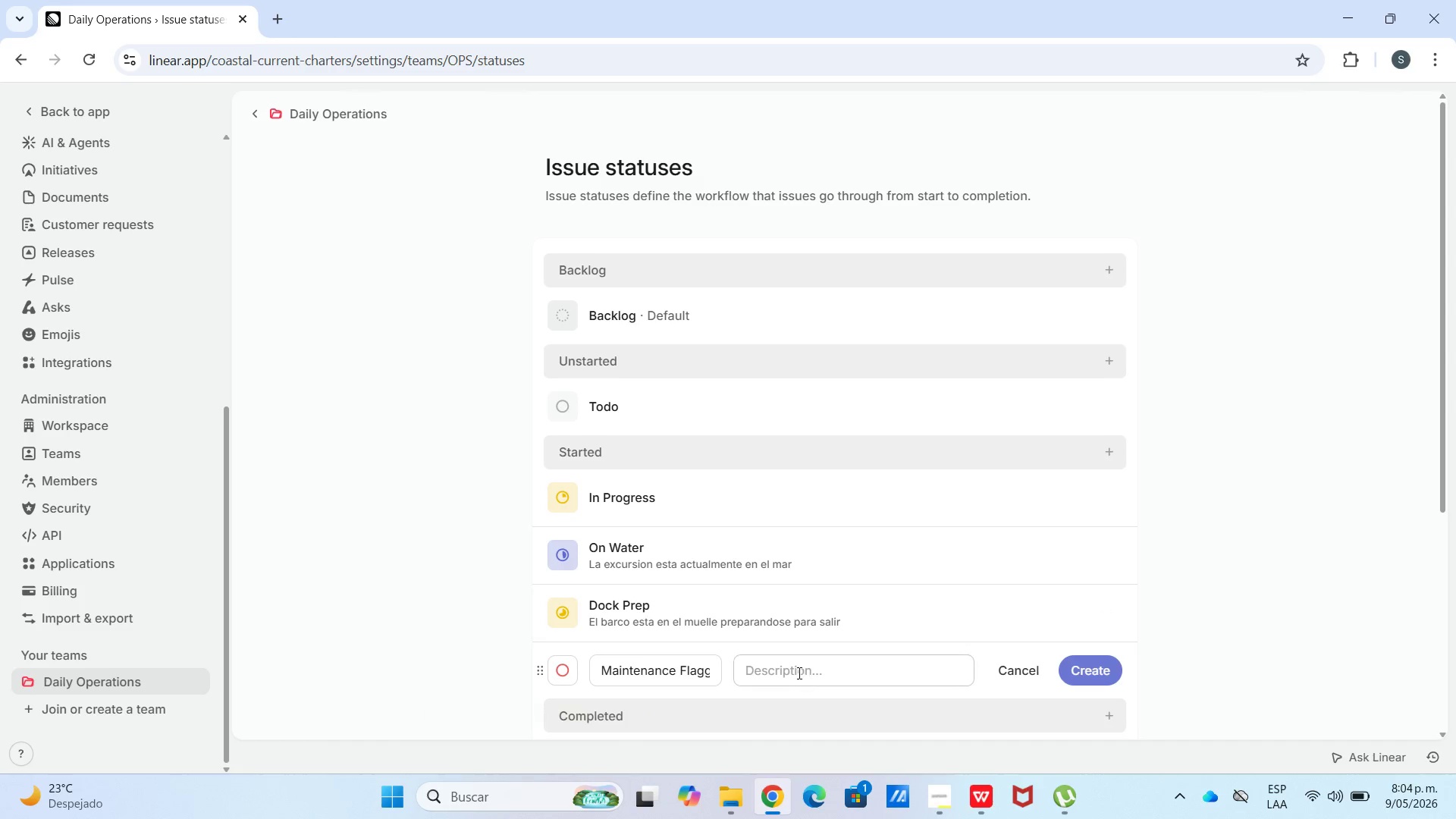 
left_click([798, 671])
 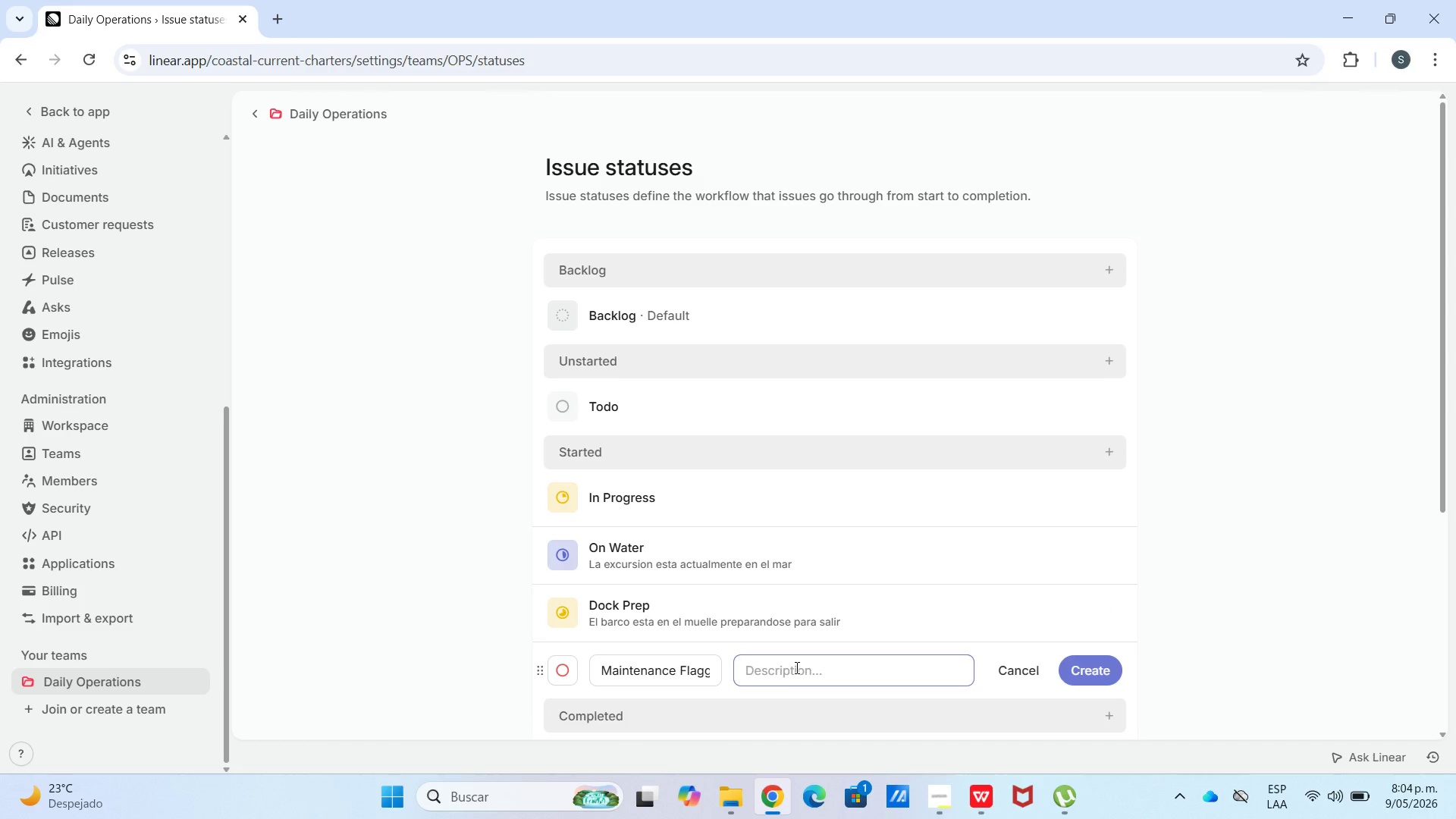 
type(Se detecto un problema mecanico que requiere atencion)
 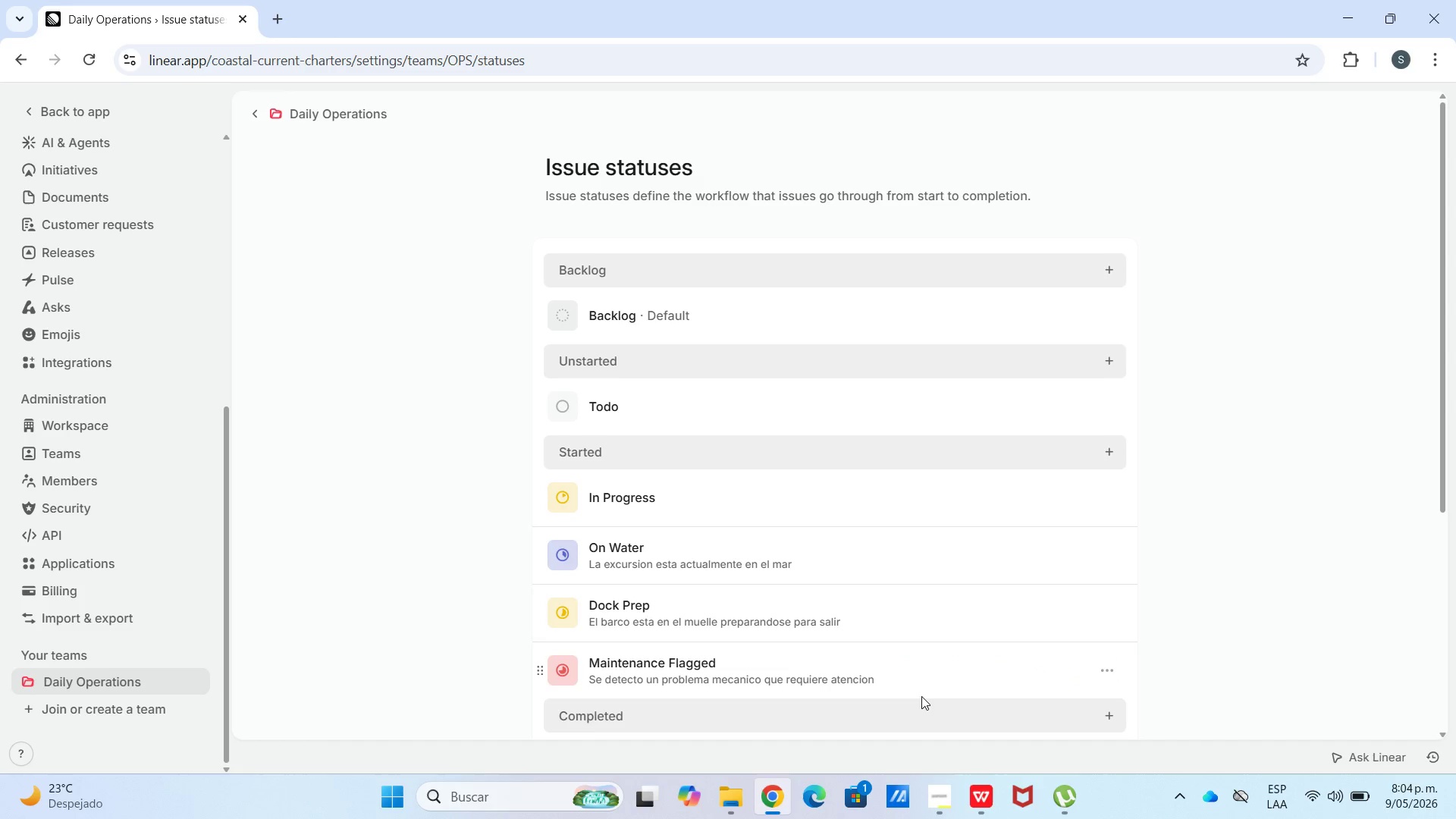 
wait(6.5)
 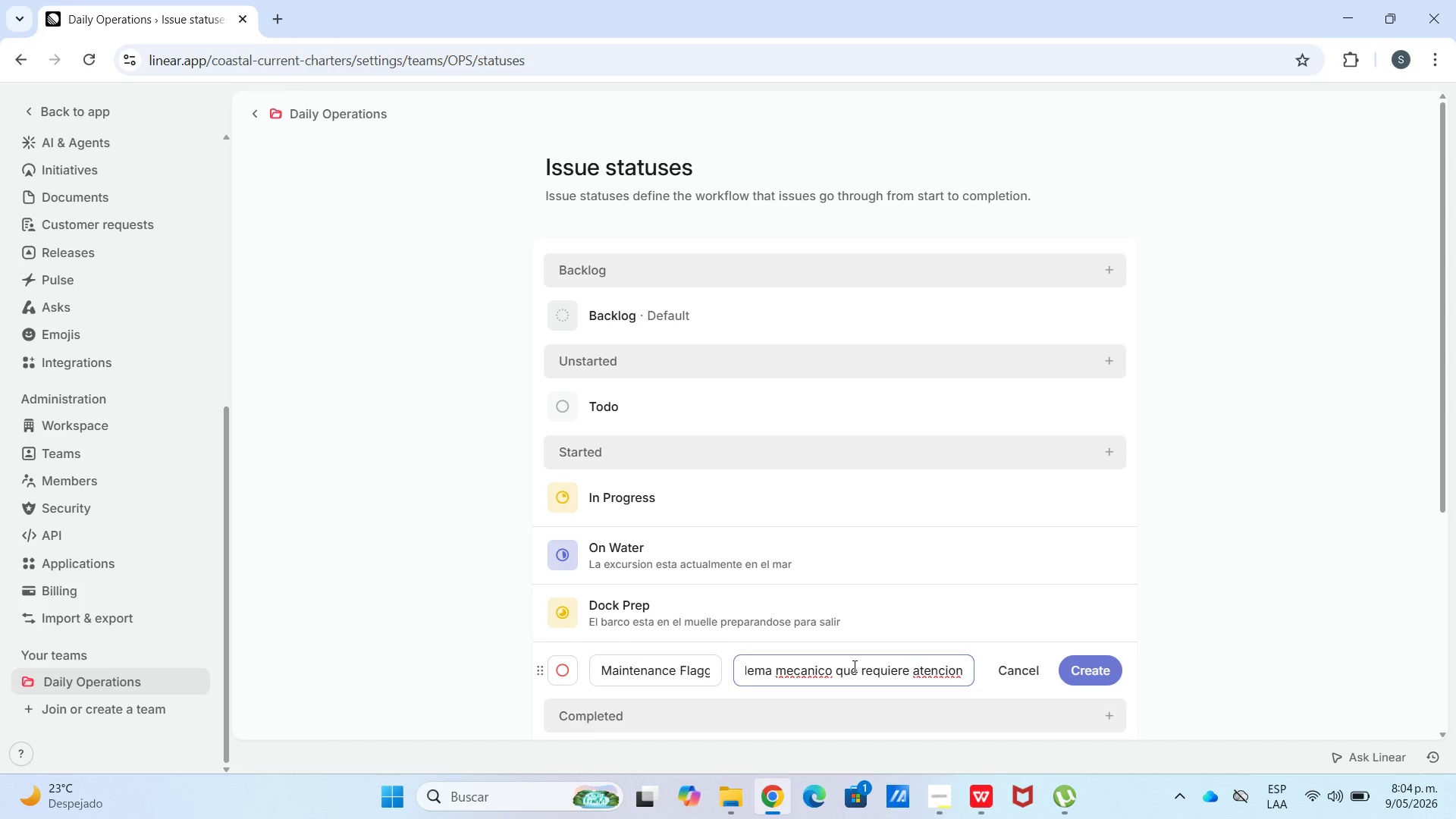 
scroll: coordinate [860, 668], scroll_direction: down, amount: 2.0
 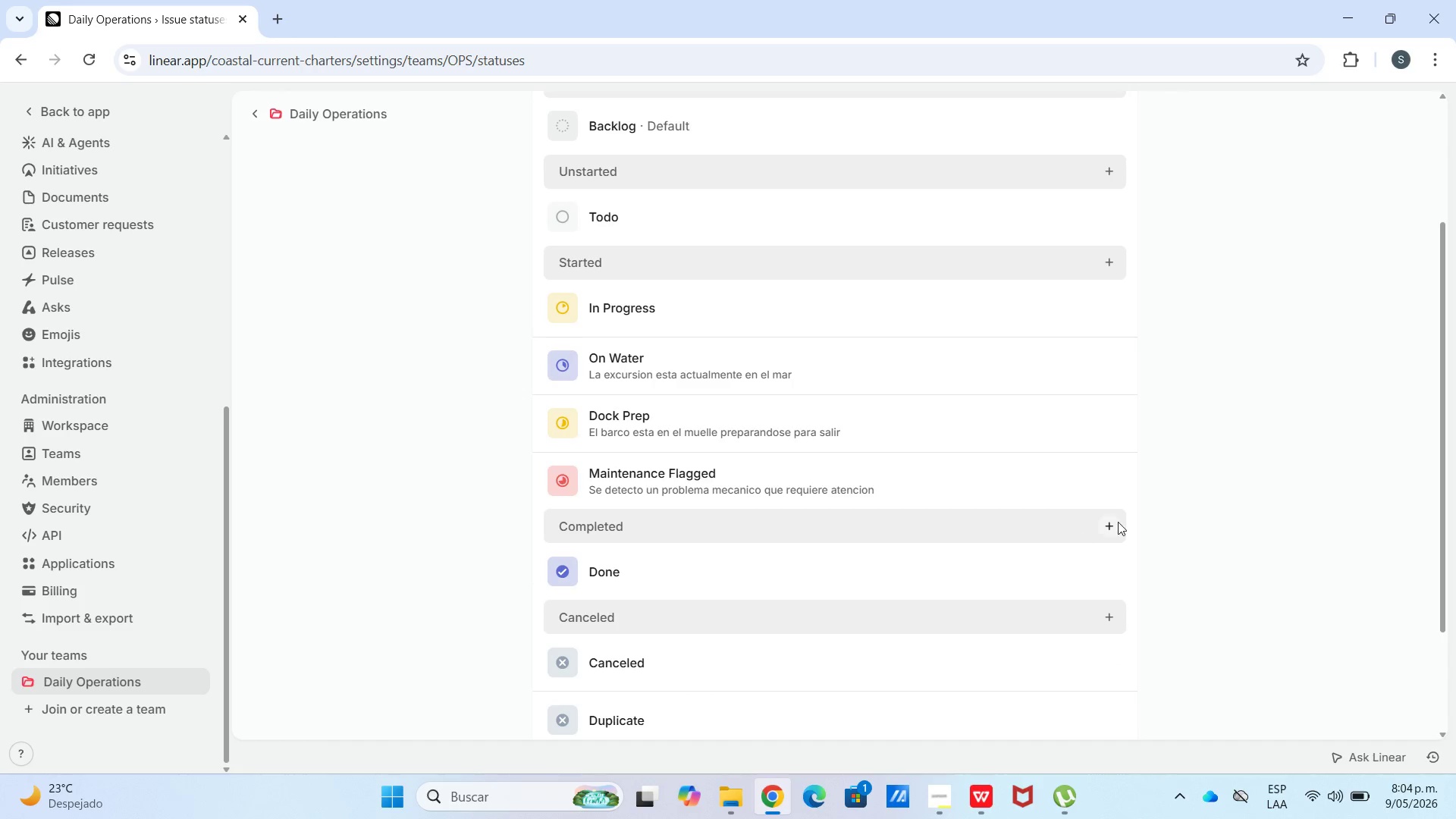 
left_click([1119, 521])
 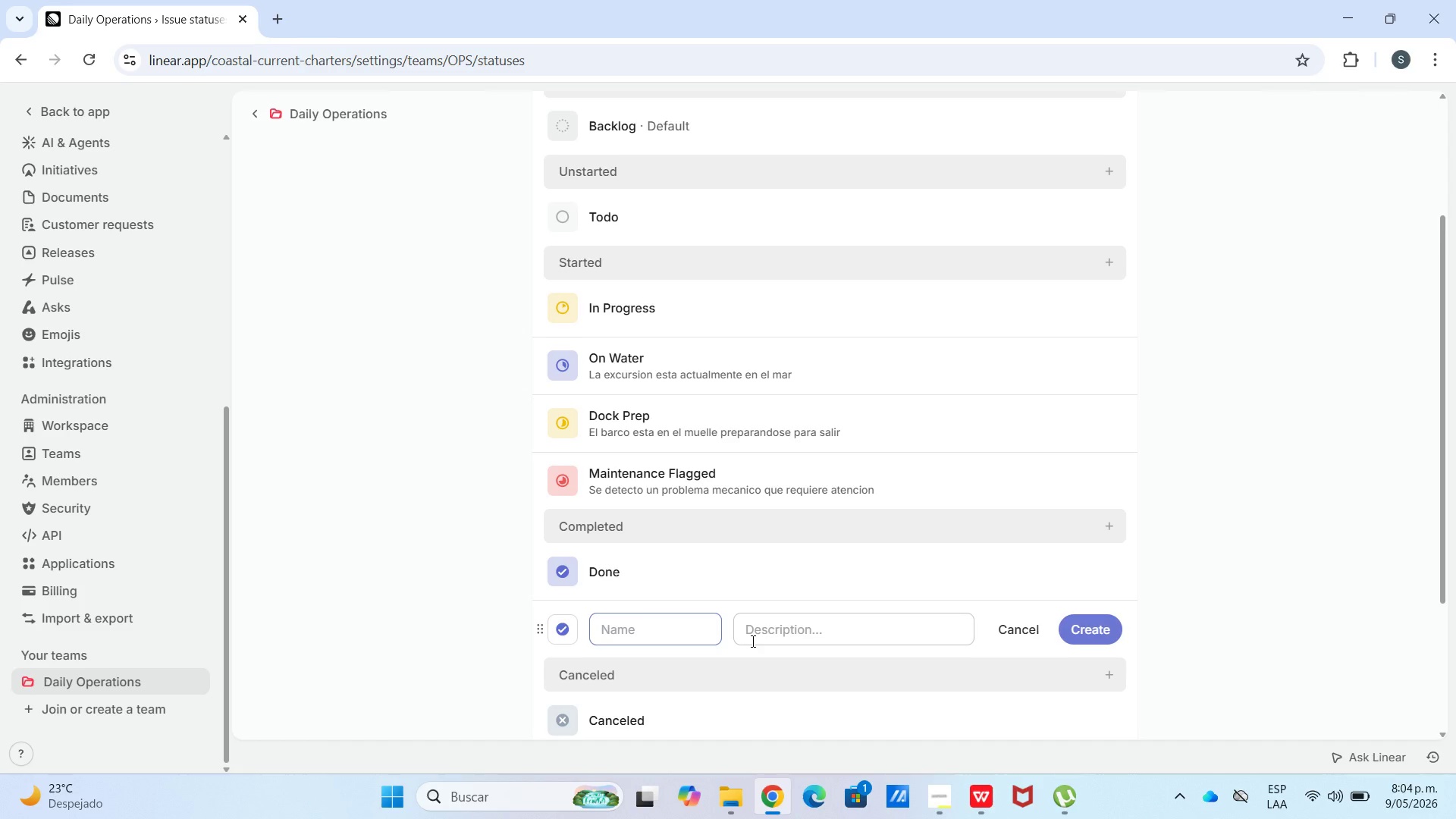 
type(Complete)
 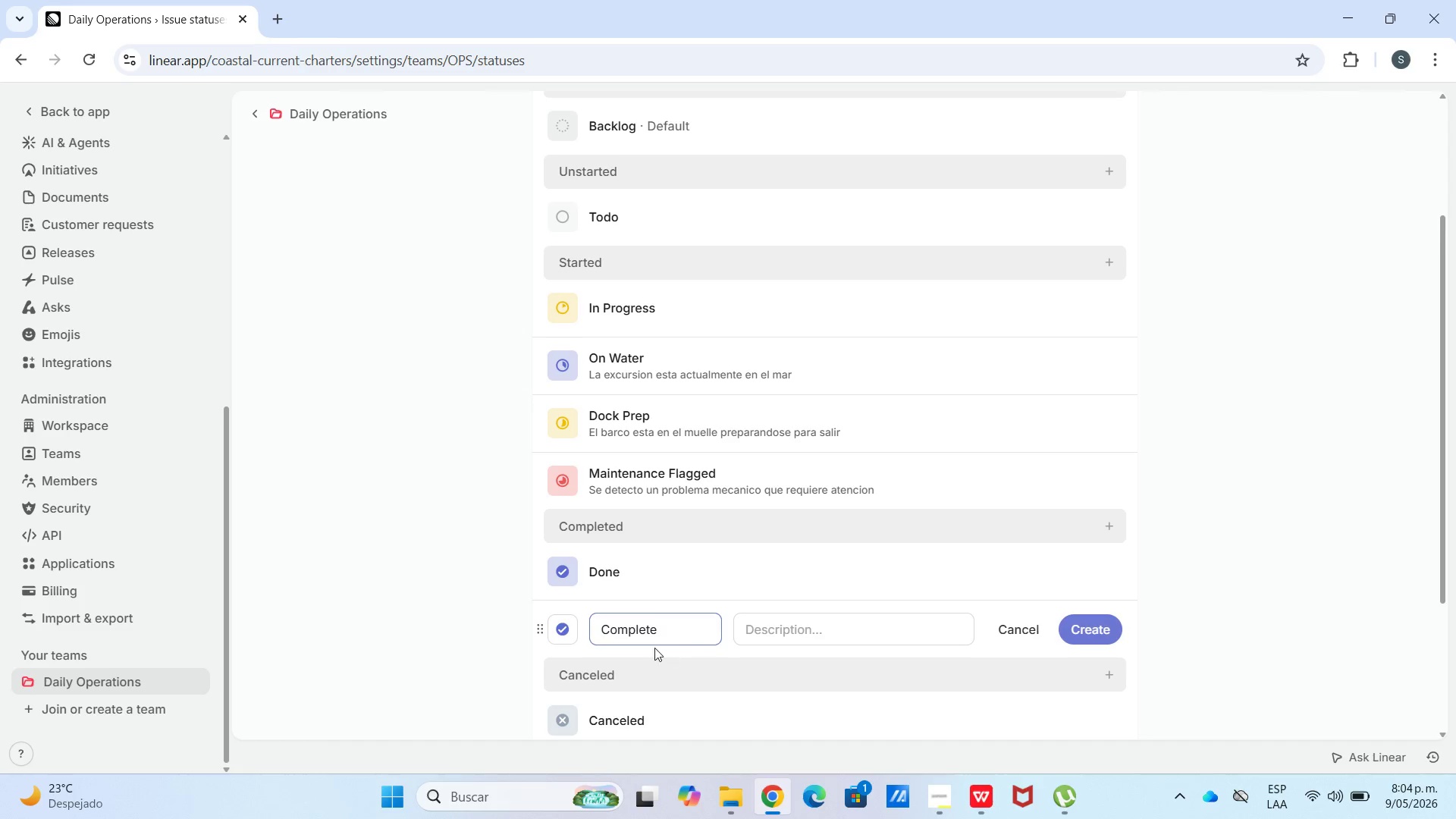 
left_click([566, 629])
 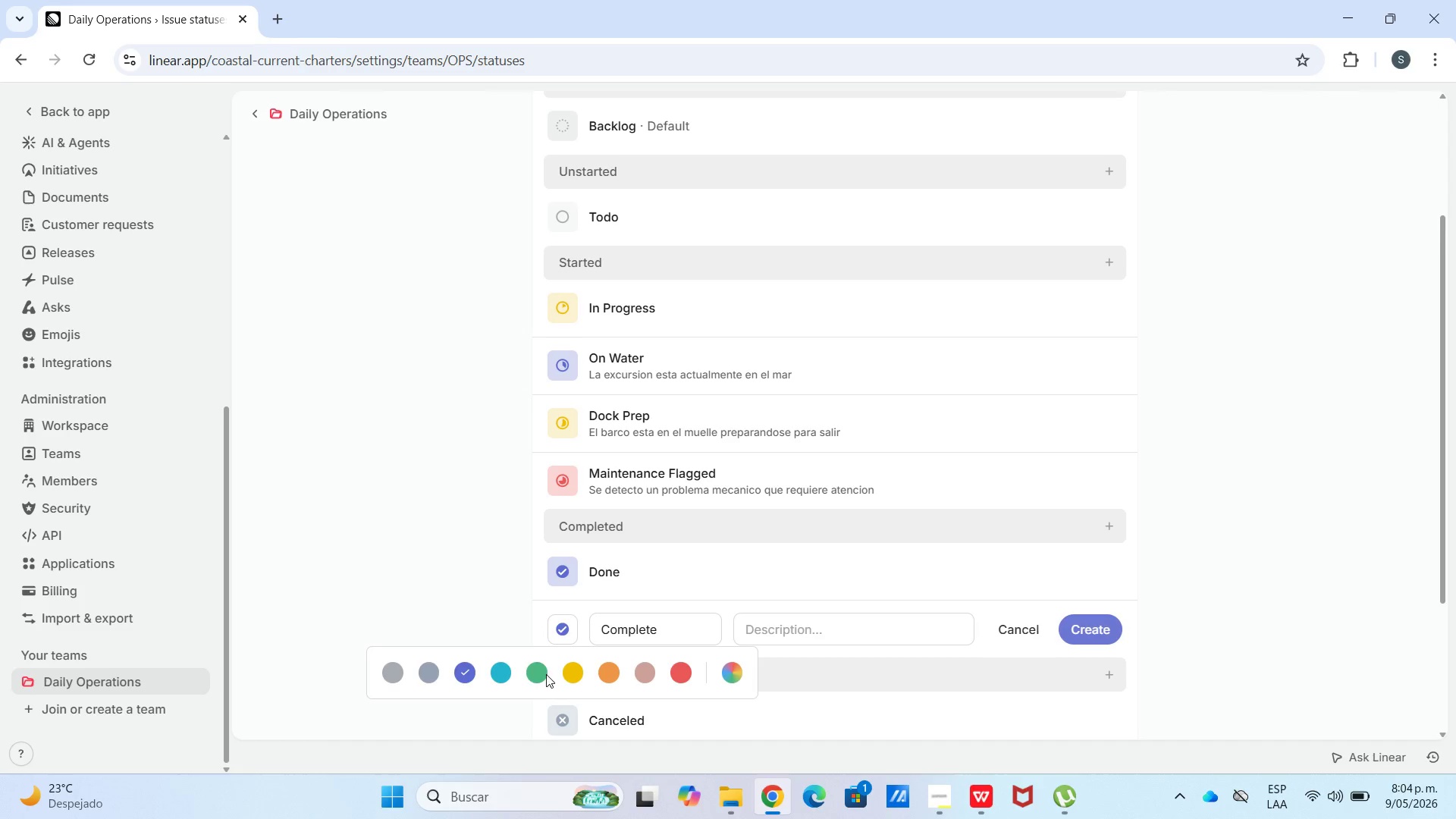 
left_click([528, 677])
 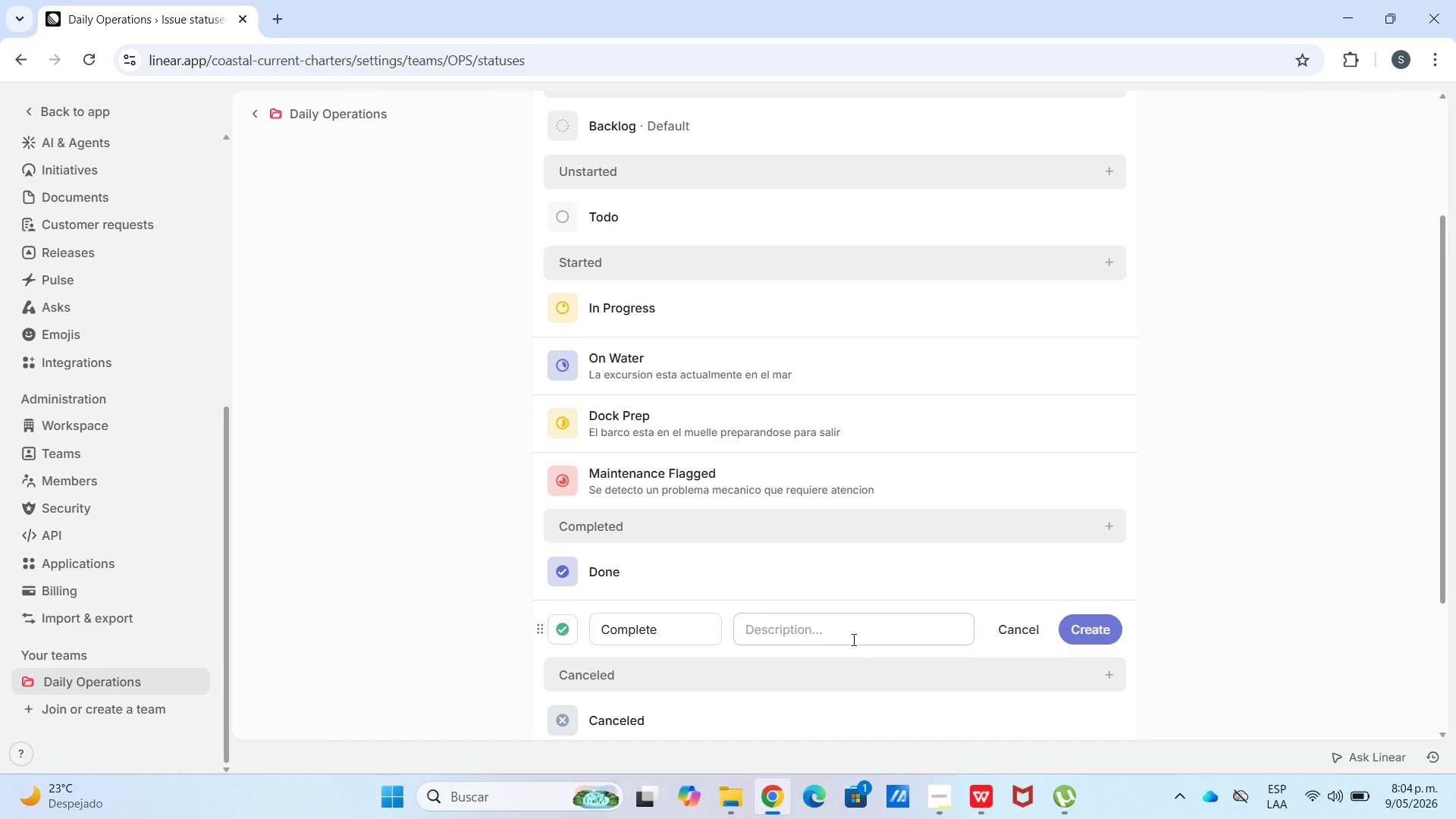 
type(La excursion termino sin problemas pendientes)
 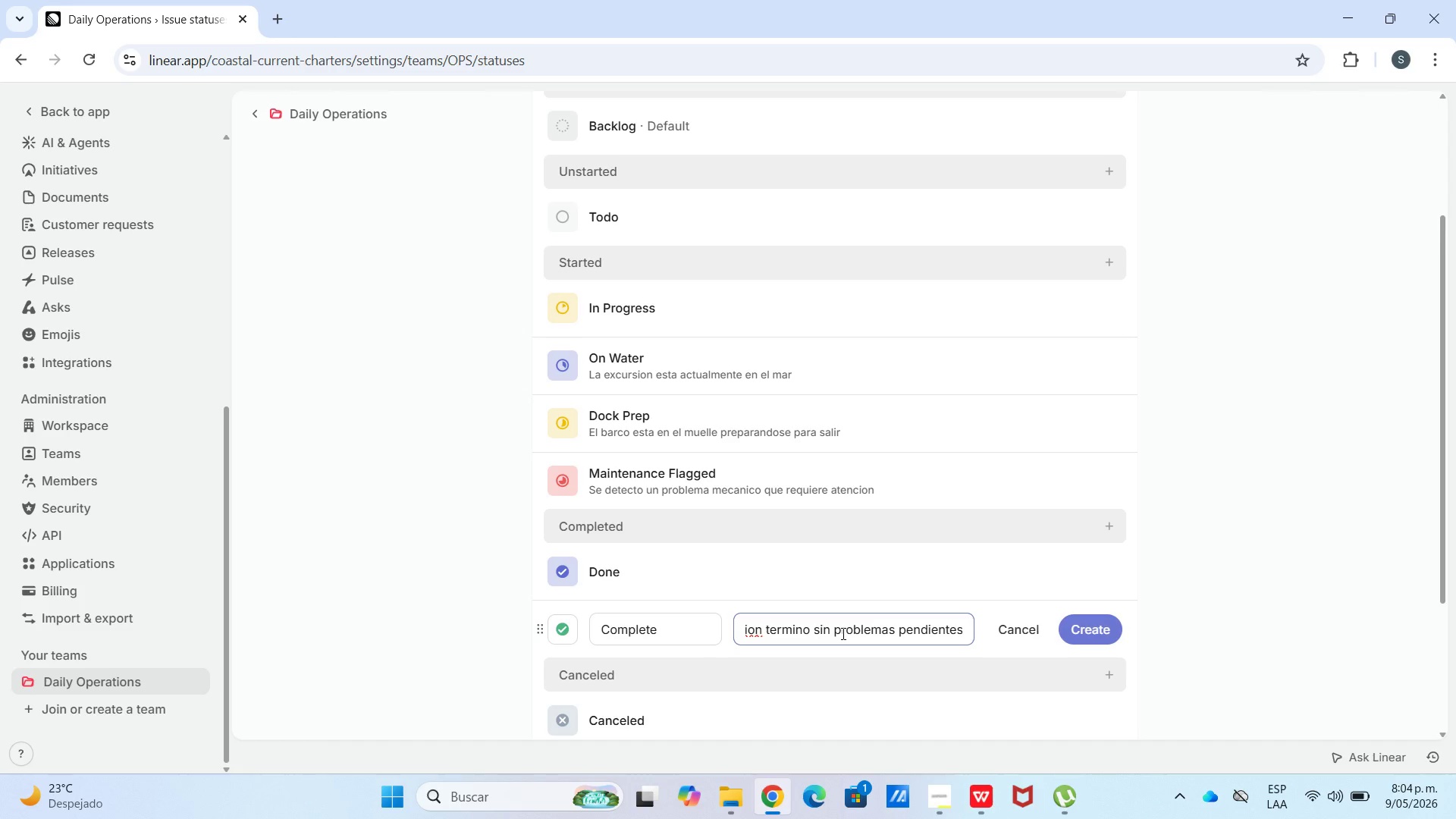 
wait(10.38)
 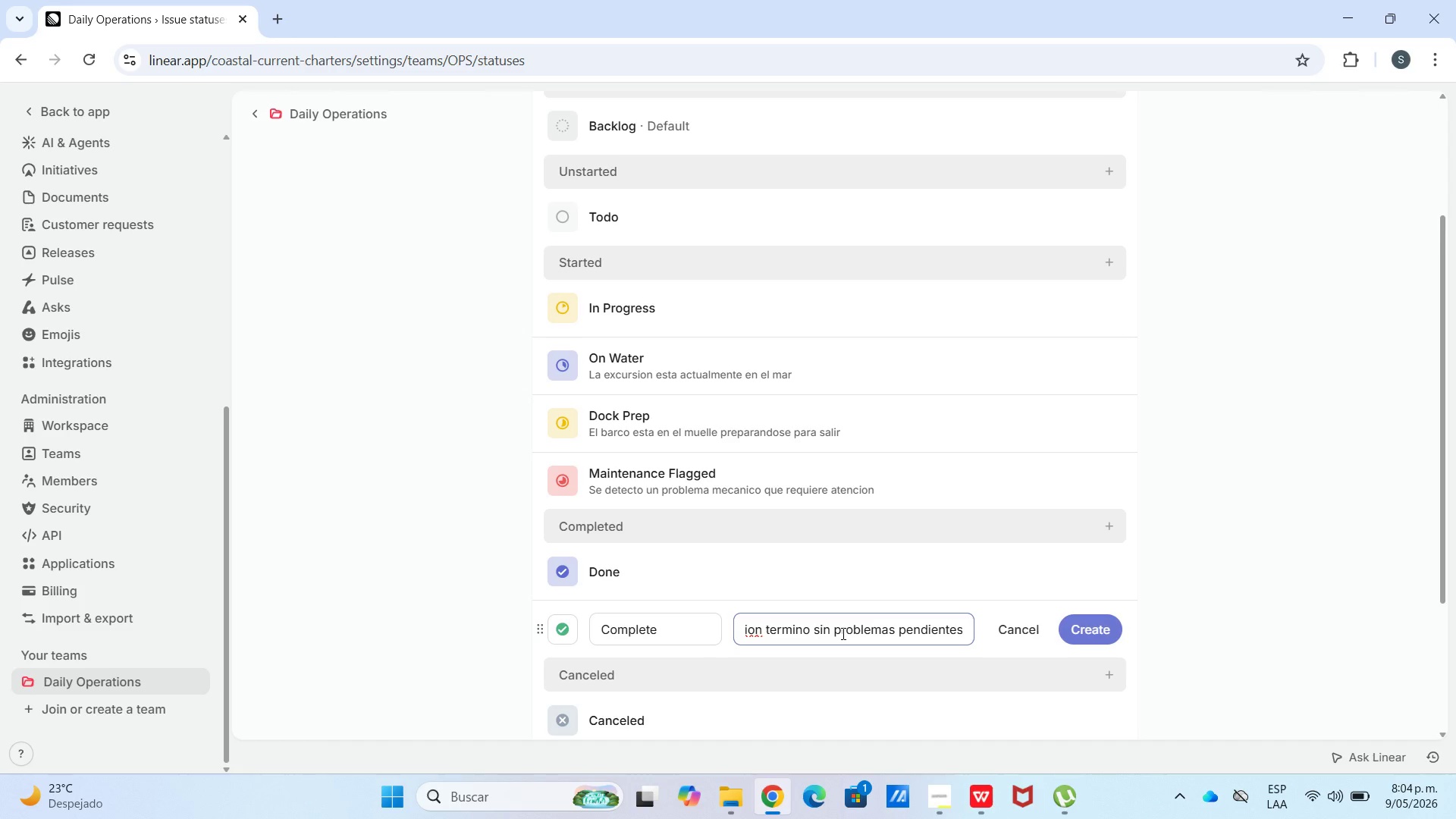 
left_click([1107, 576])
 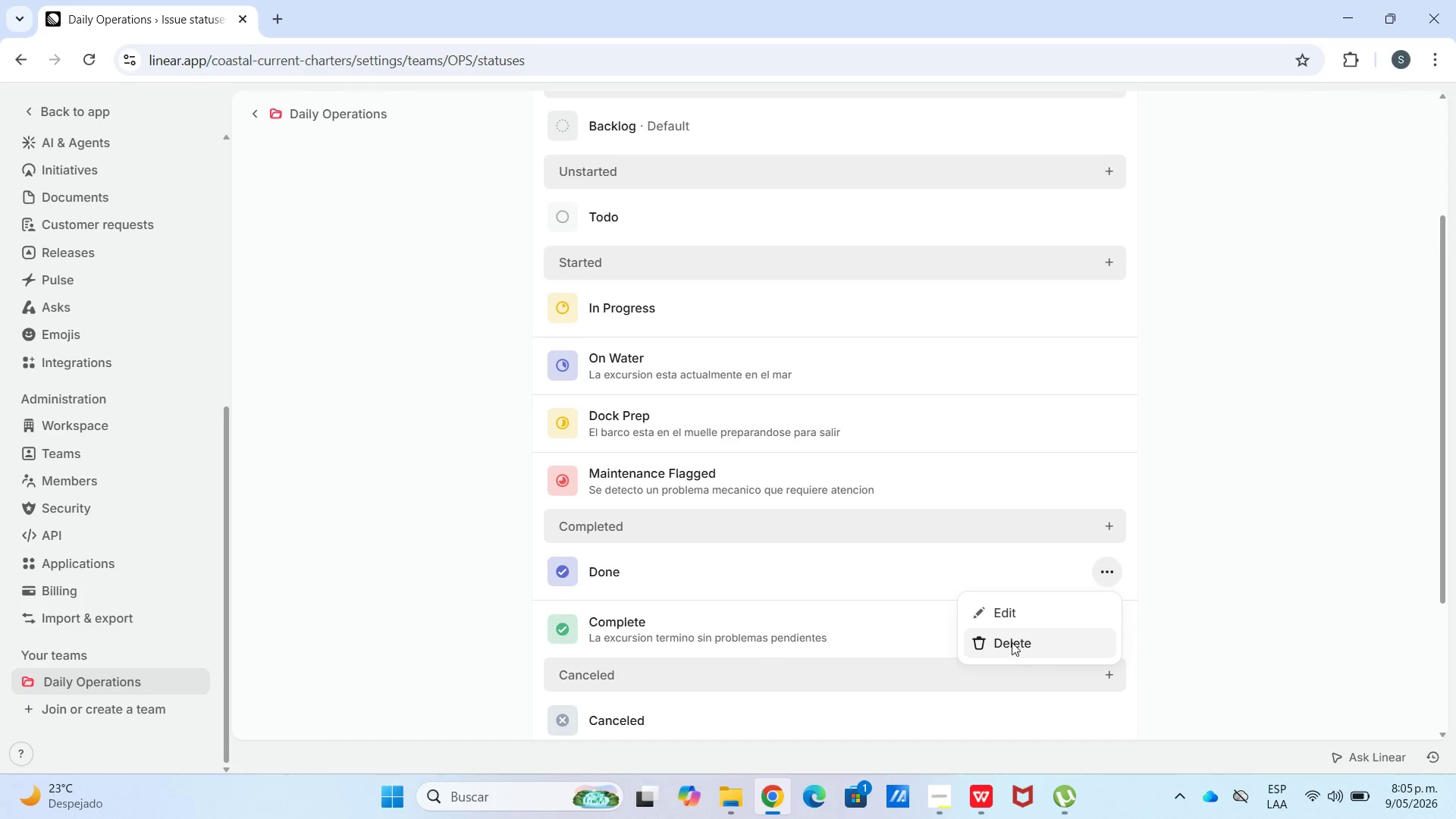 
left_click([1013, 644])
 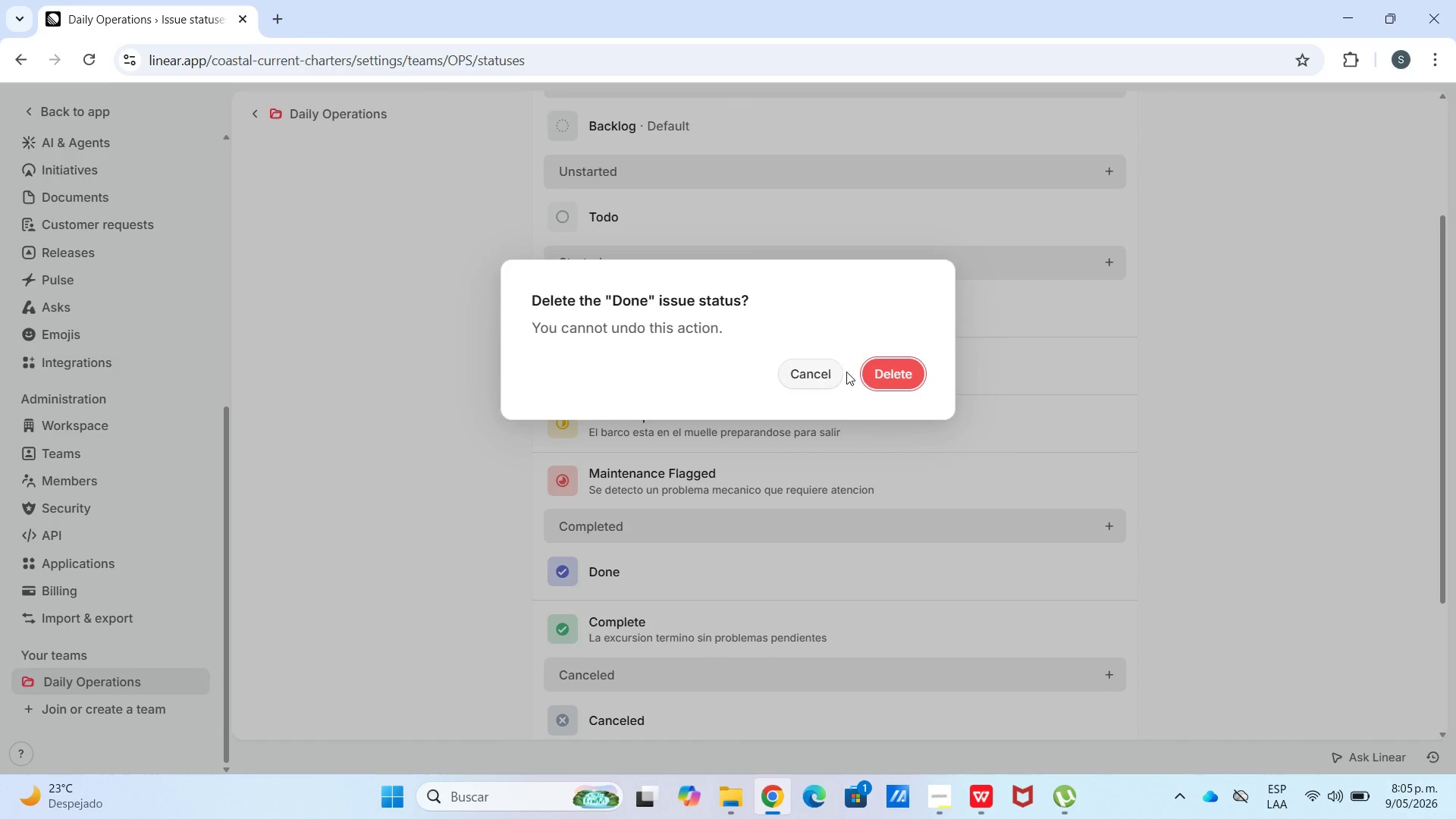 
left_click([884, 378])
 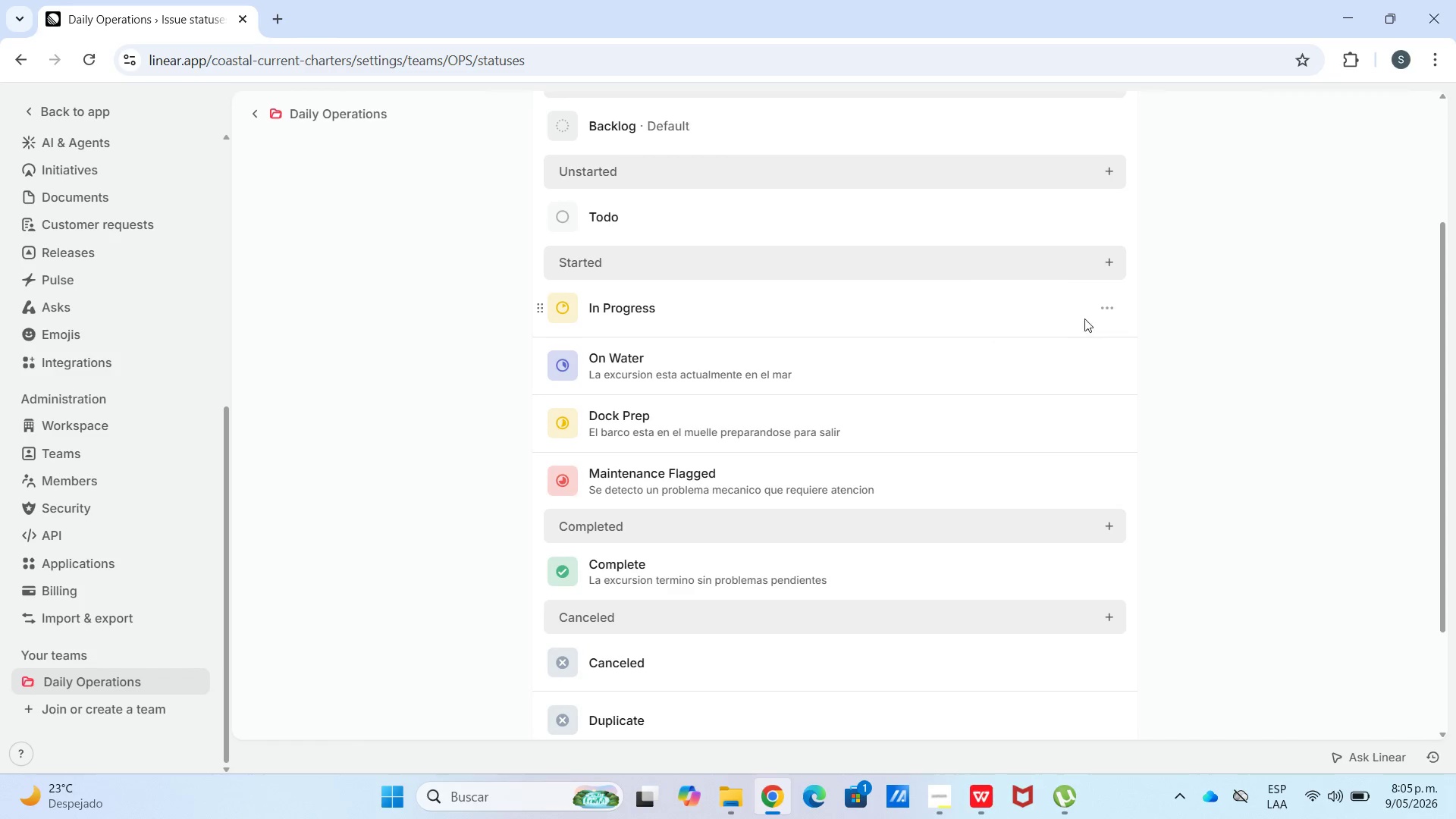 
left_click([1099, 308])
 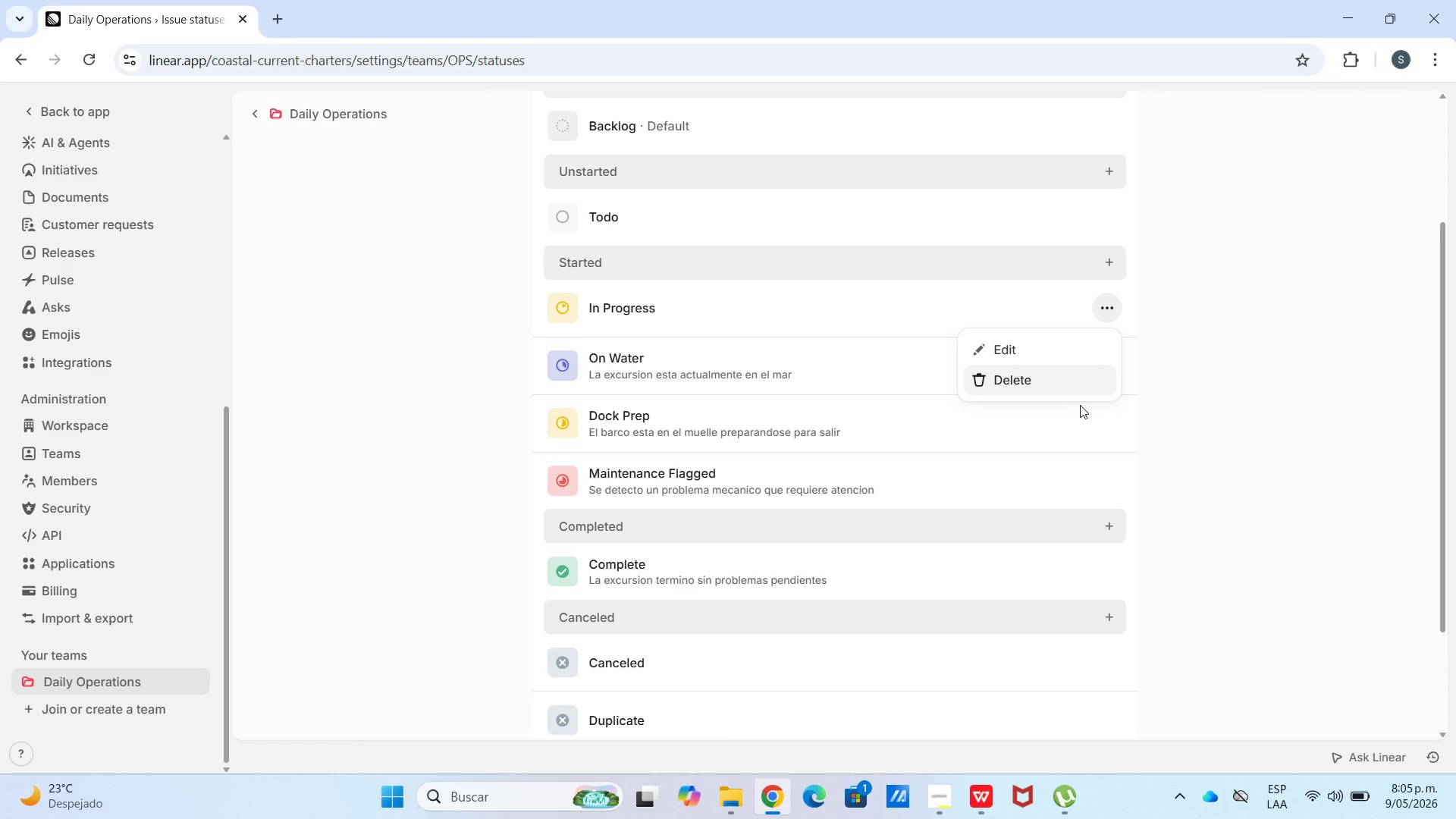 
left_click([1070, 388])
 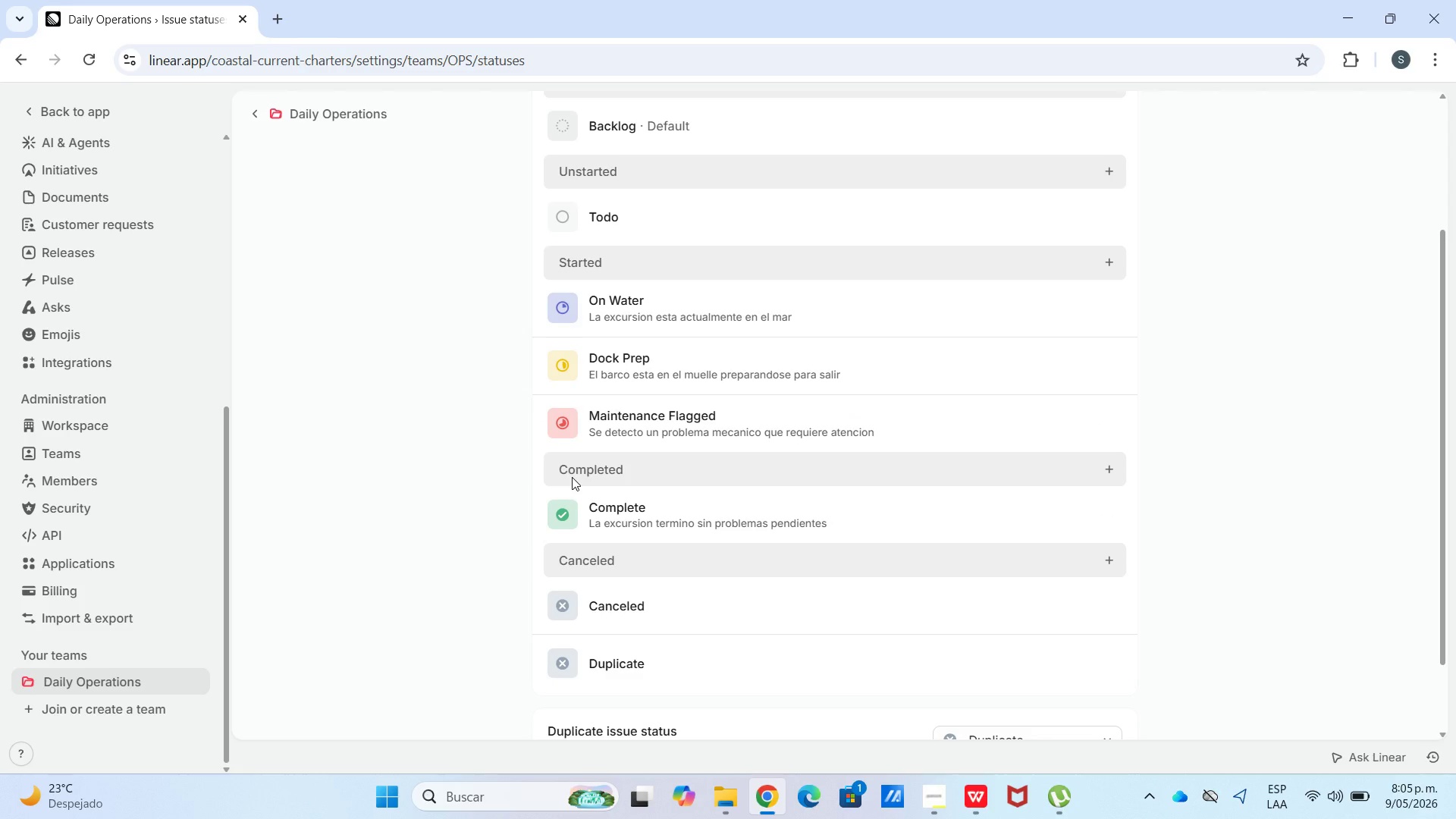 
wait(18.08)
 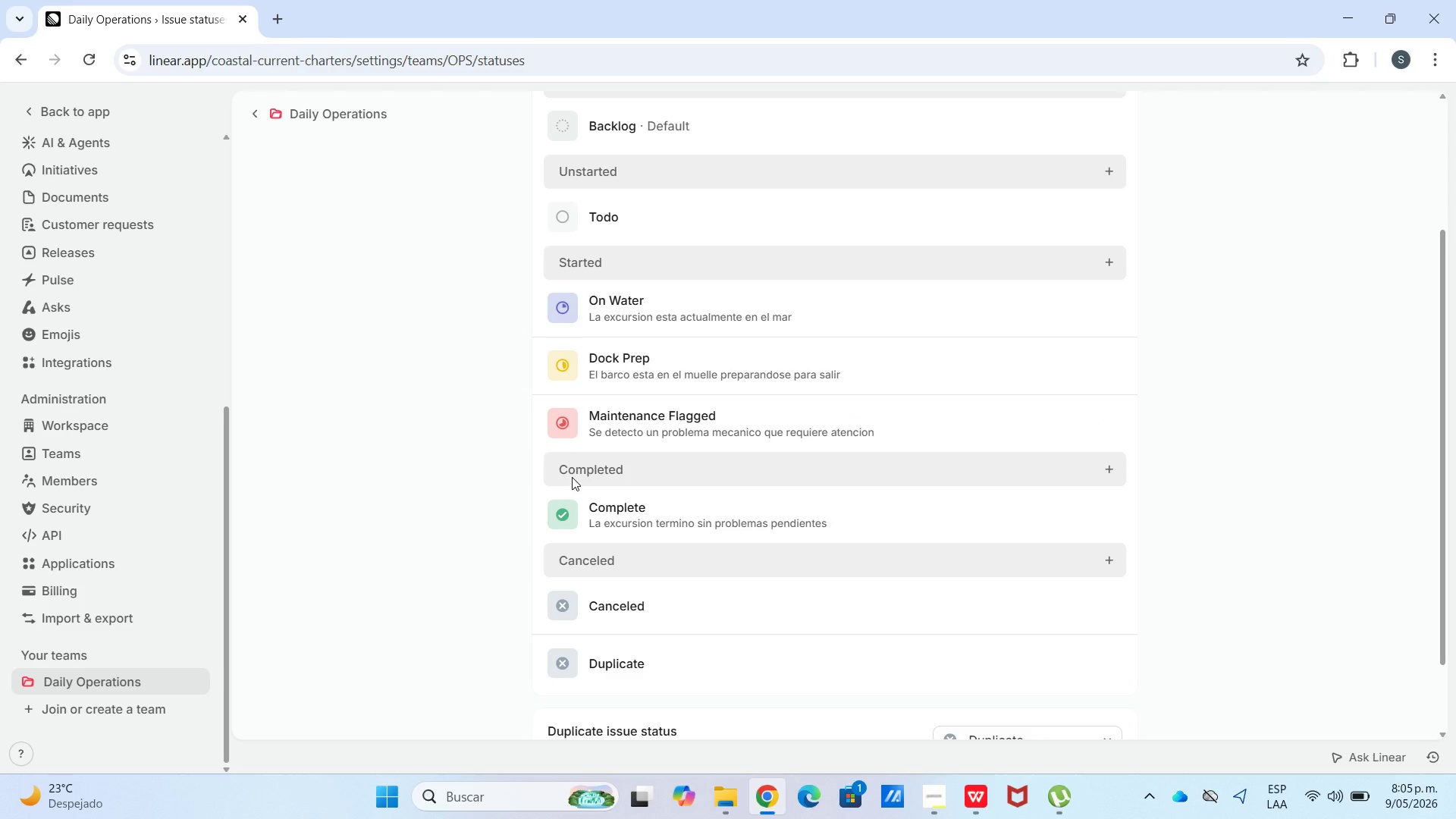 
left_click([320, 114])
 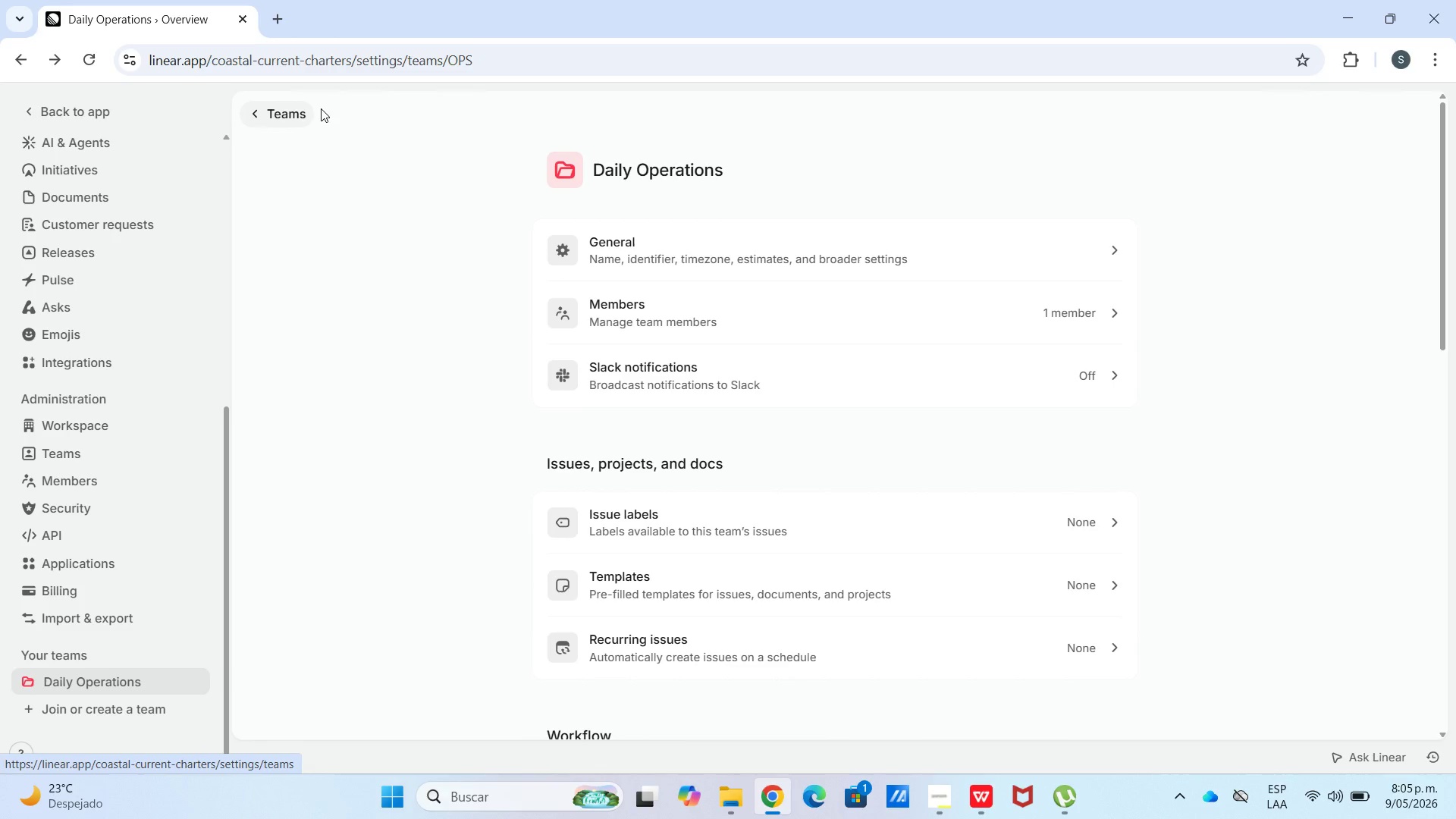 
wait(10.8)
 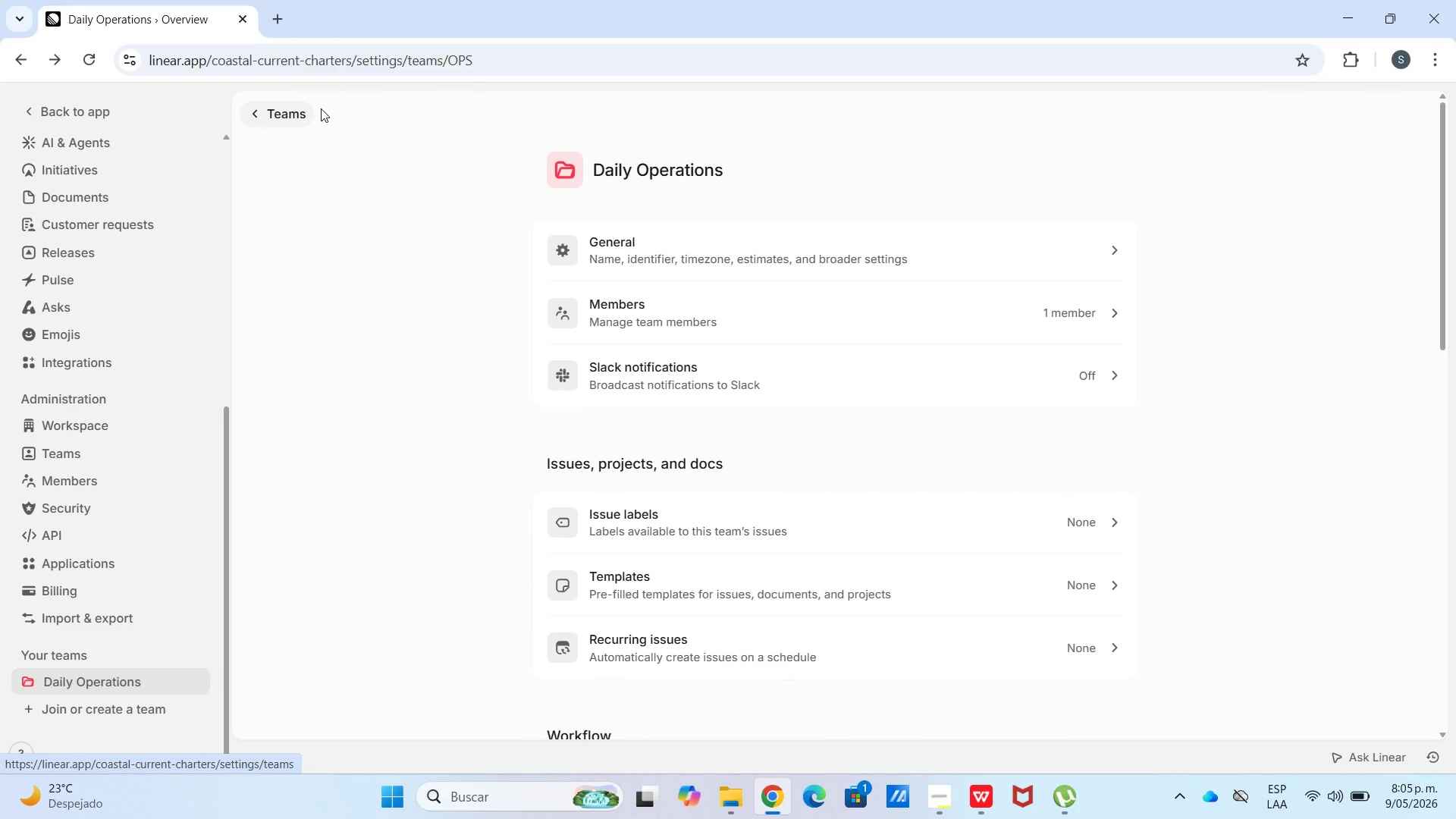 
scroll: coordinate [646, 532], scroll_direction: down, amount: 11.0
 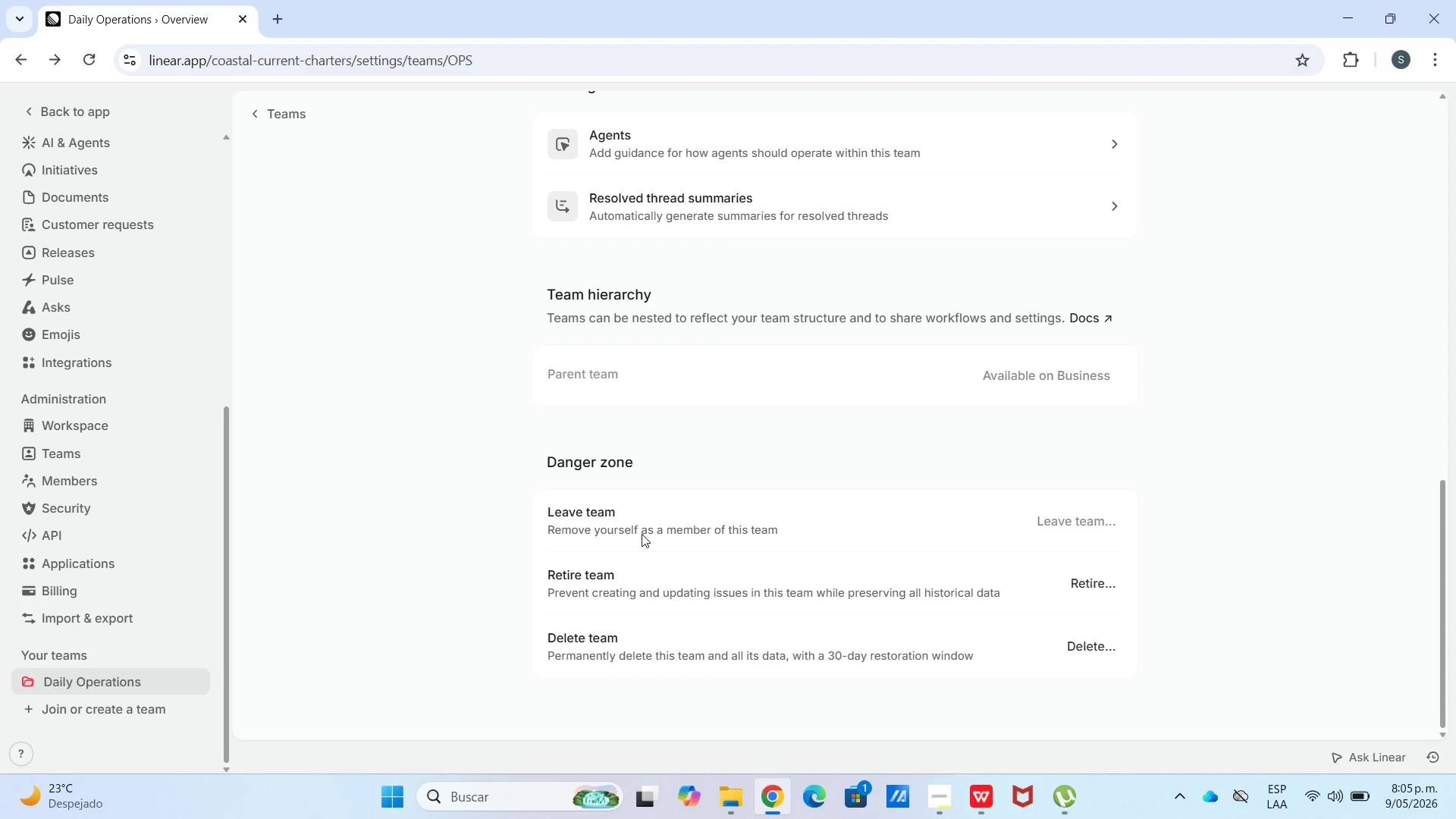 
wait(6.84)
 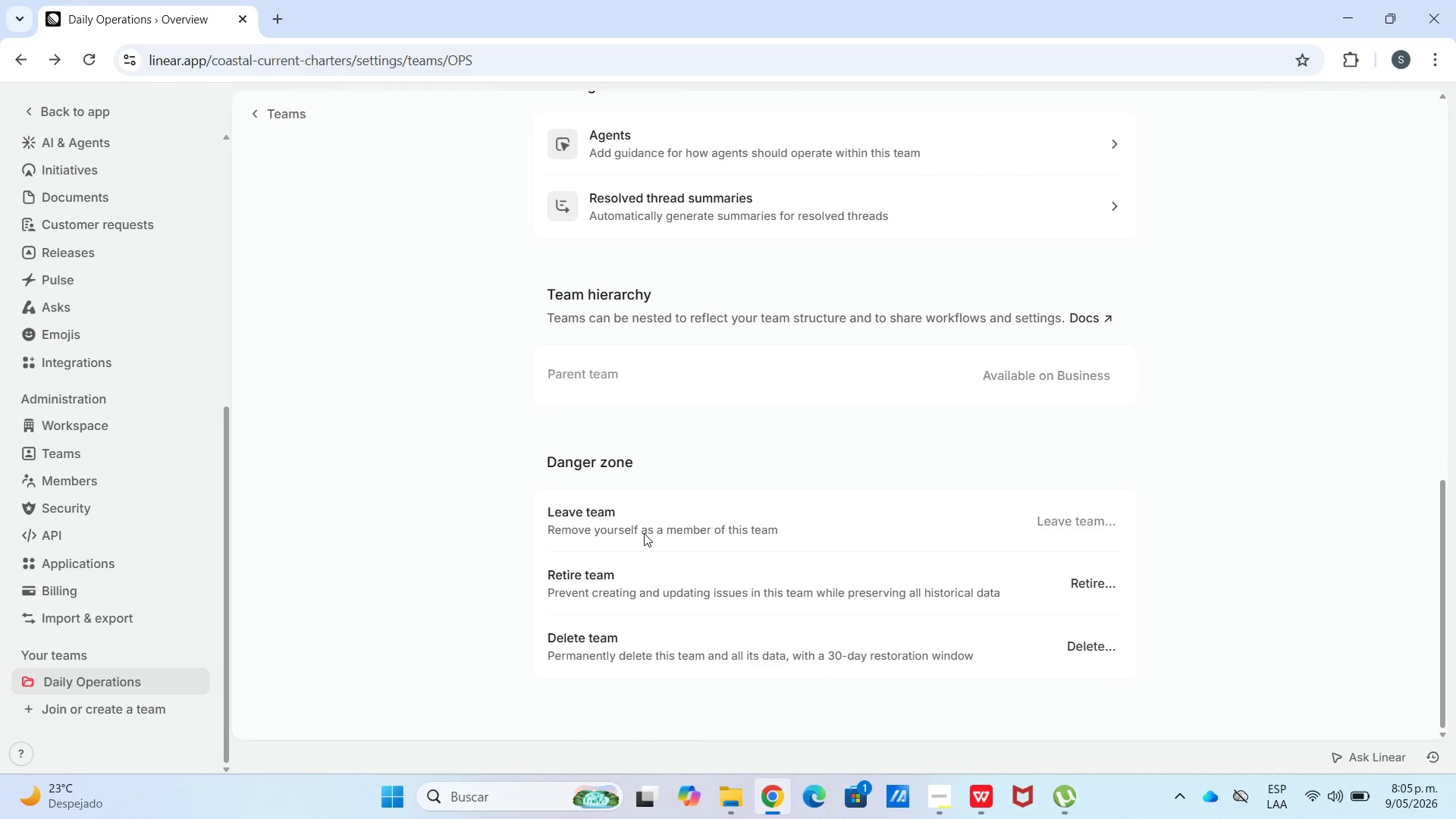 
scroll: coordinate [629, 389], scroll_direction: up, amount: 3.0
 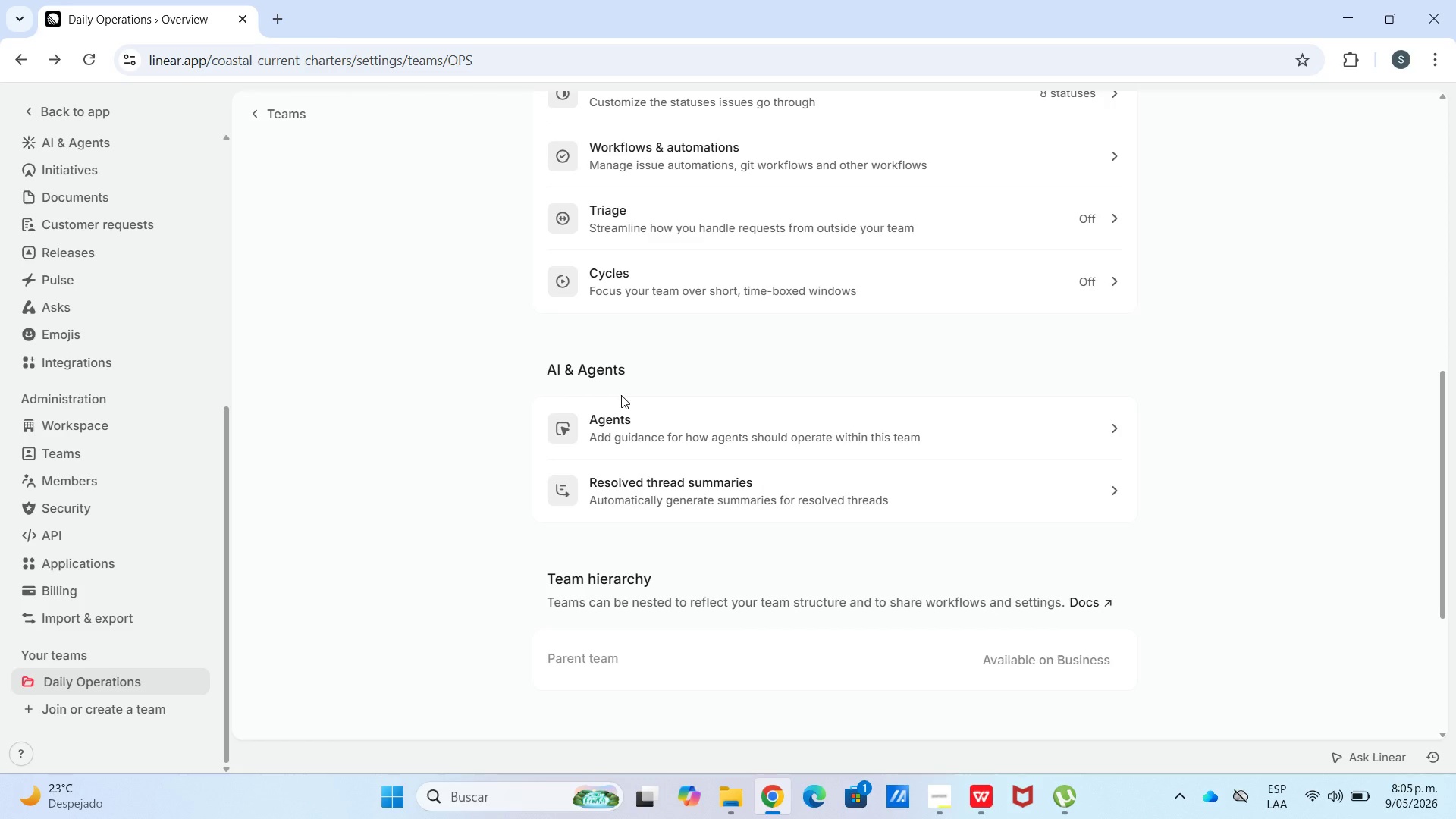 
wait(18.49)
 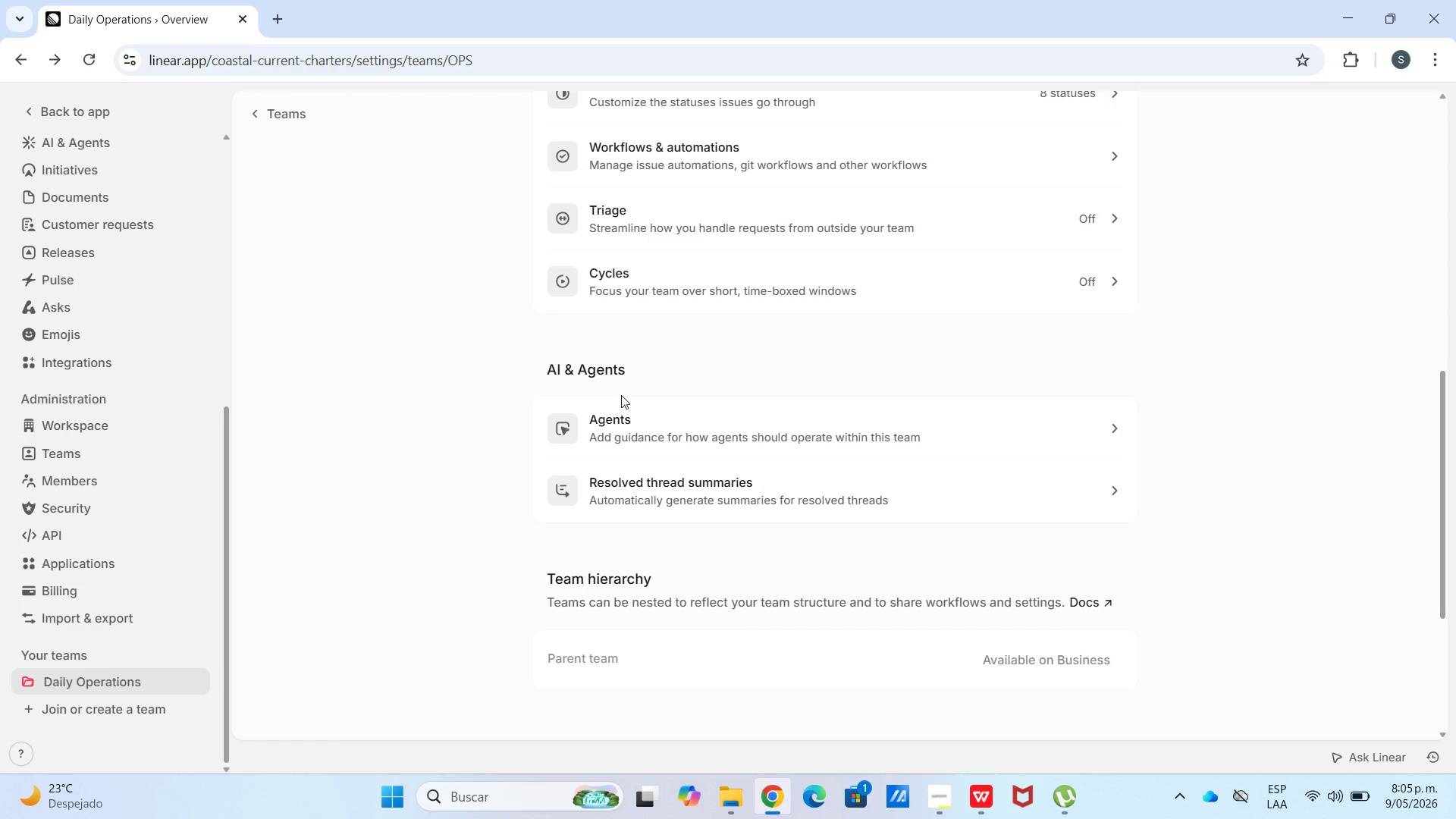 
scroll: coordinate [624, 346], scroll_direction: up, amount: 5.0
 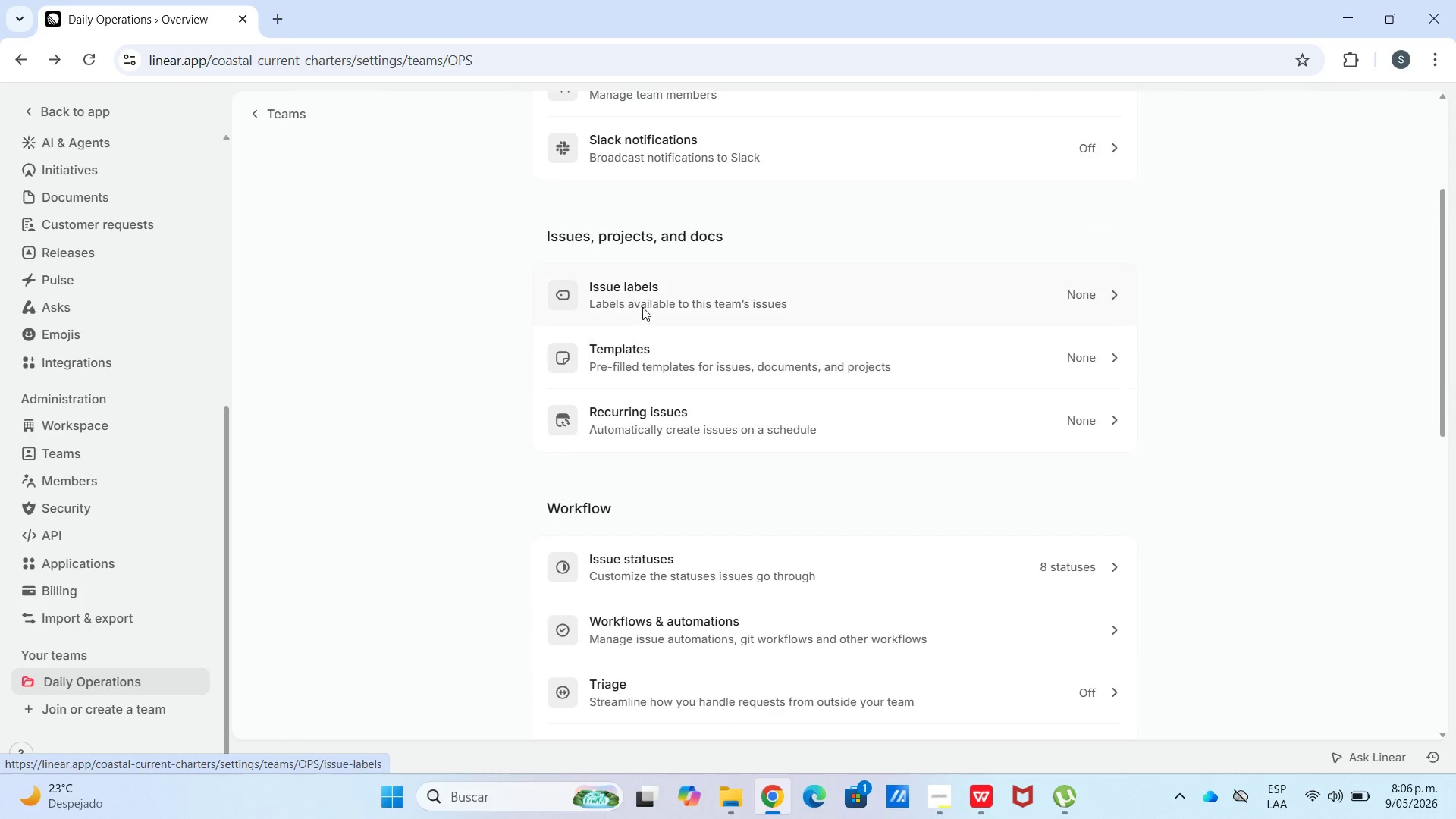 
left_click([640, 293])
 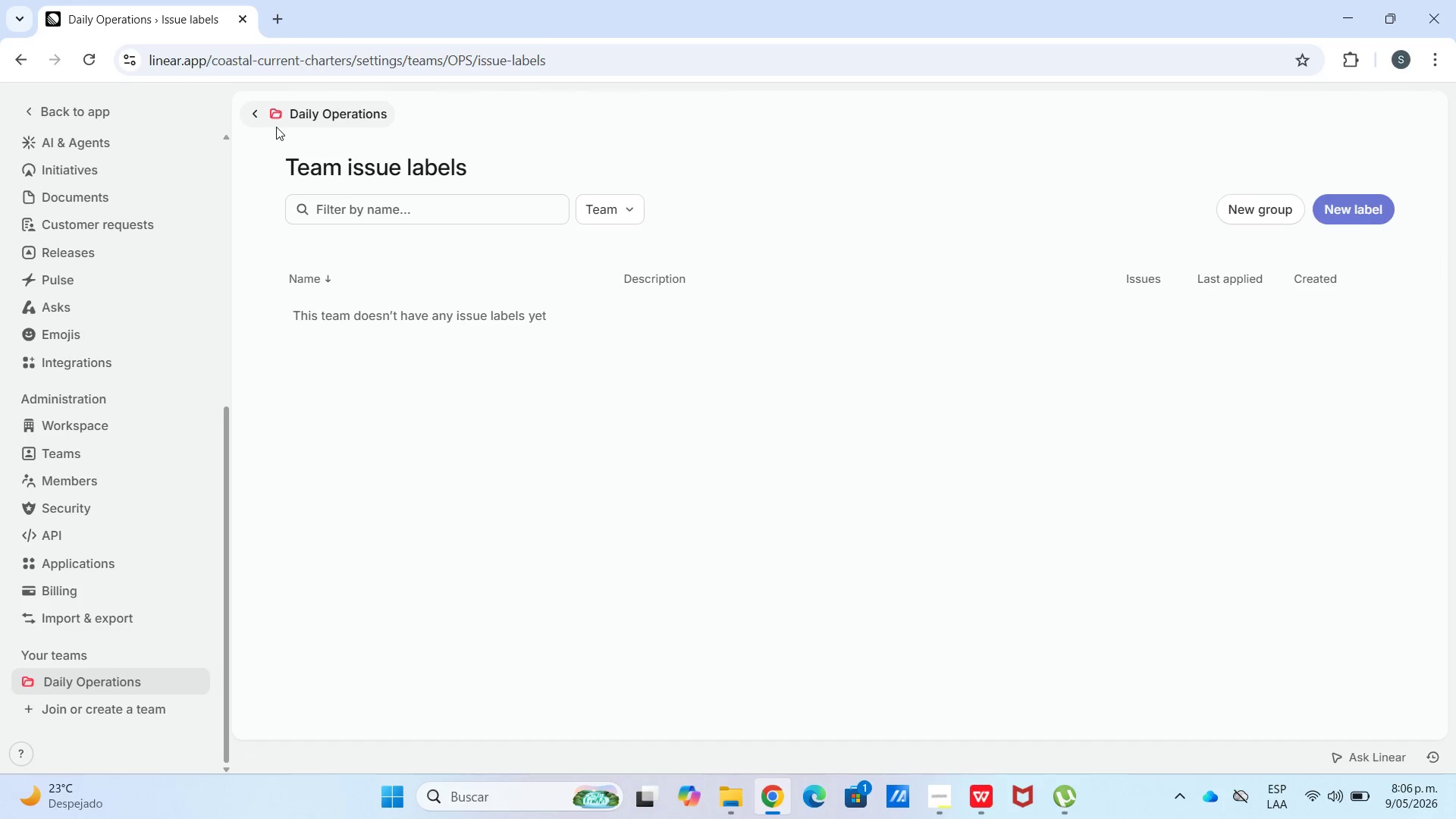 
left_click([274, 124])
 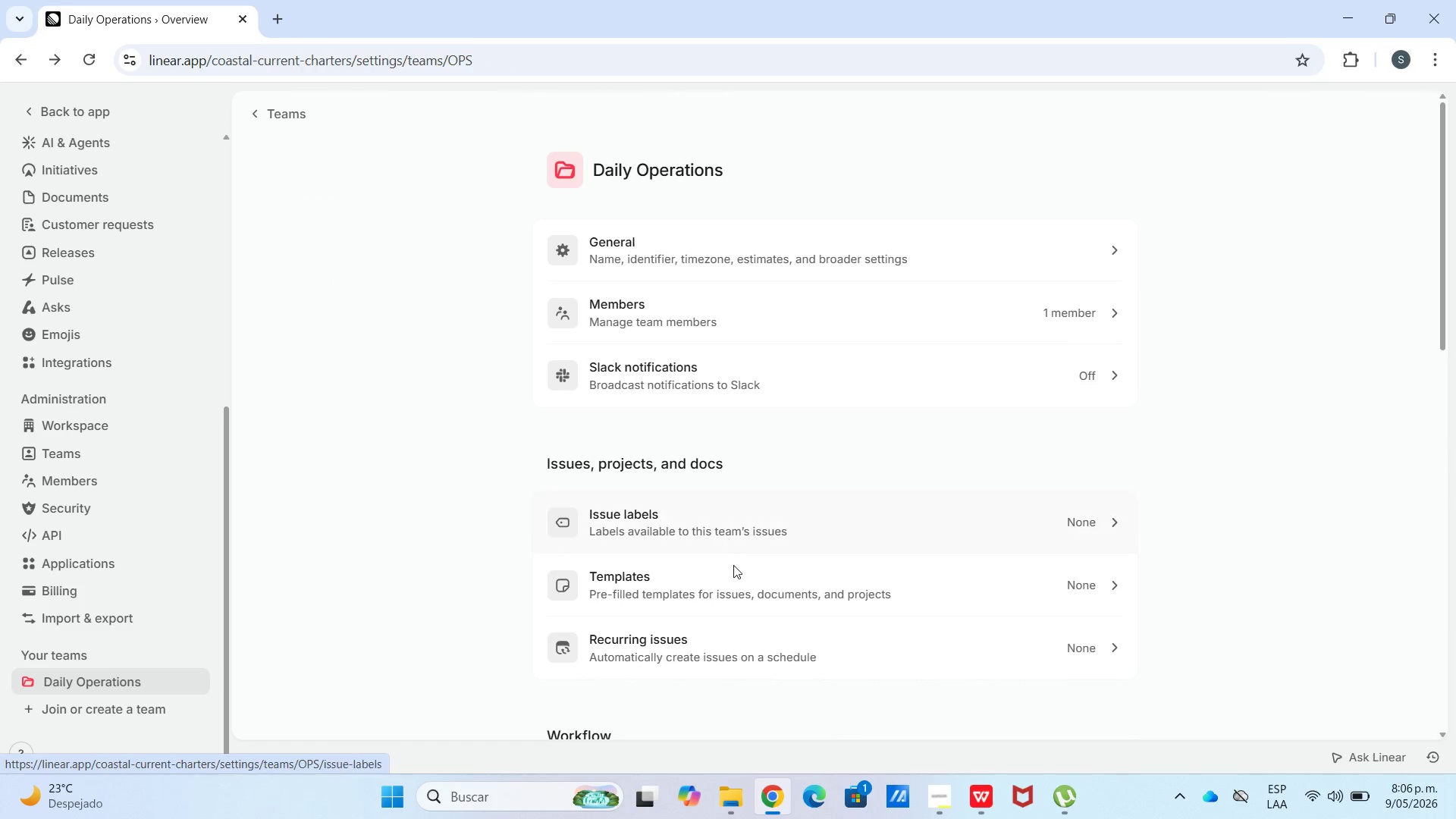 
left_click([725, 533])
 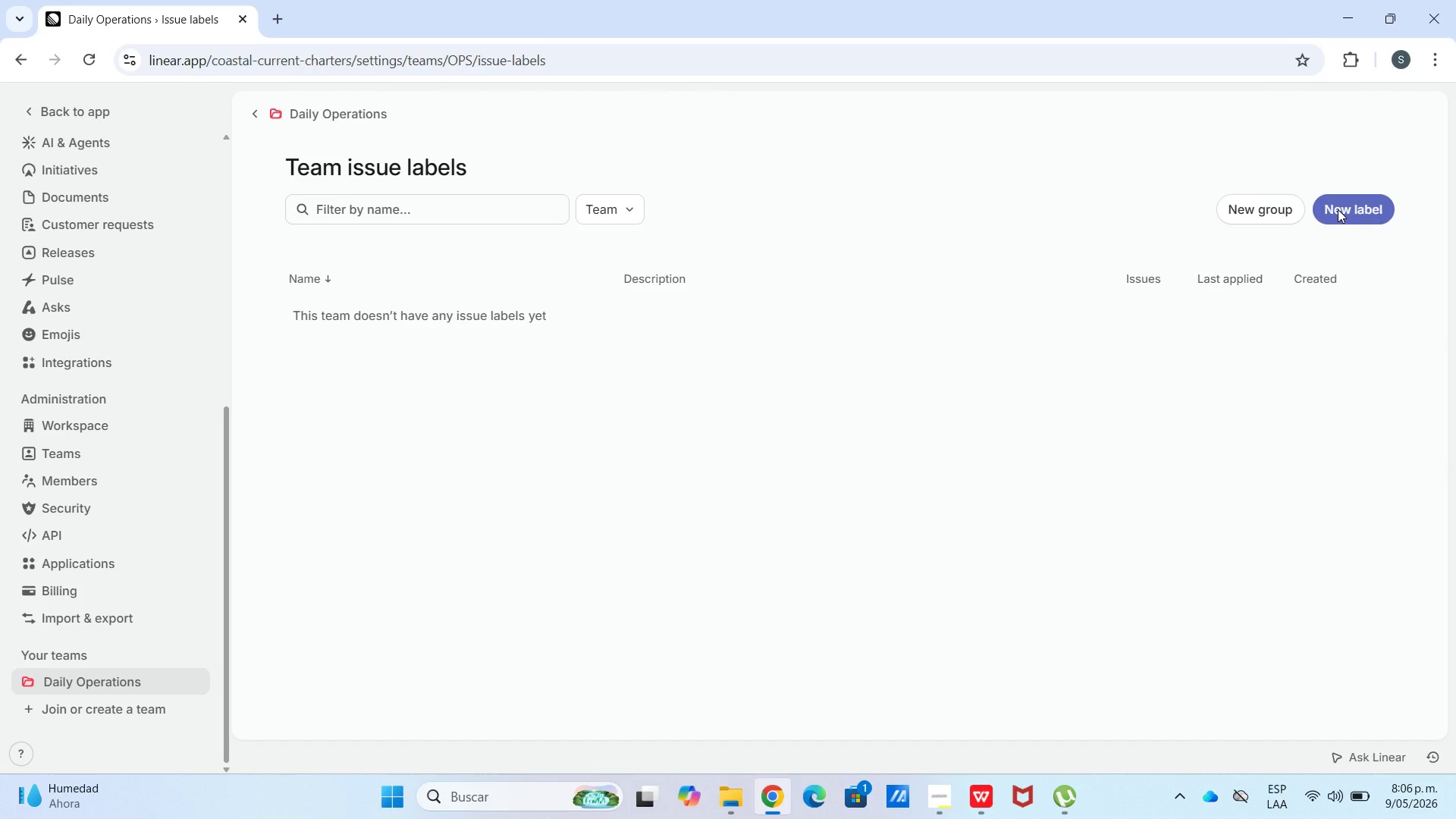 
left_click([1338, 209])
 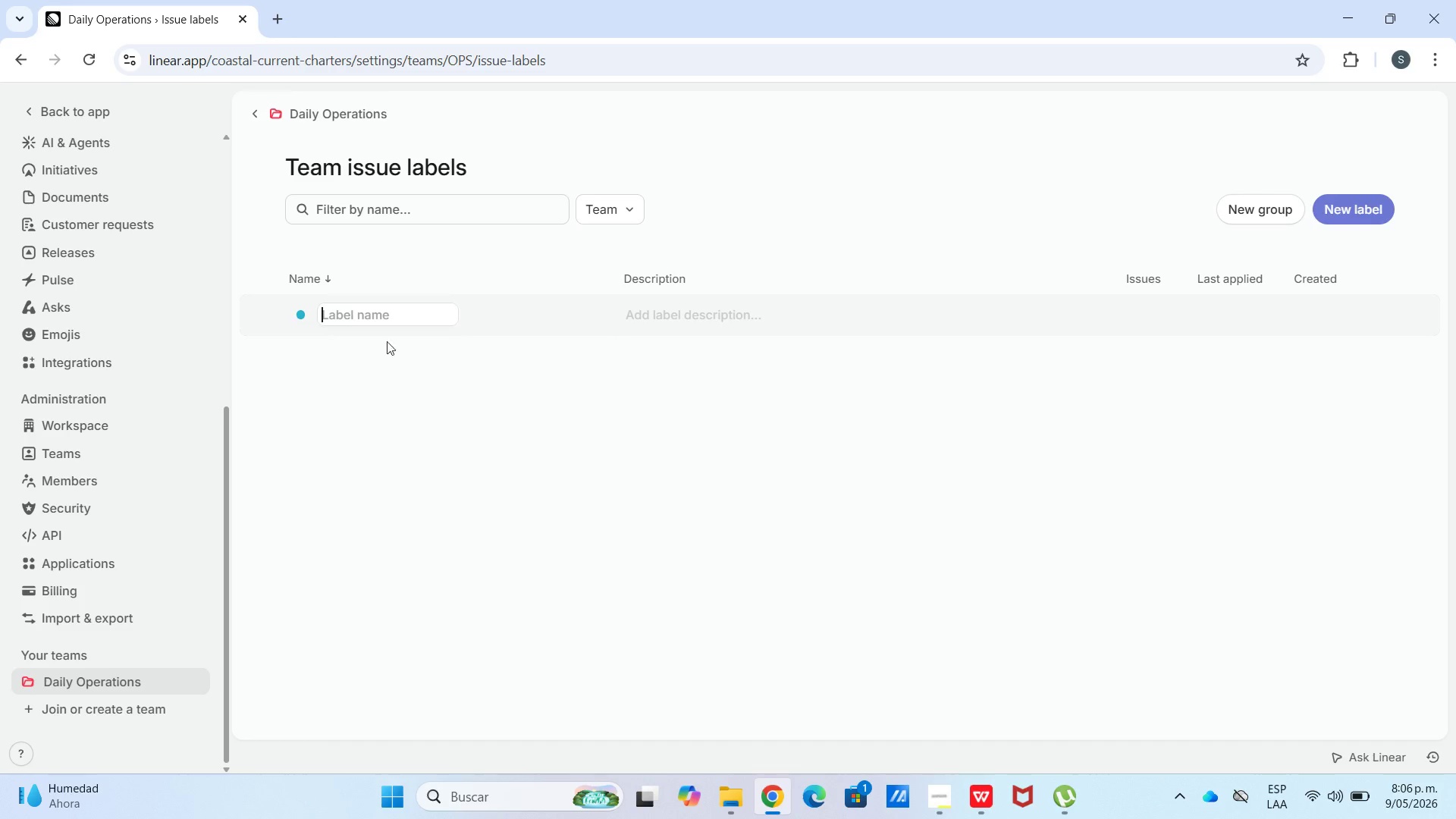 
type(Me)
 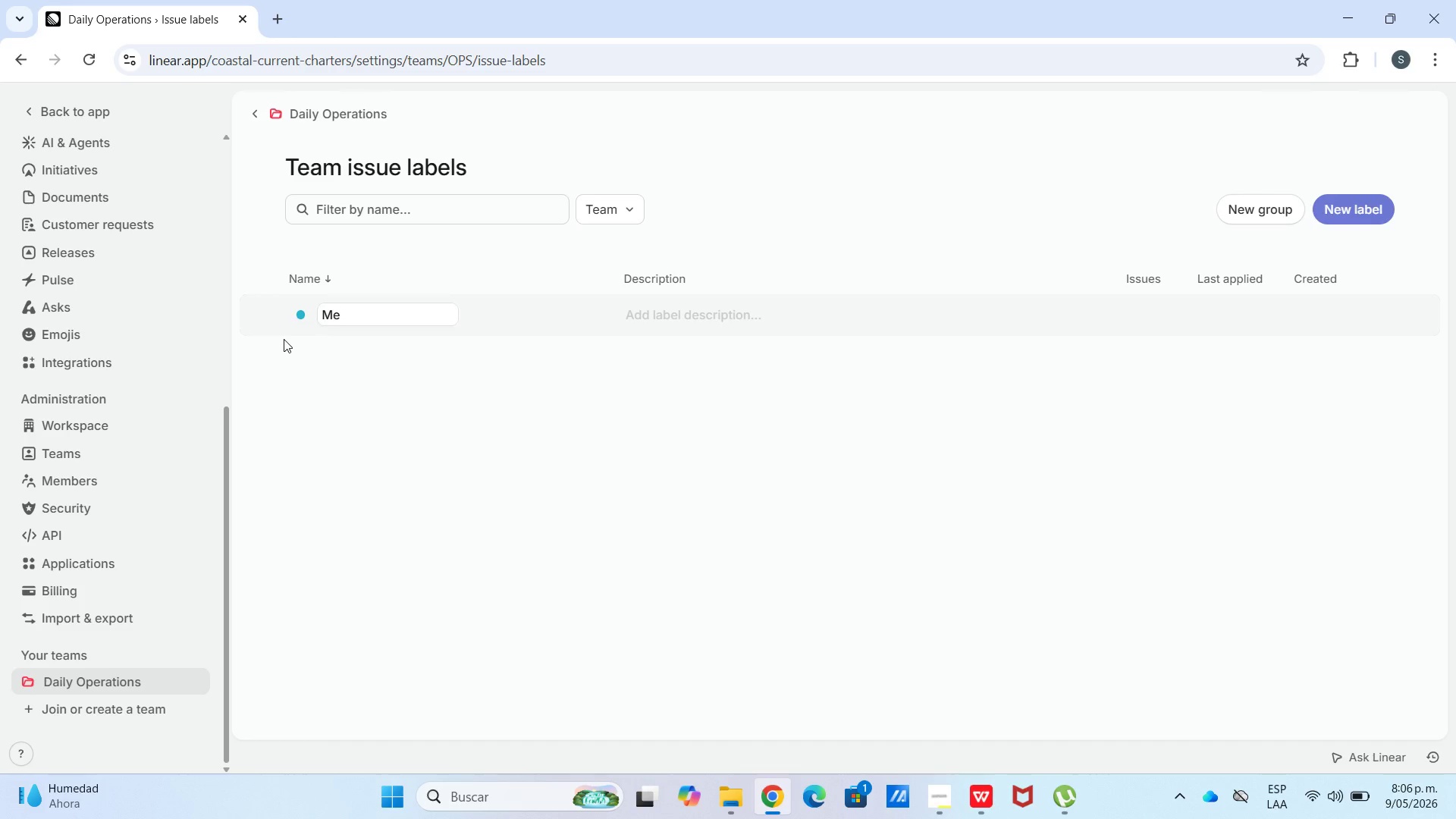 
type(chanical Issue)
 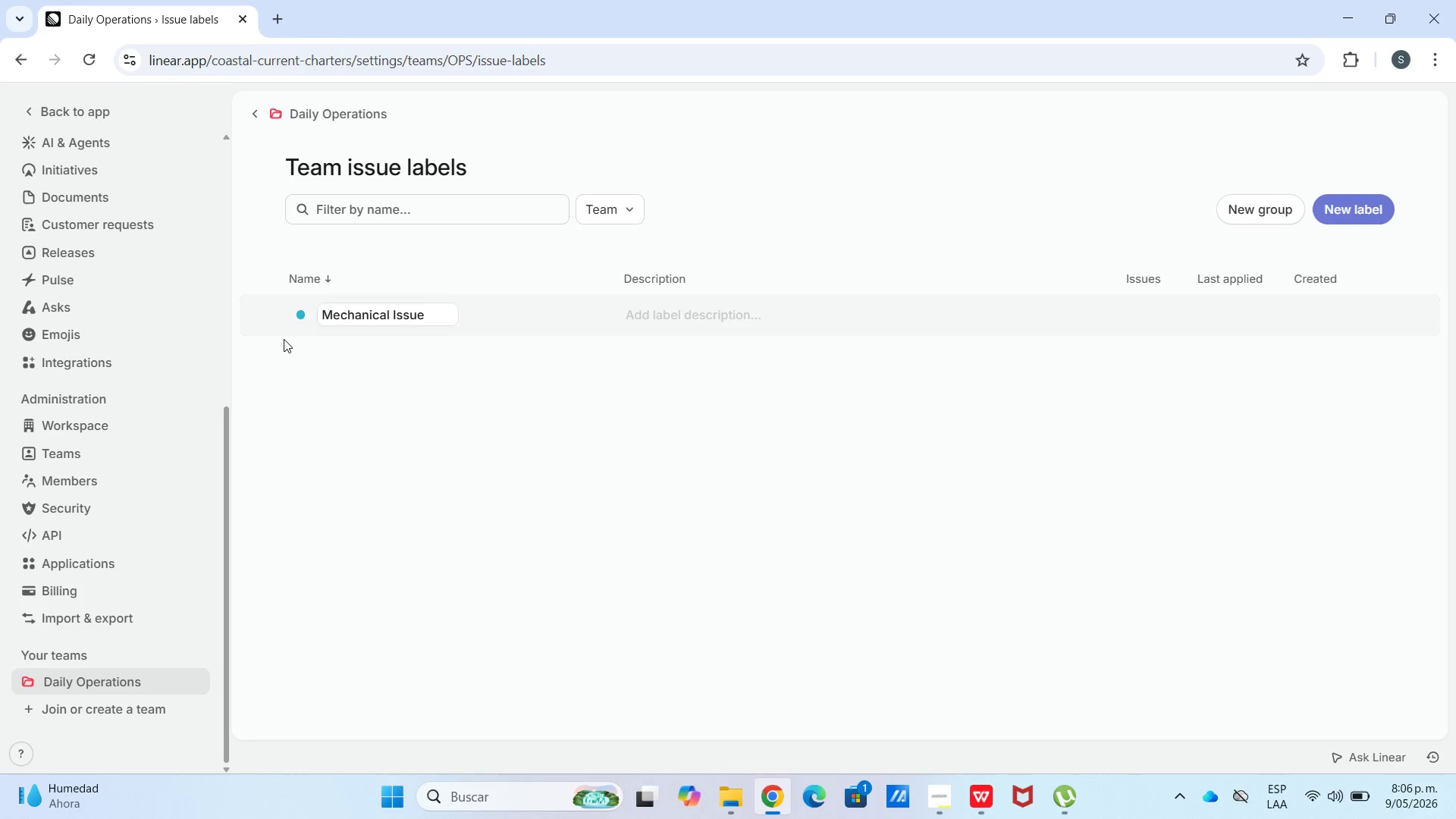 
left_click([303, 312])
 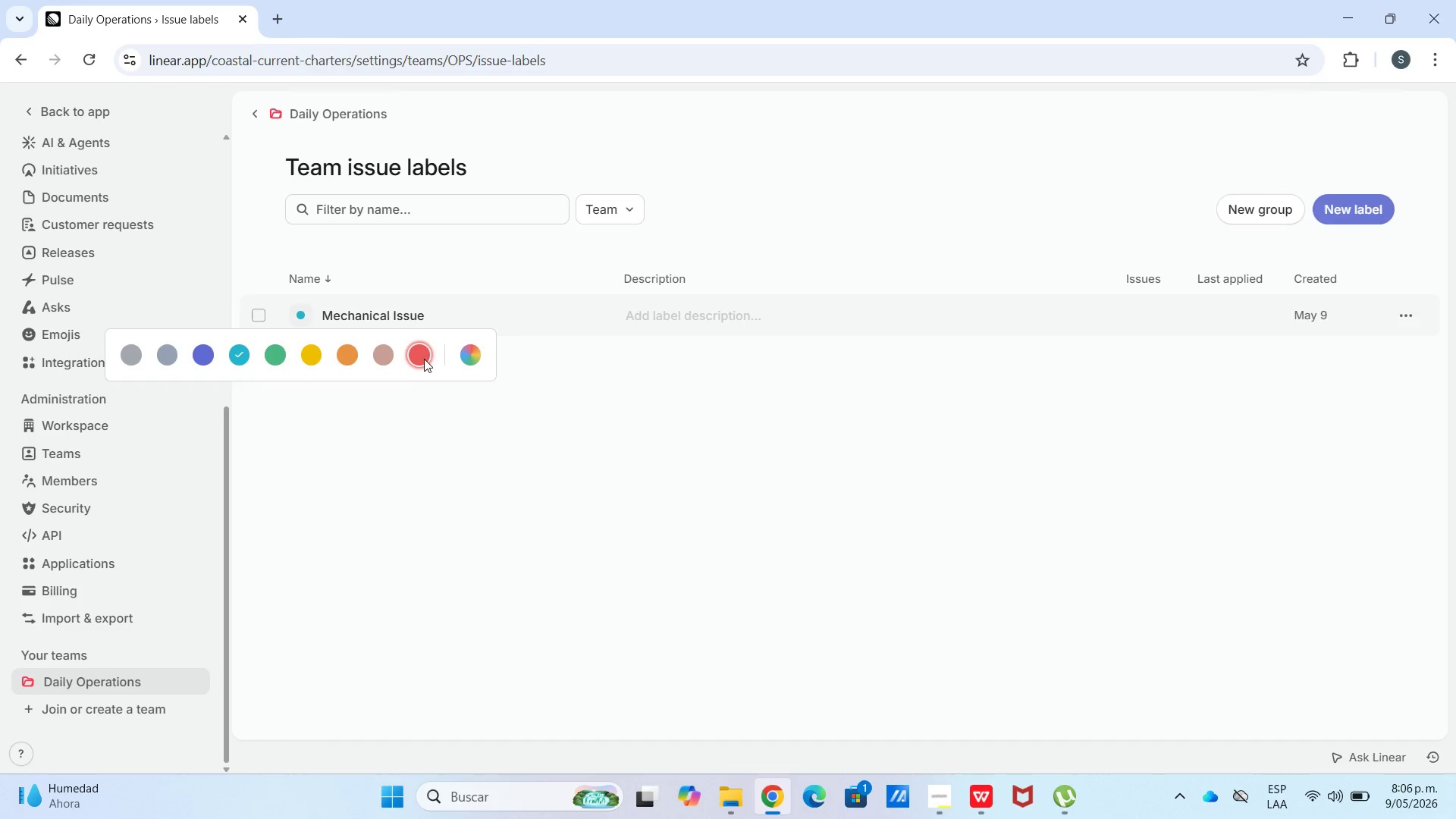 
left_click([414, 356])
 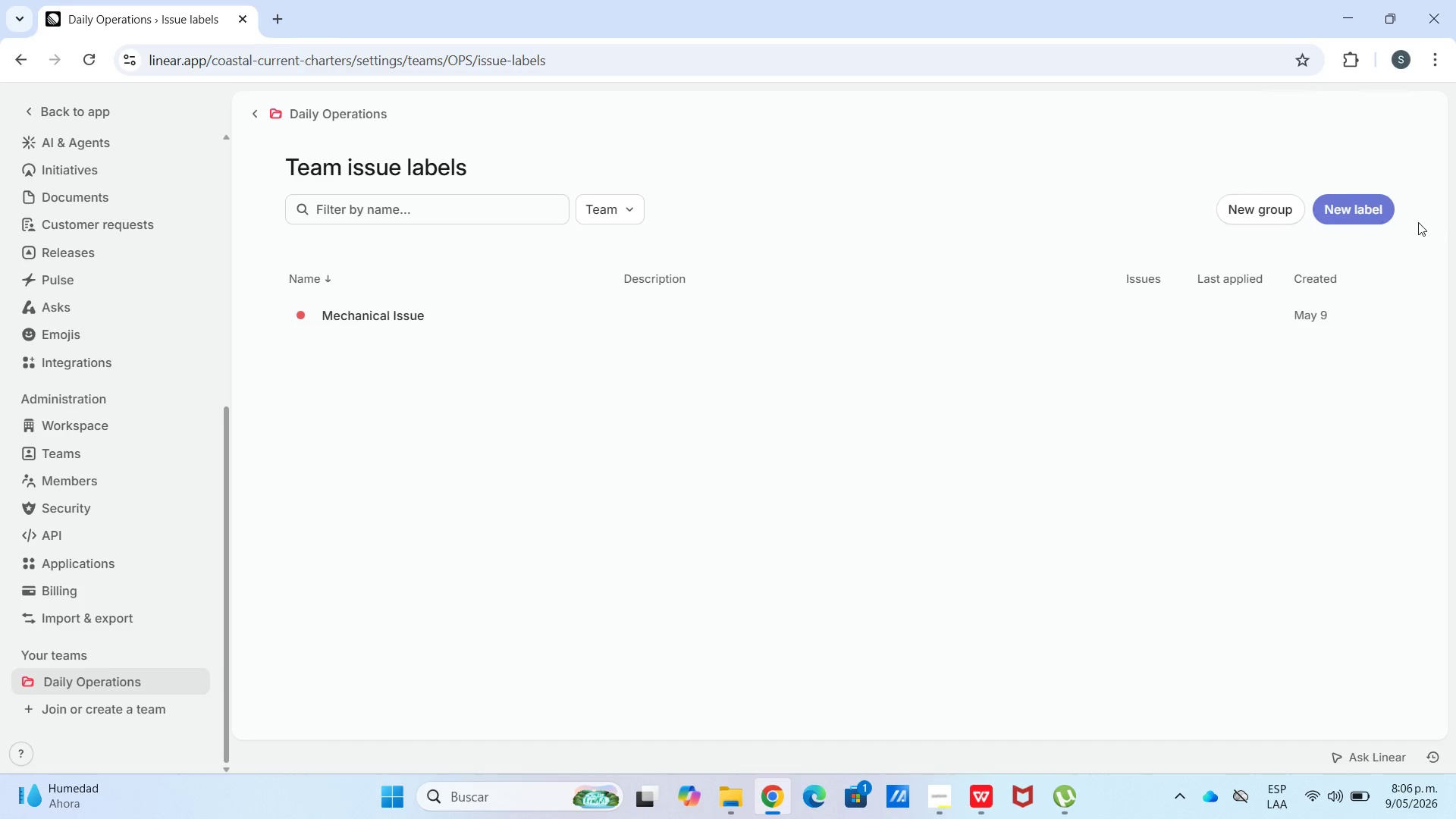 
left_click([1348, 206])
 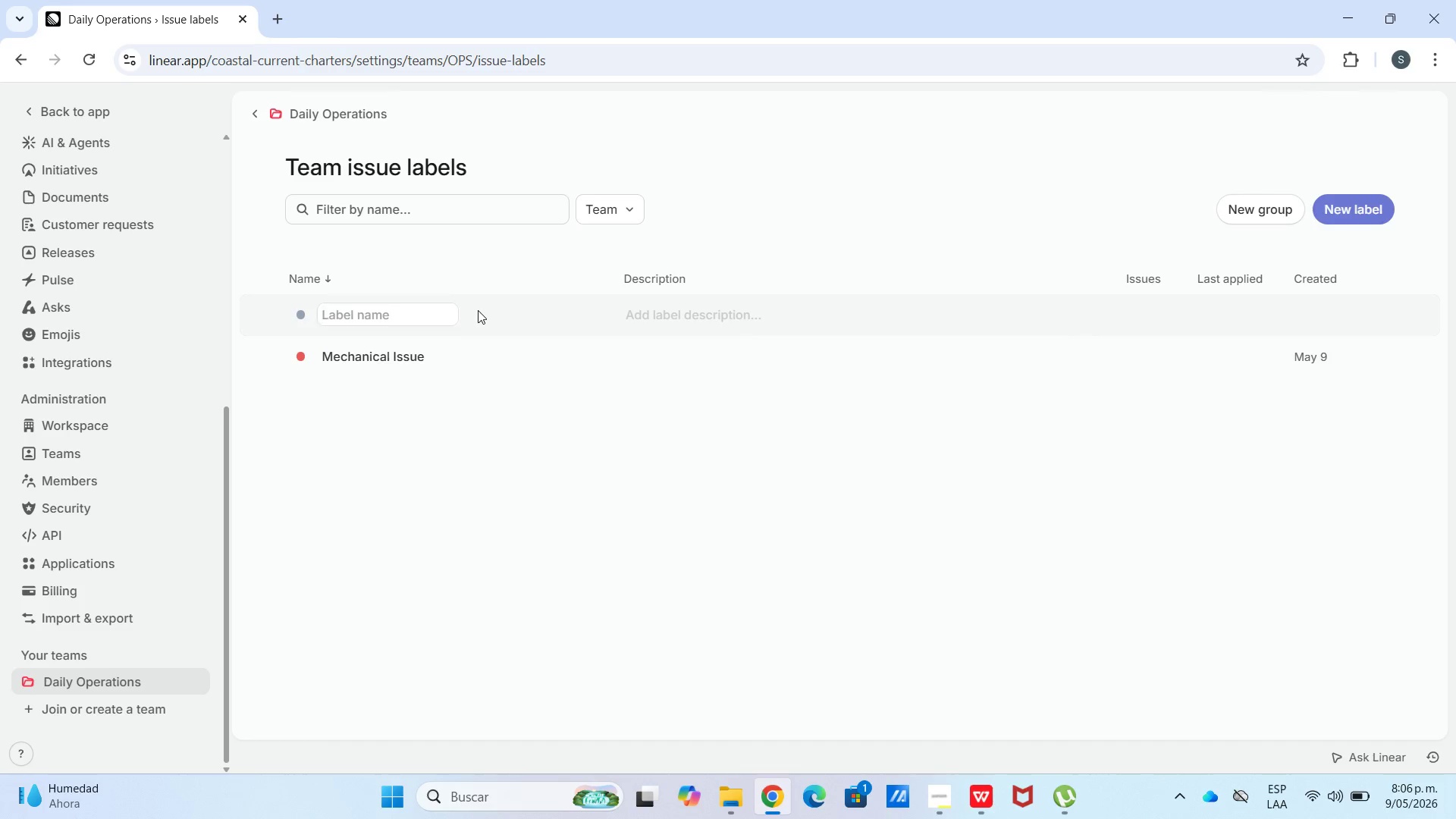 
type(Weather Delay)
 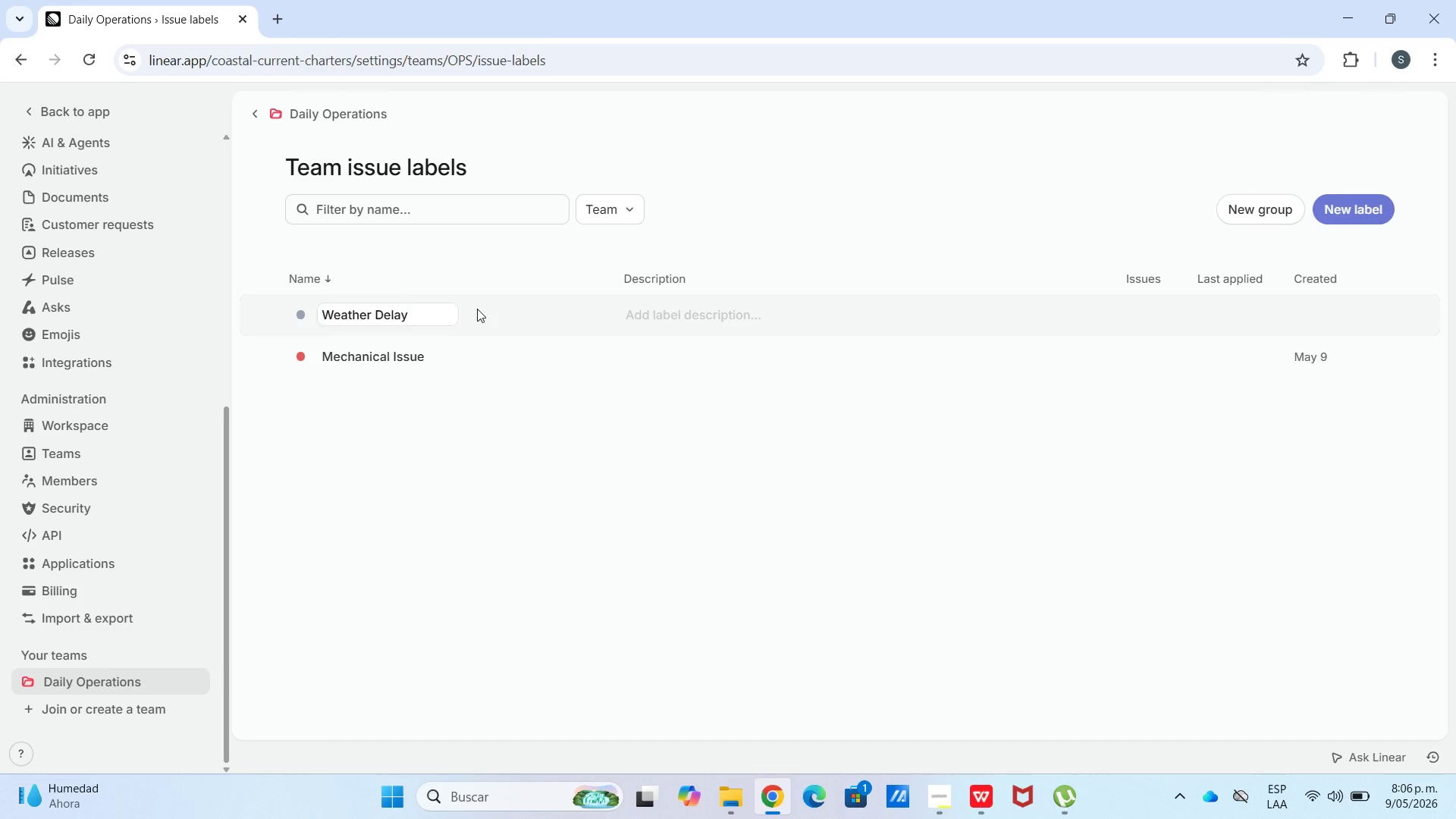 
left_click([296, 324])
 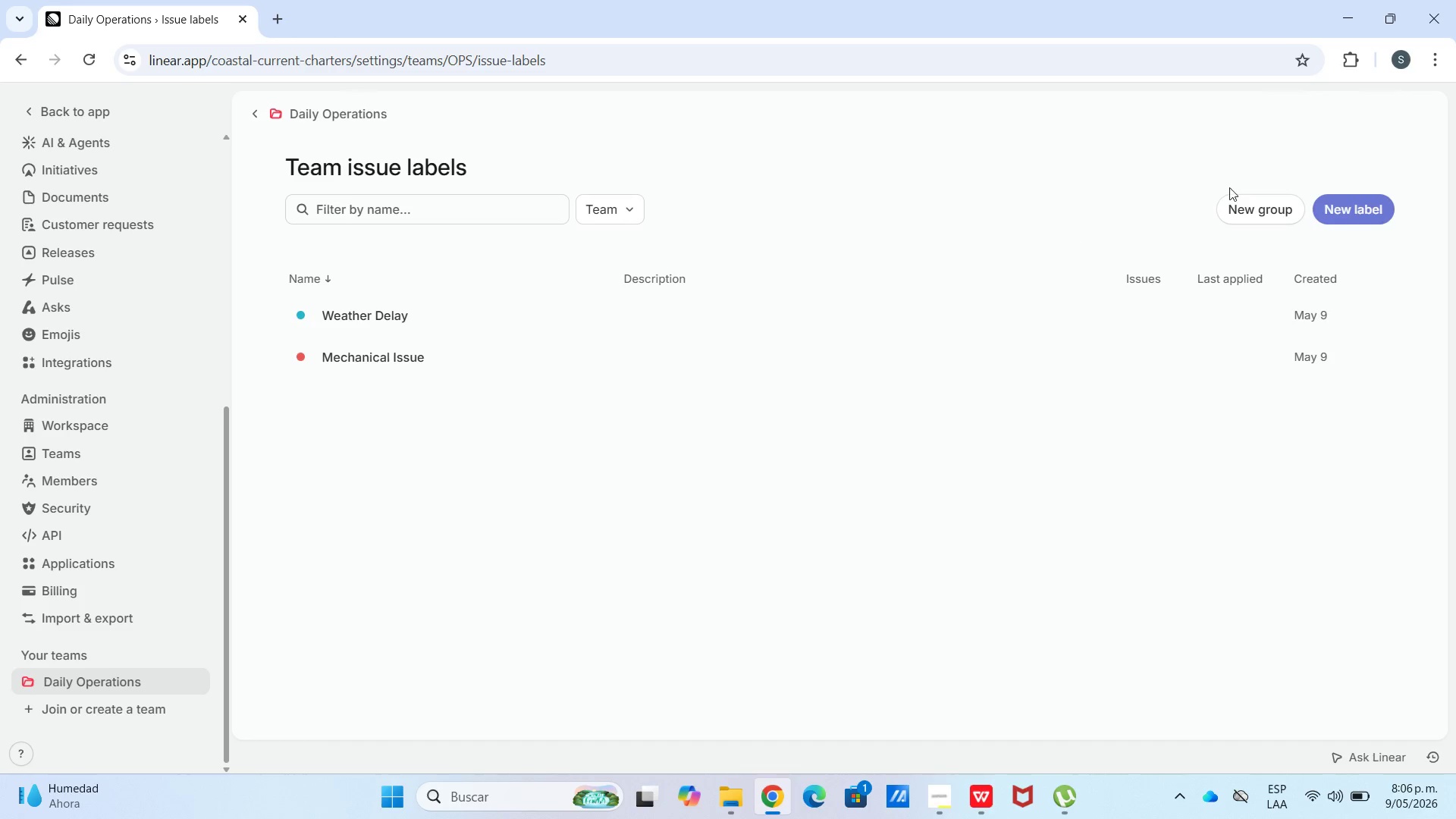 
left_click([1360, 208])
 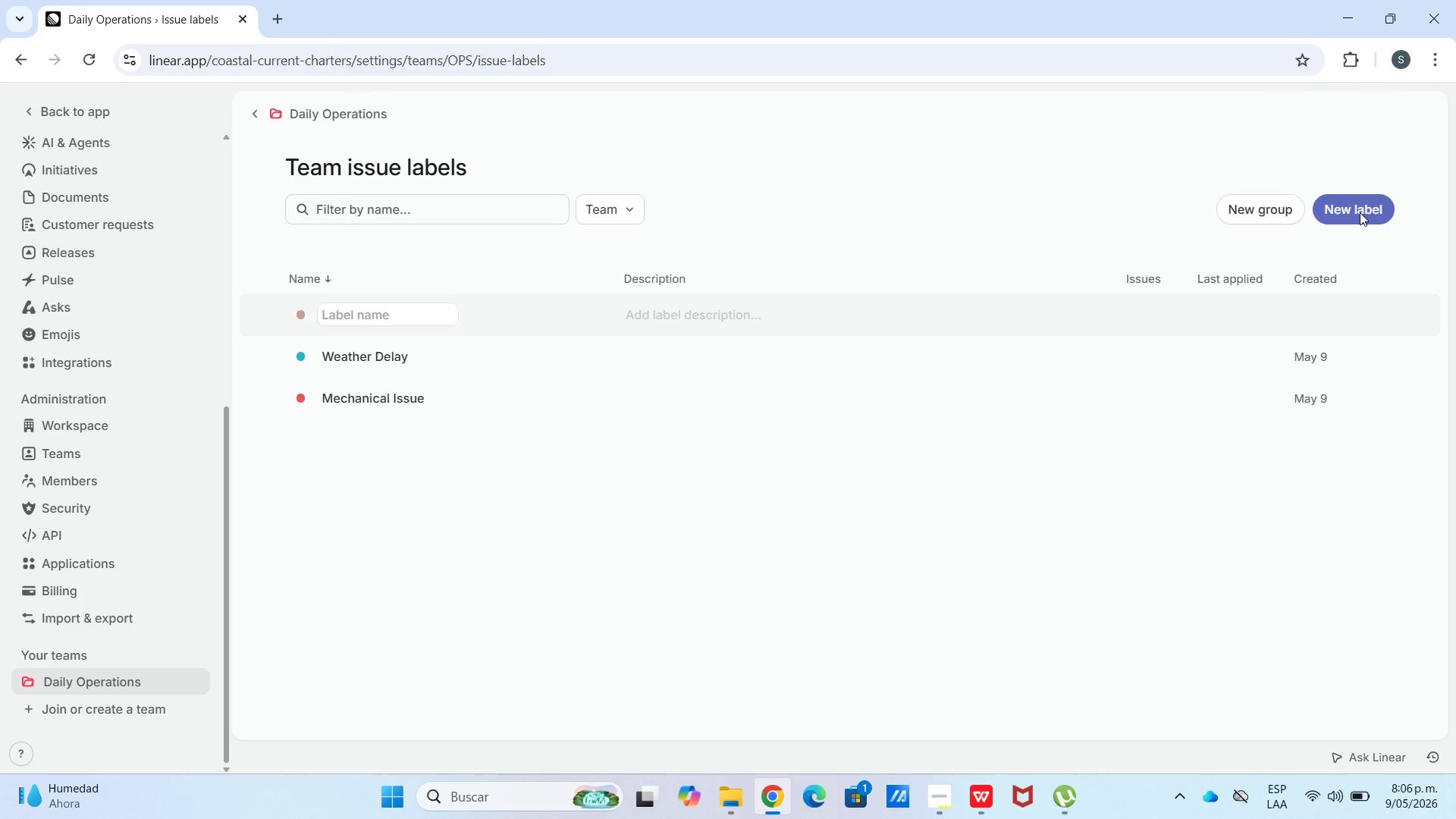 
type(Equipment Repair)
 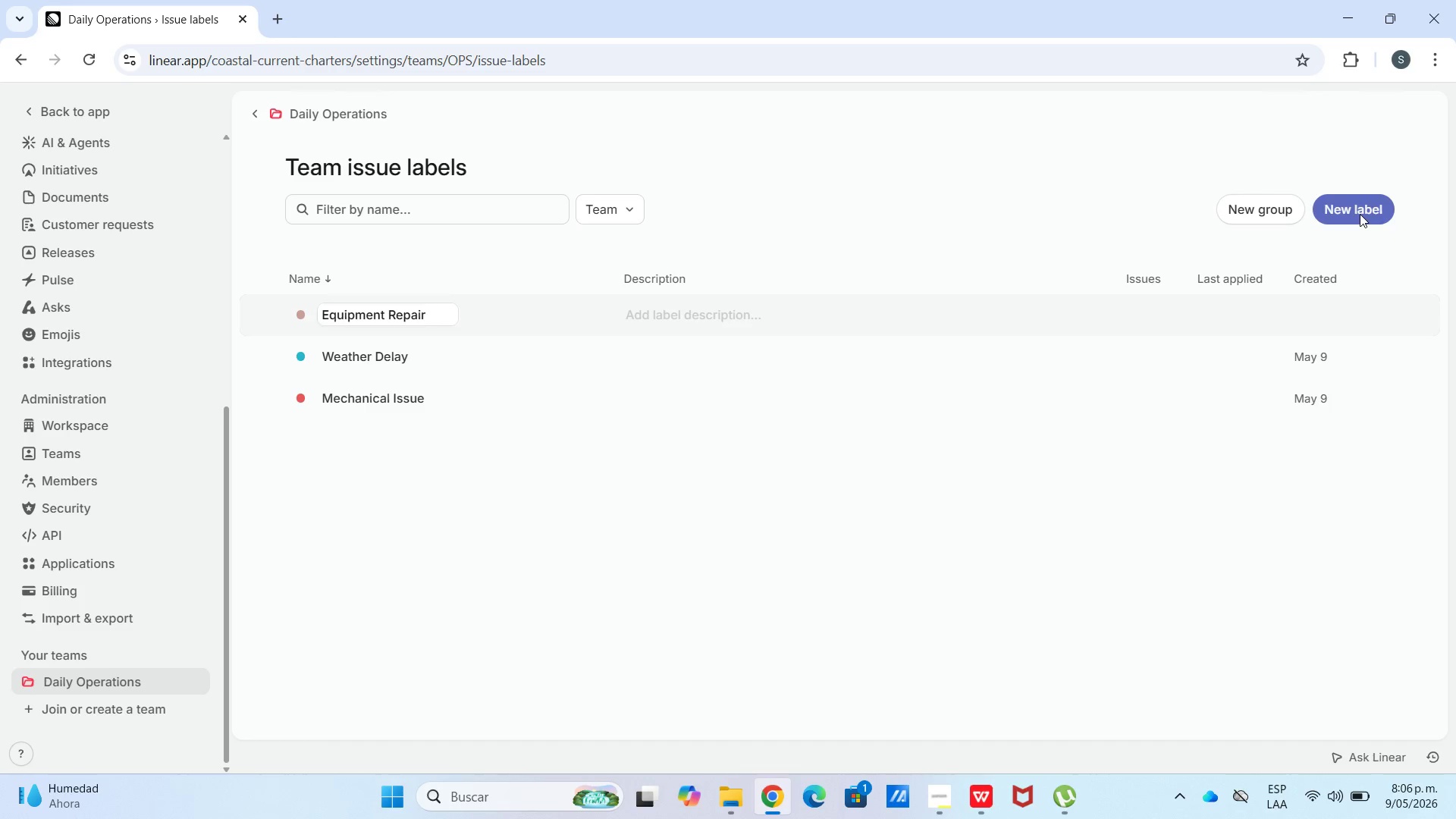 
left_click([300, 315])
 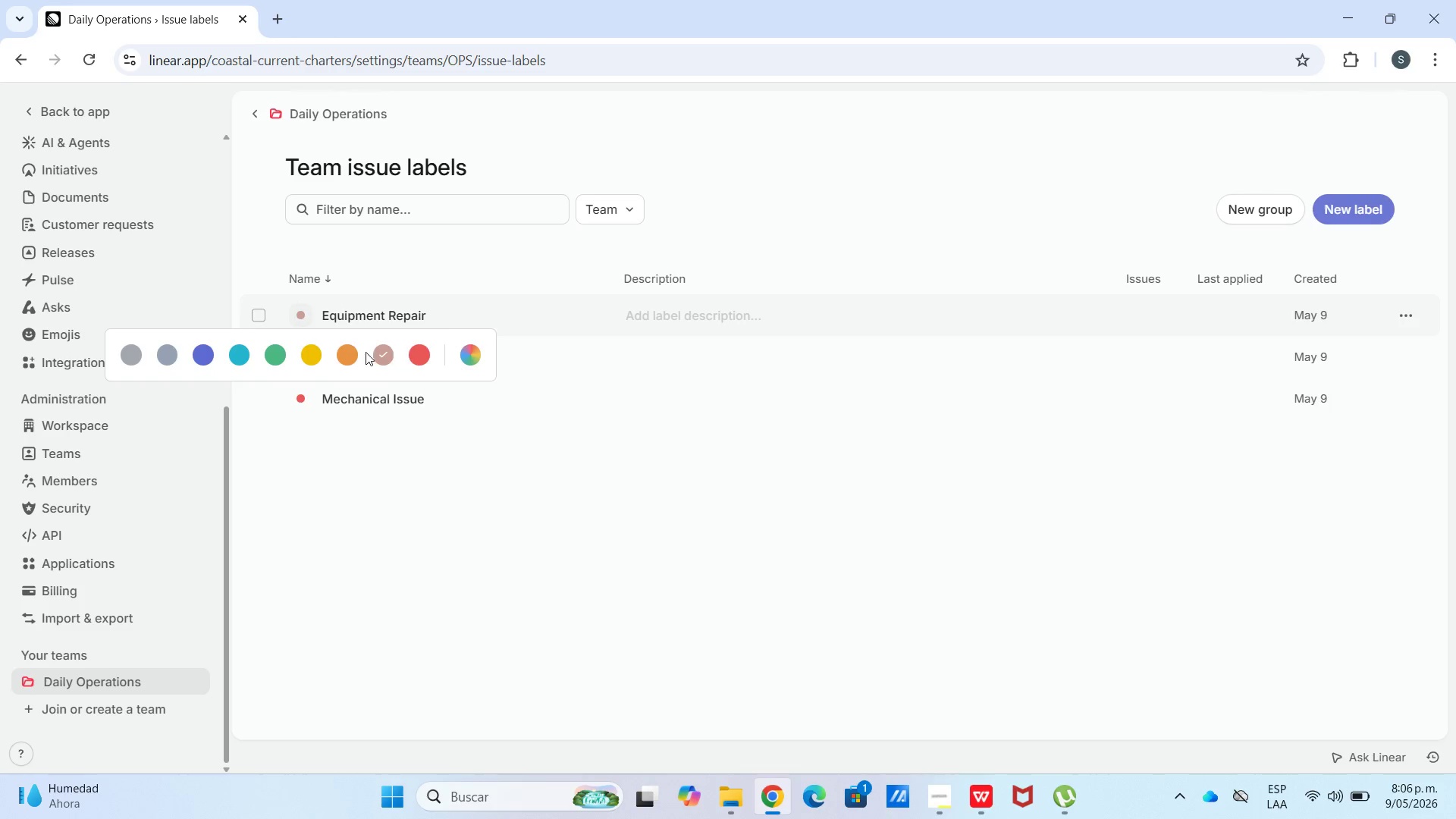 
left_click([350, 351])
 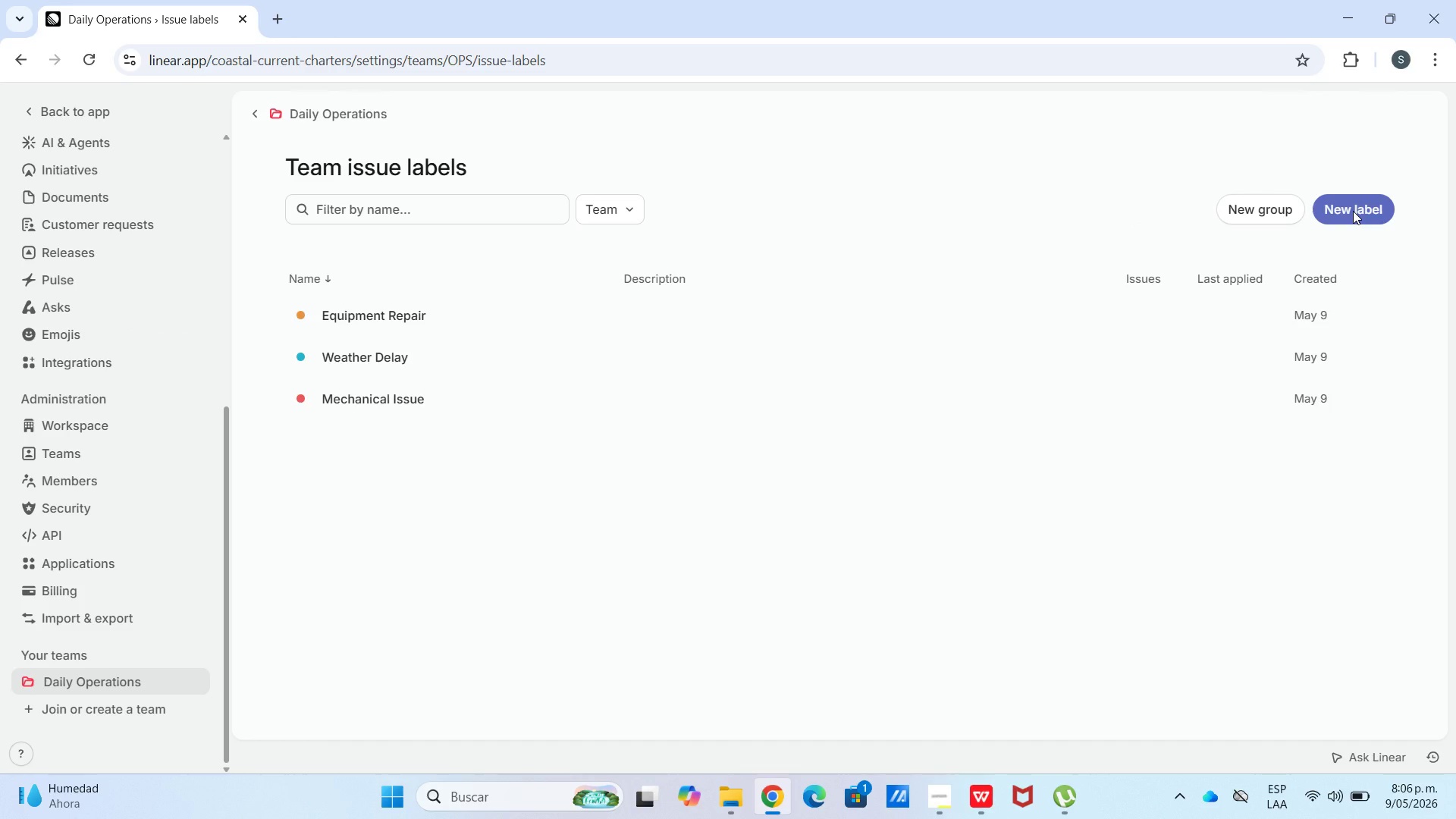 
left_click([1353, 210])
 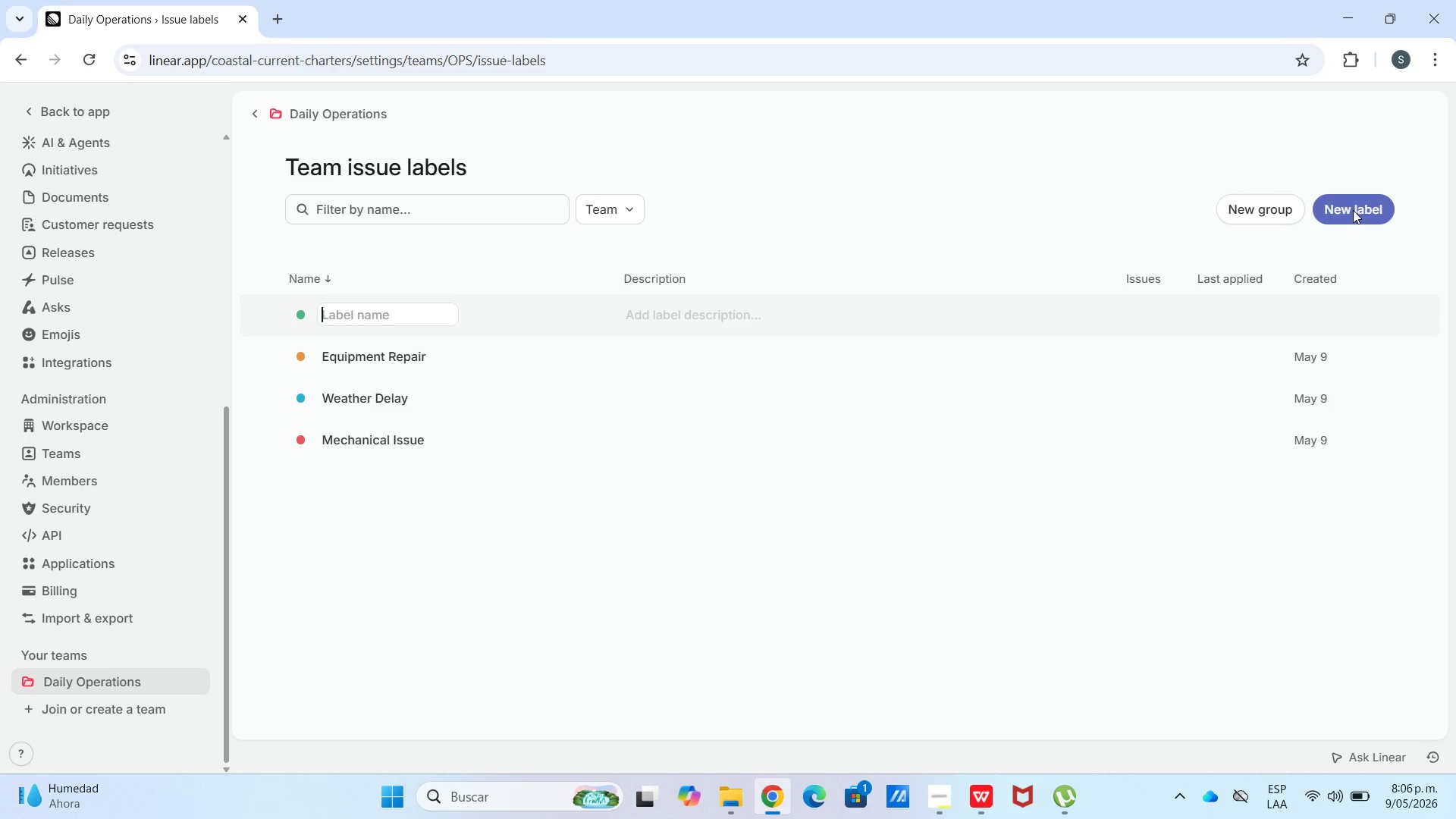 
type(Fuel)
 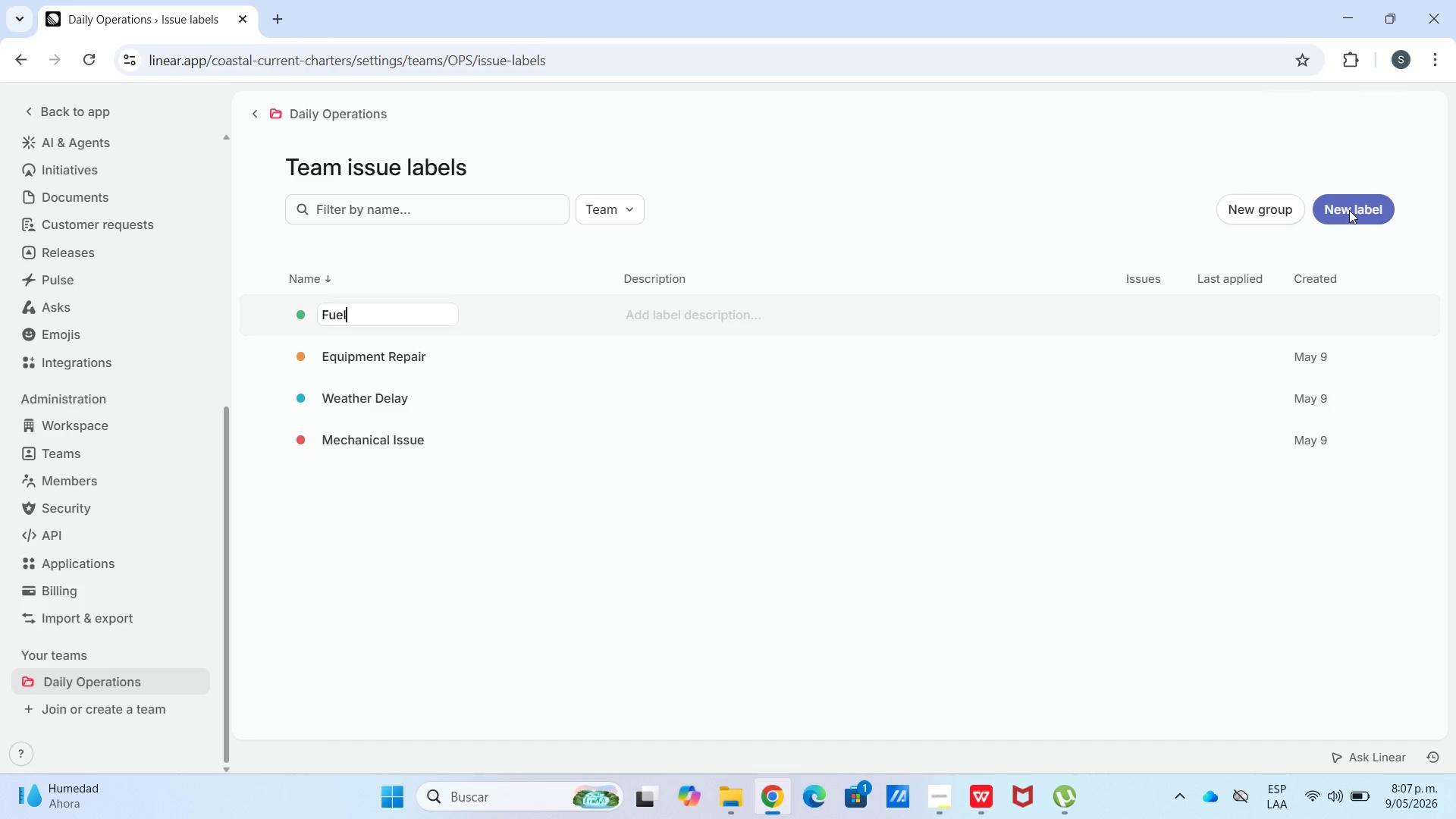 
type( Warning)
 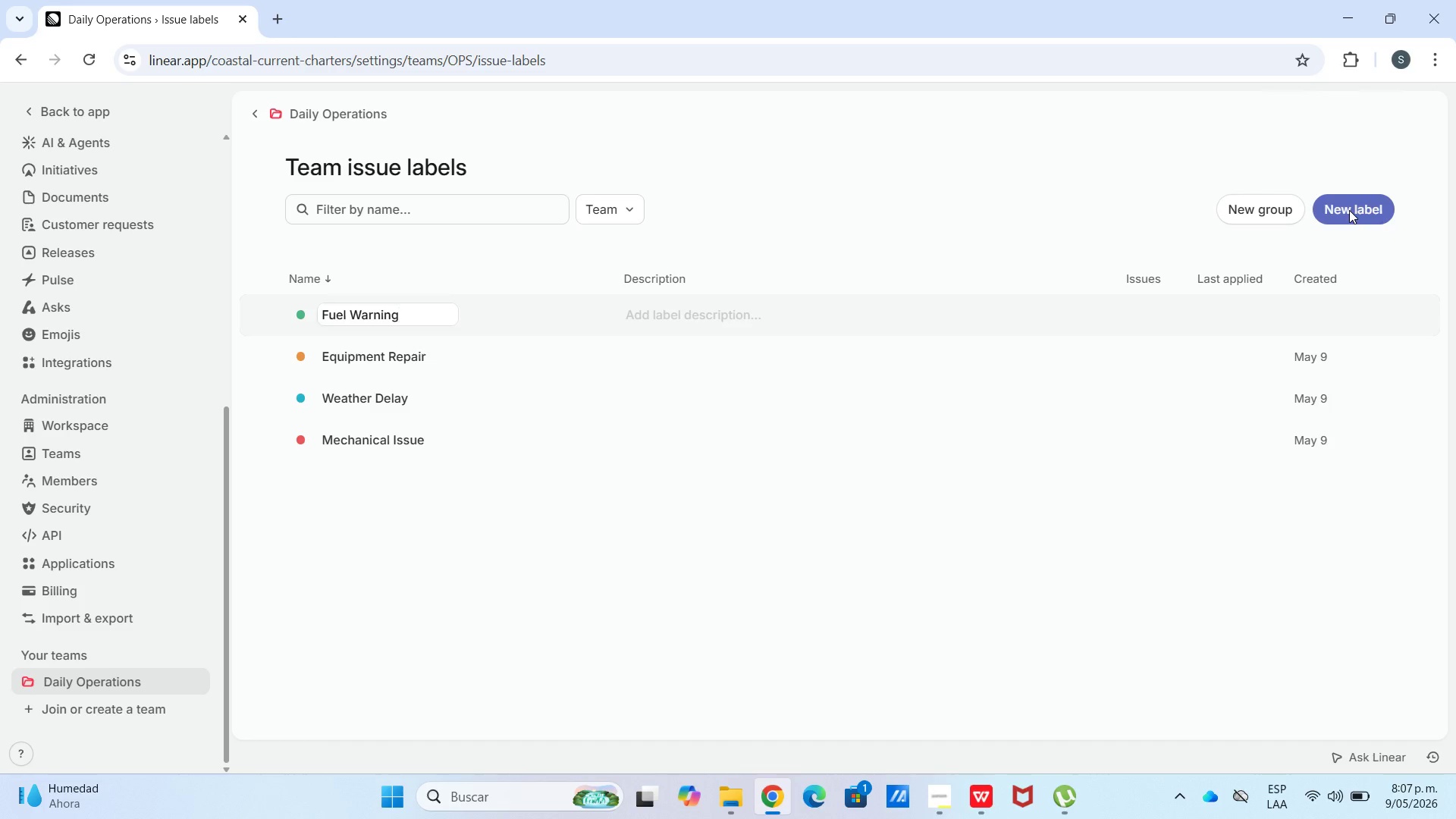 
wait(7.14)
 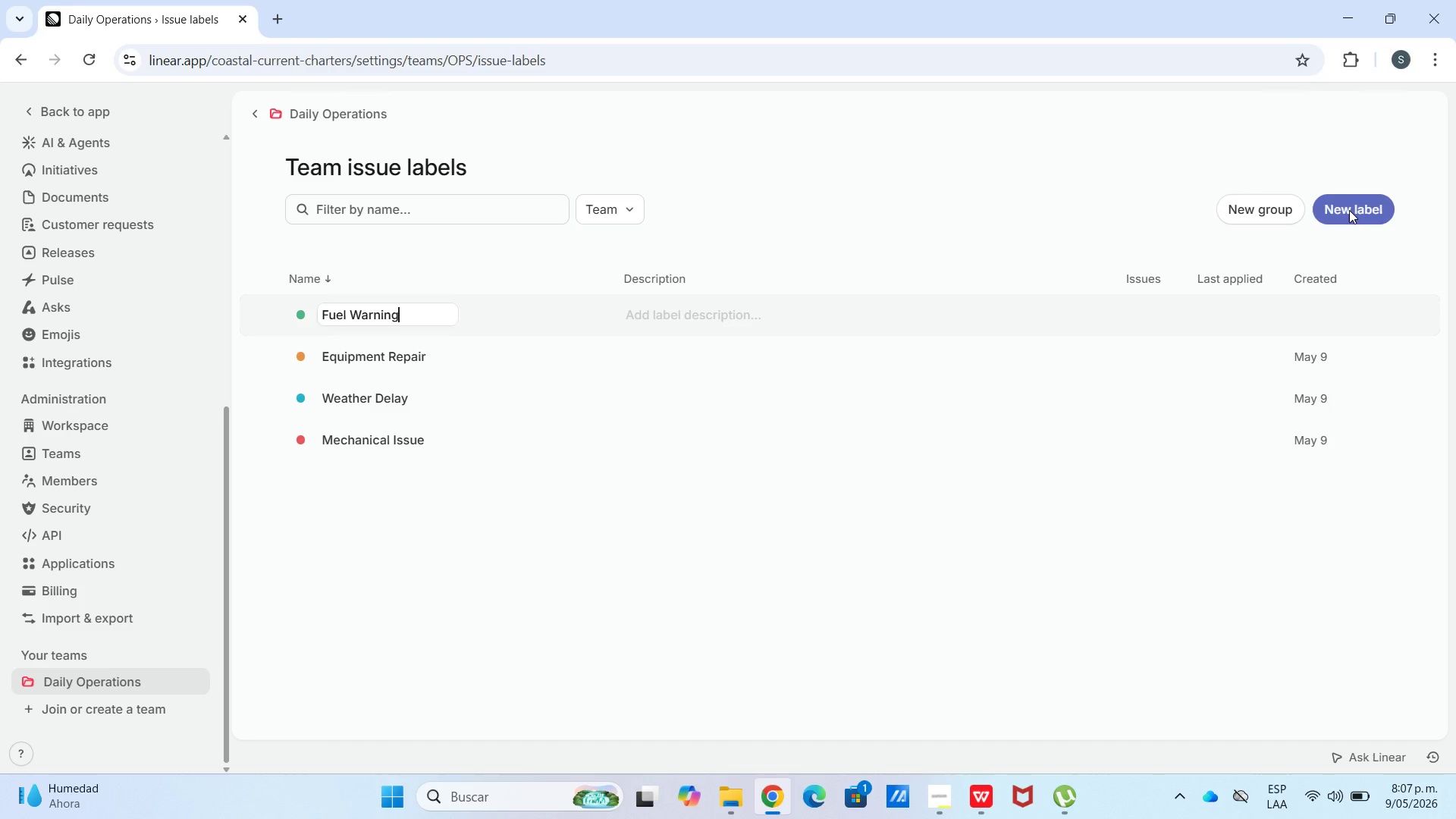 
left_click([302, 312])
 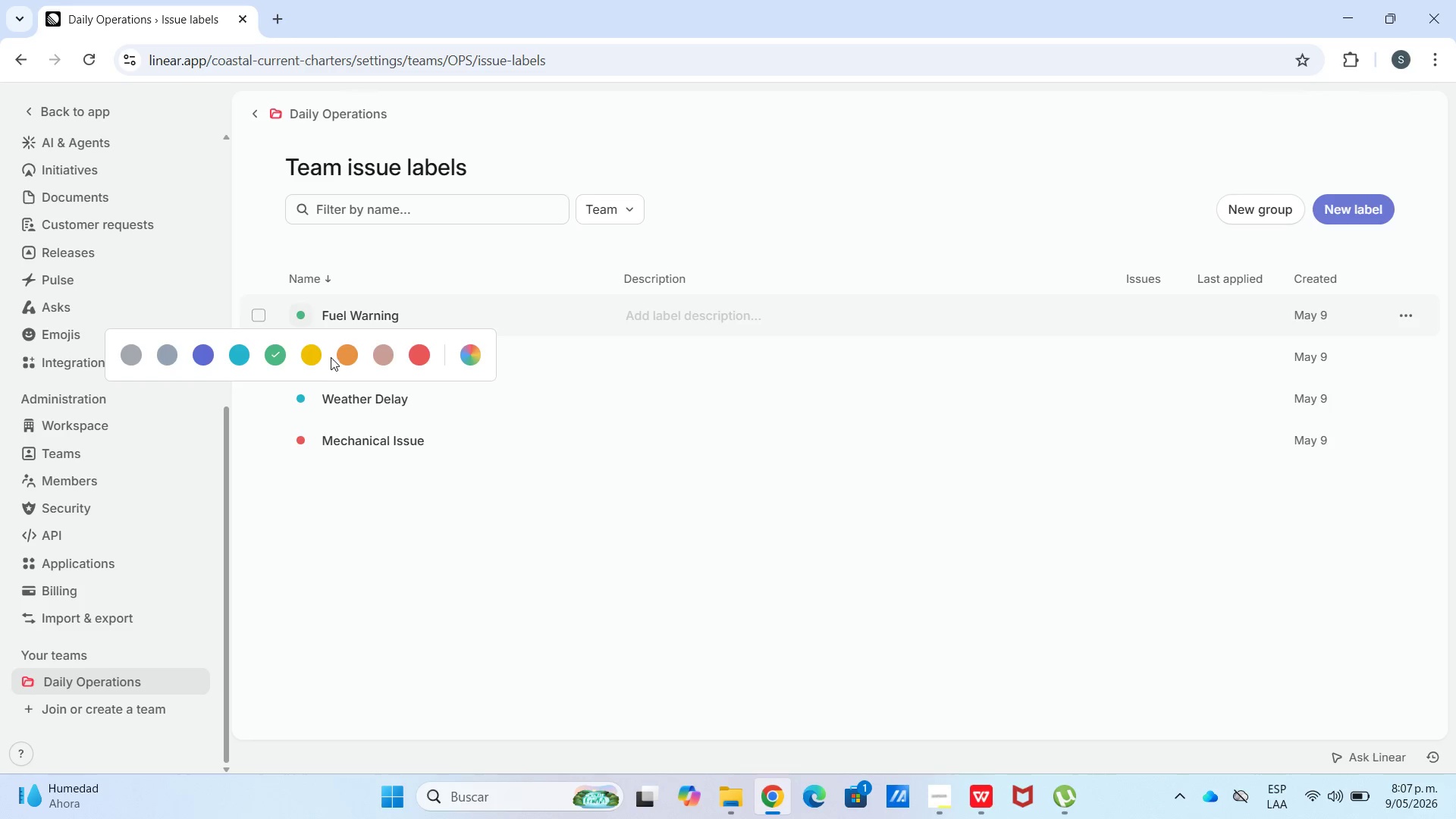 
left_click([319, 353])
 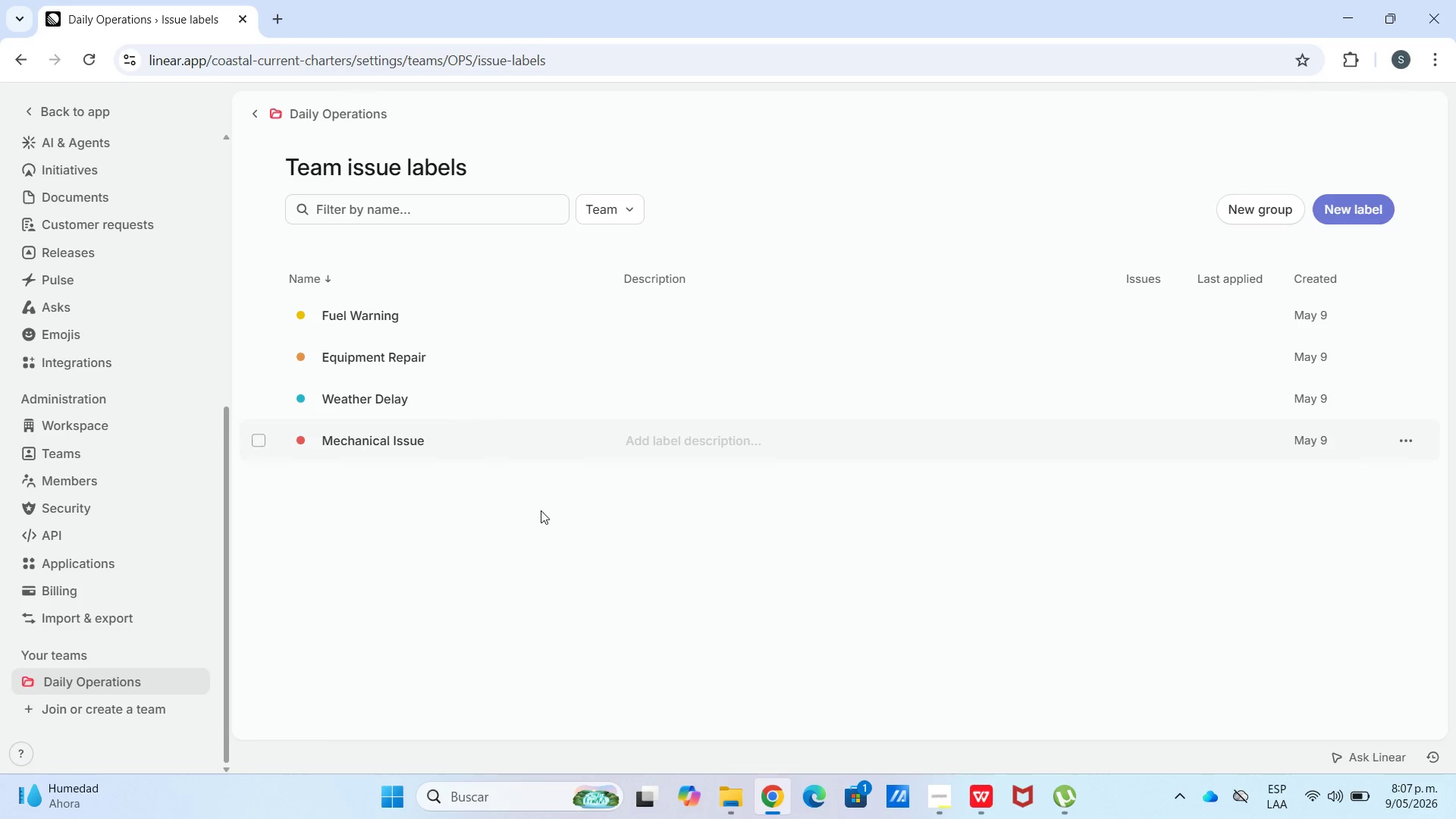 
left_click([551, 548])
 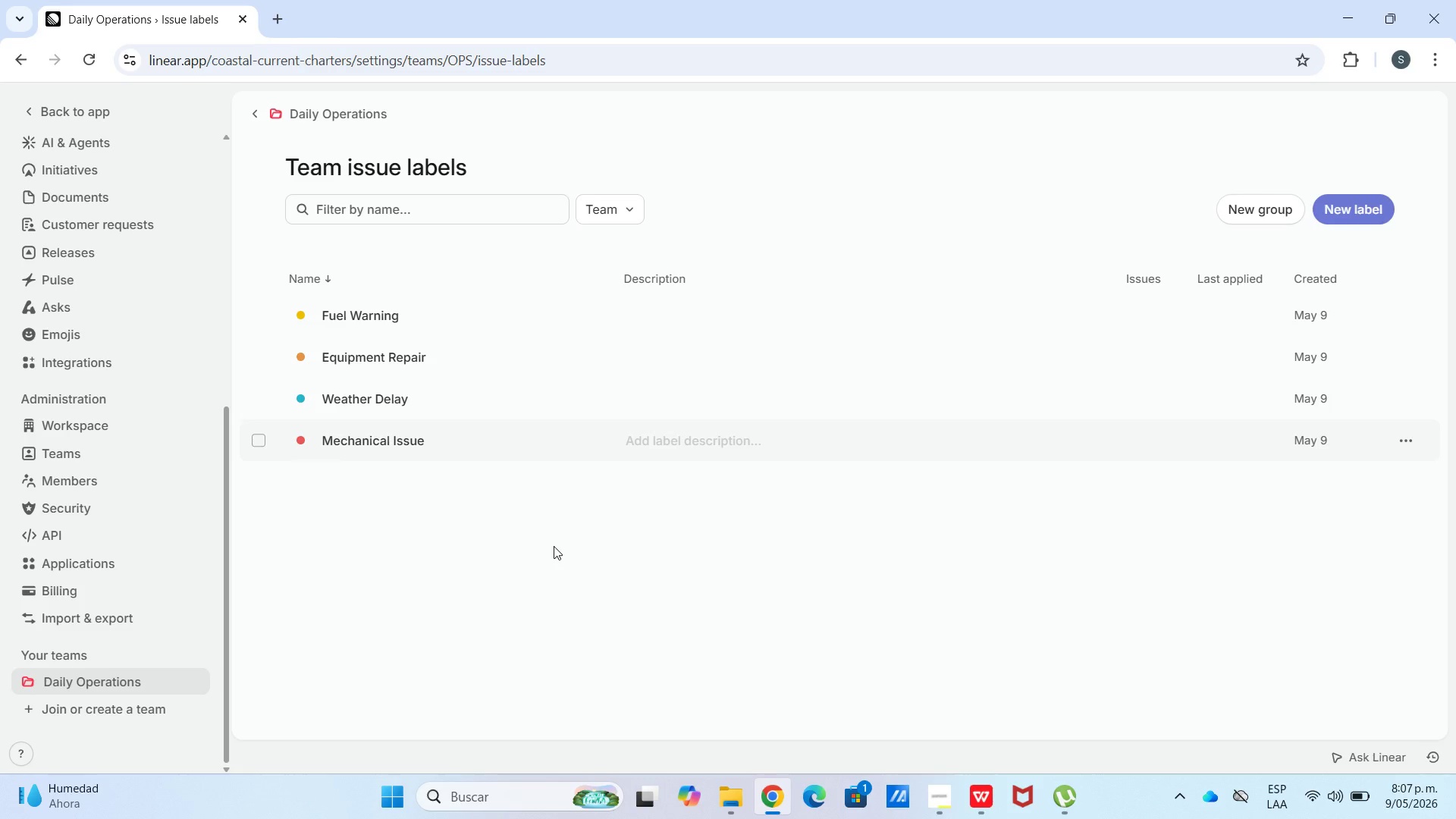 
wait(12.34)
 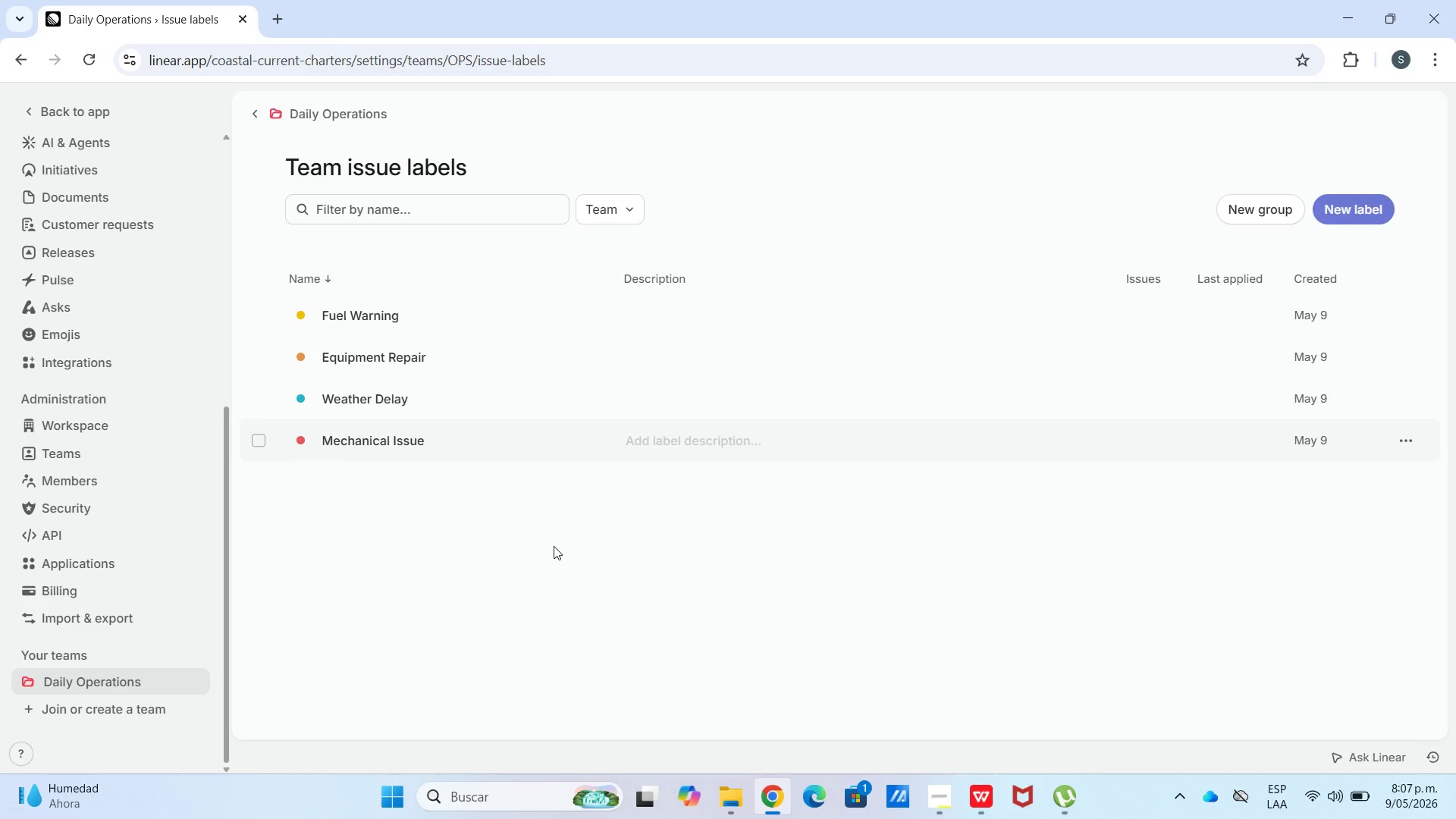 
left_click([1367, 208])
 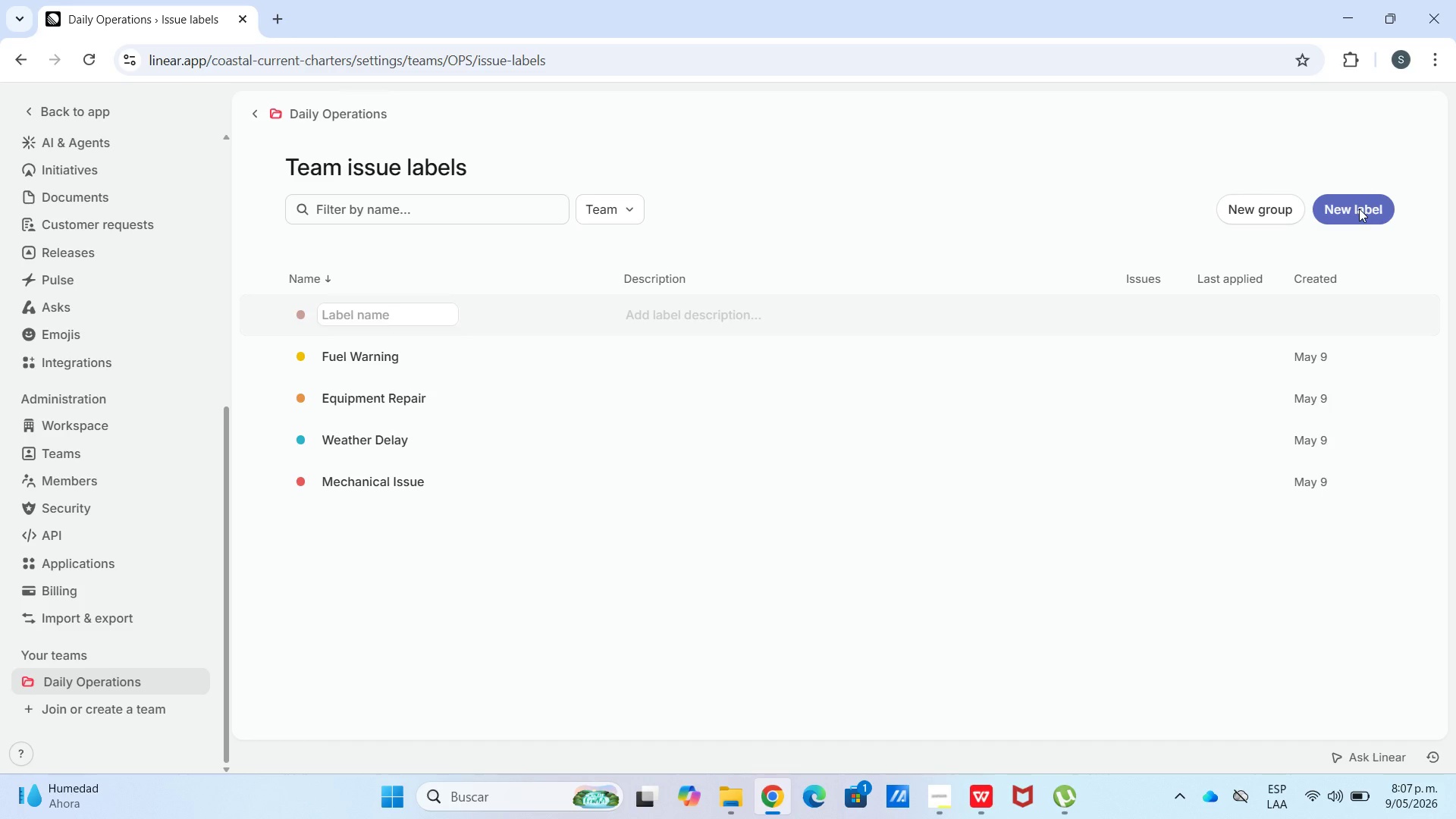 
type(Satefy Inspection)
 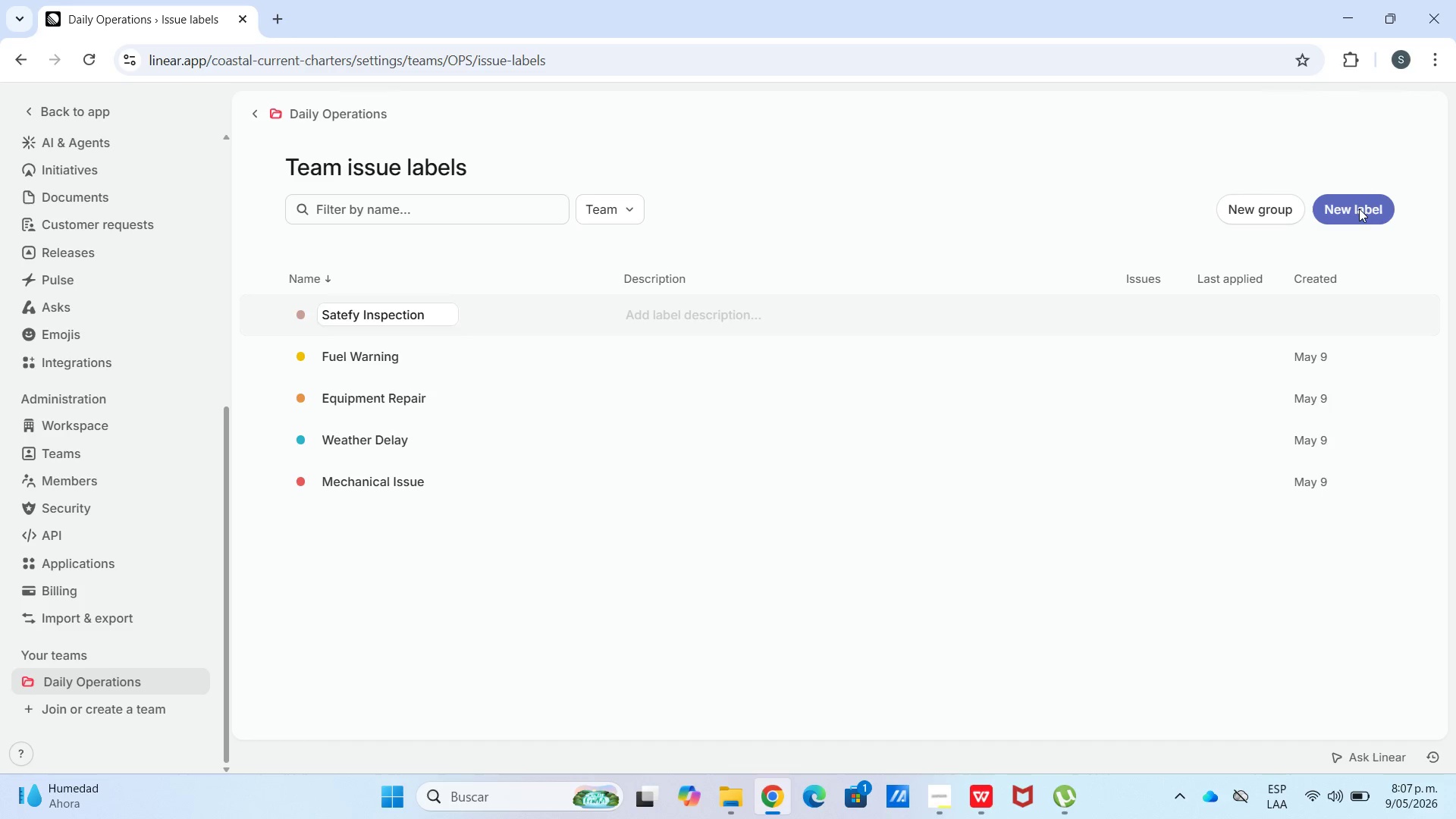 
wait(5.11)
 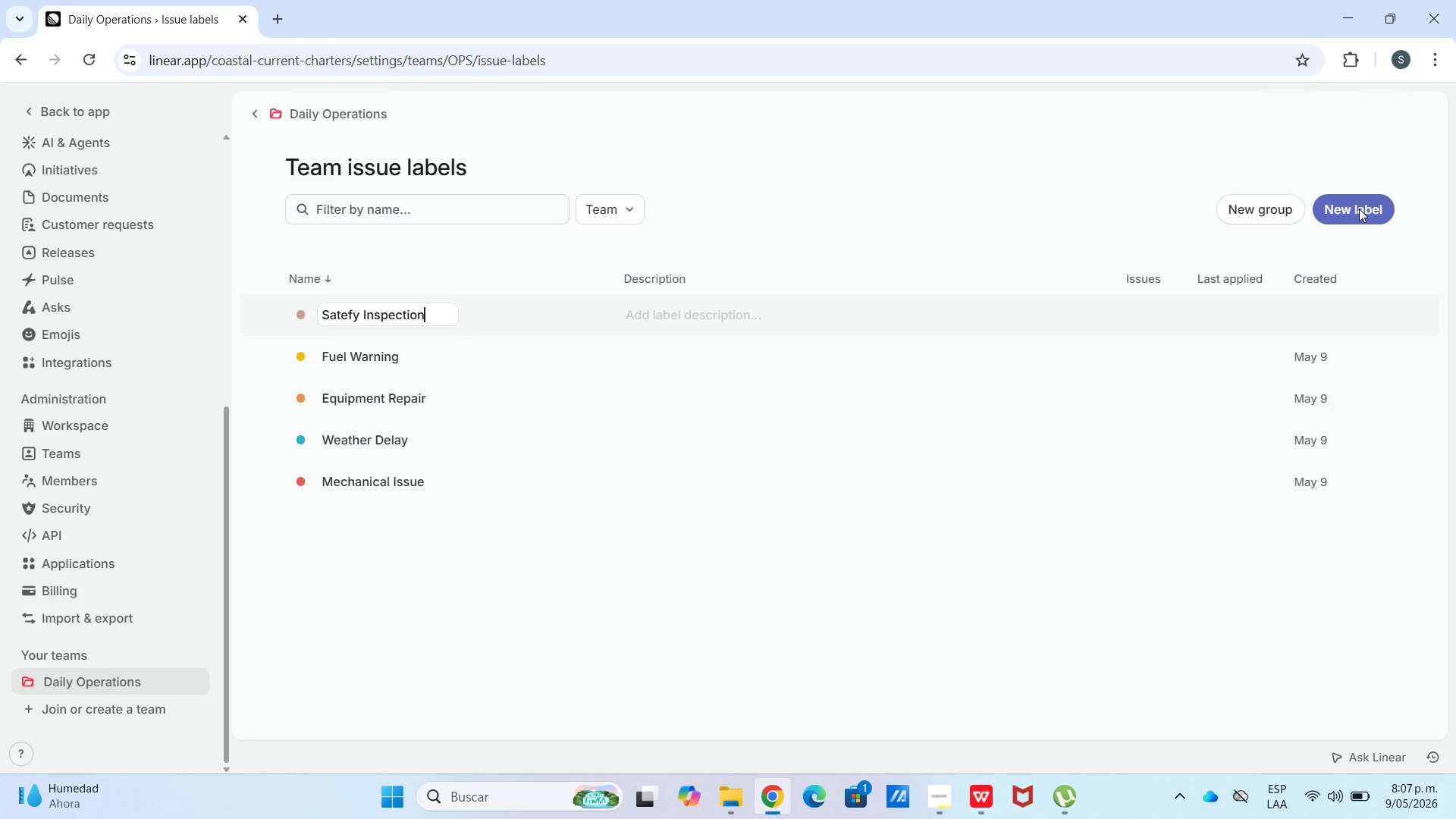 
left_click([463, 350])
 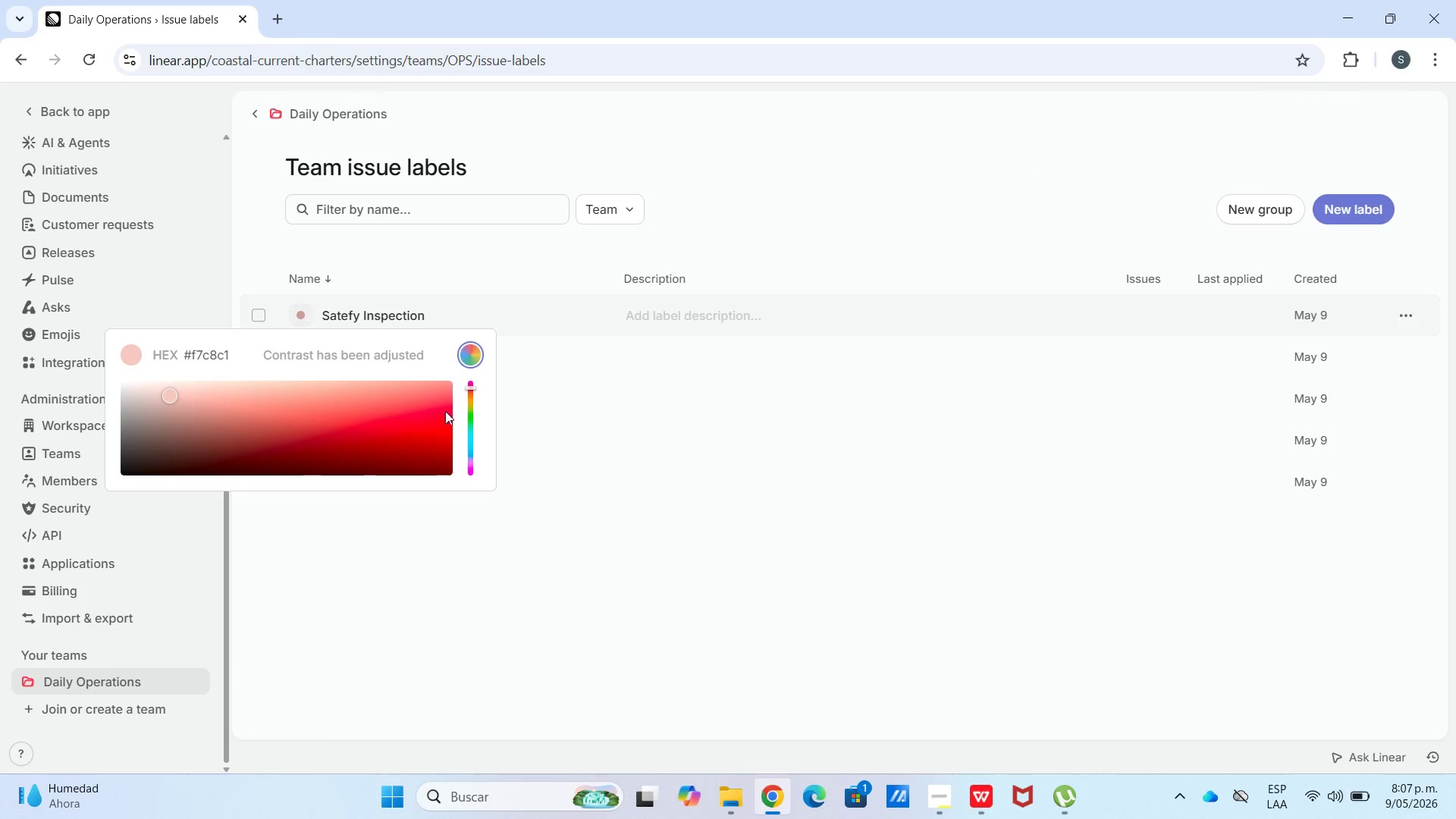 
left_click_drag(start_coordinate=[474, 422], to_coordinate=[465, 444])
 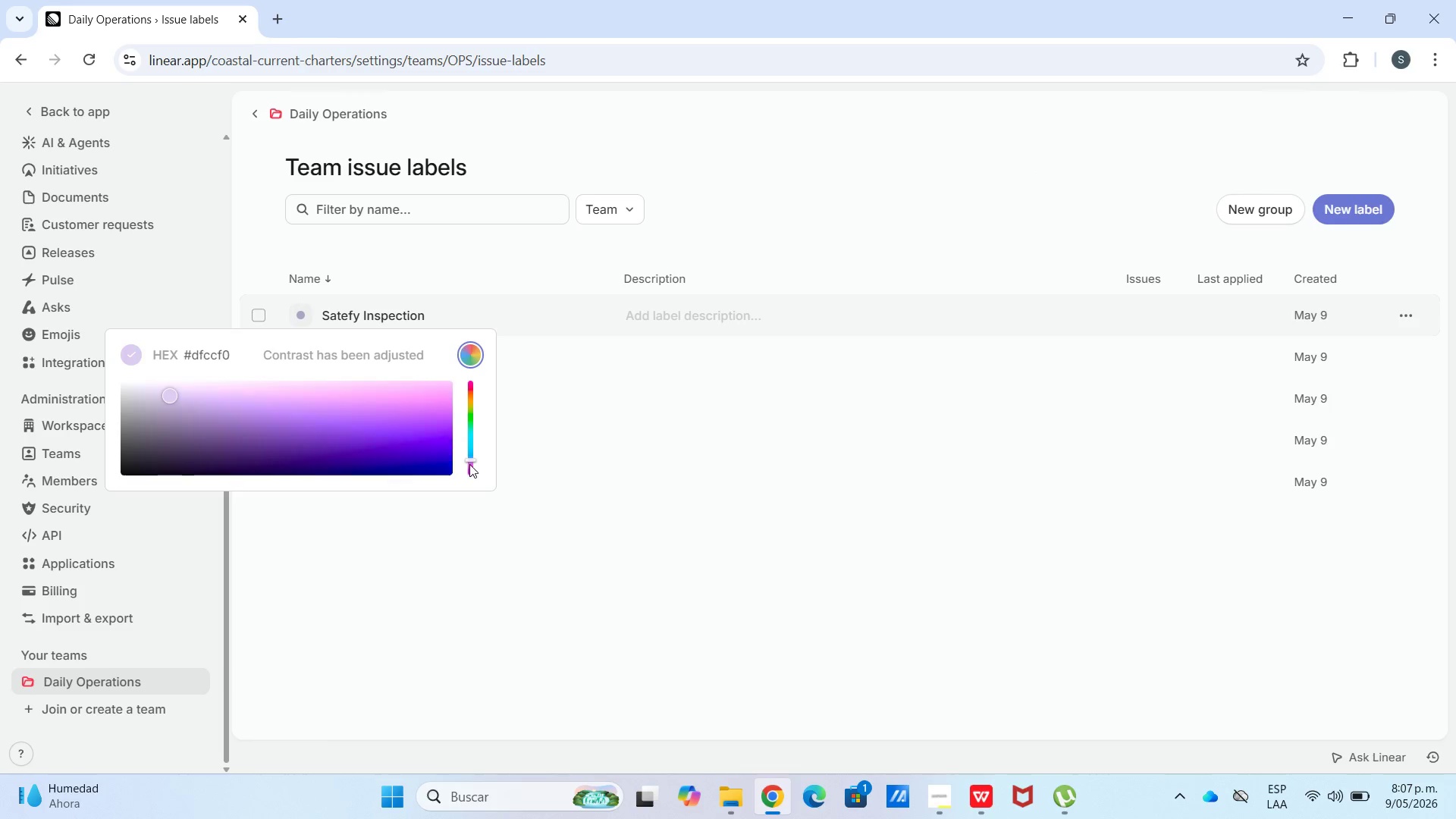 
triple_click([469, 466])
 